 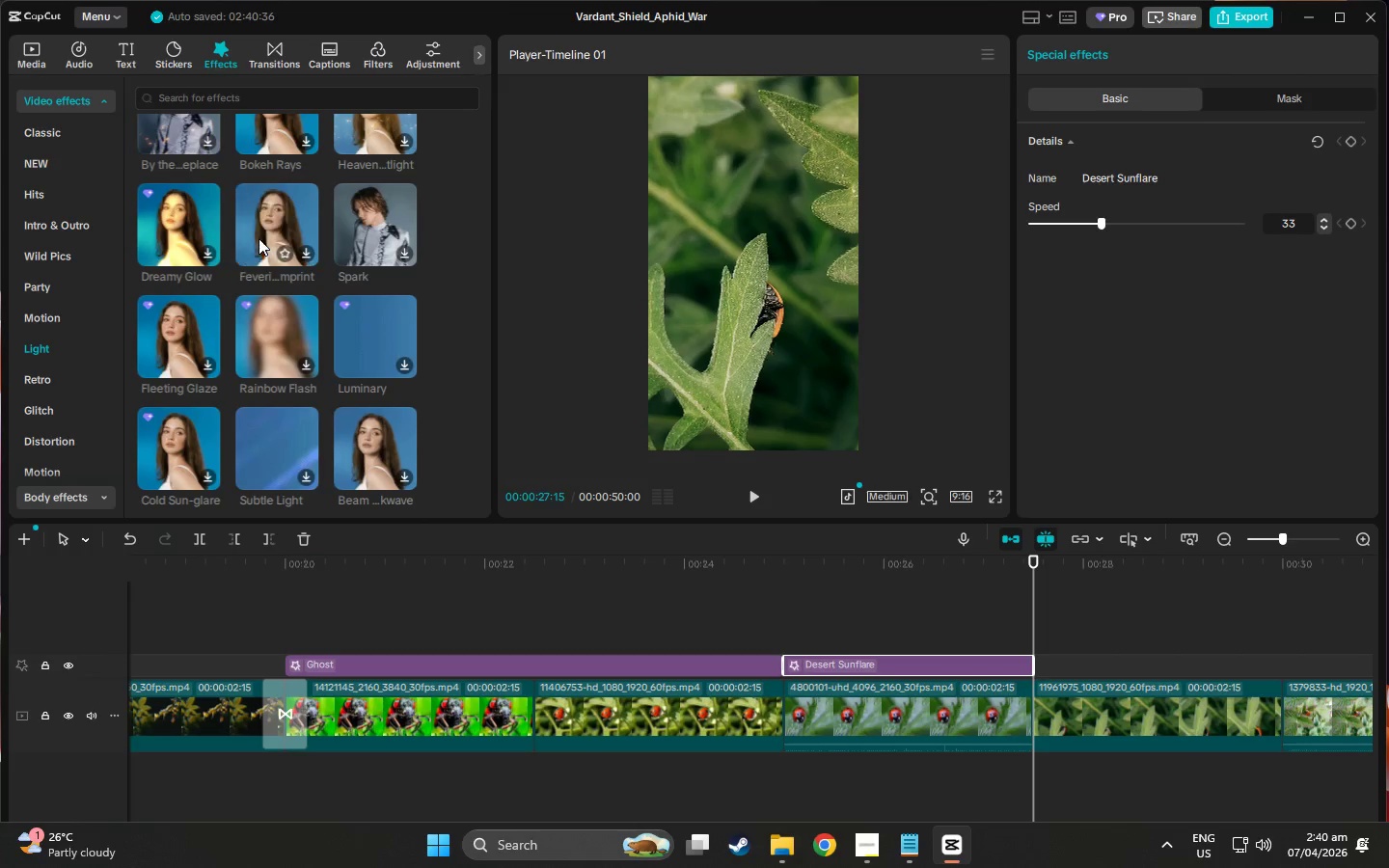 
scroll: coordinate [62, 335], scroll_direction: down, amount: 2.0
 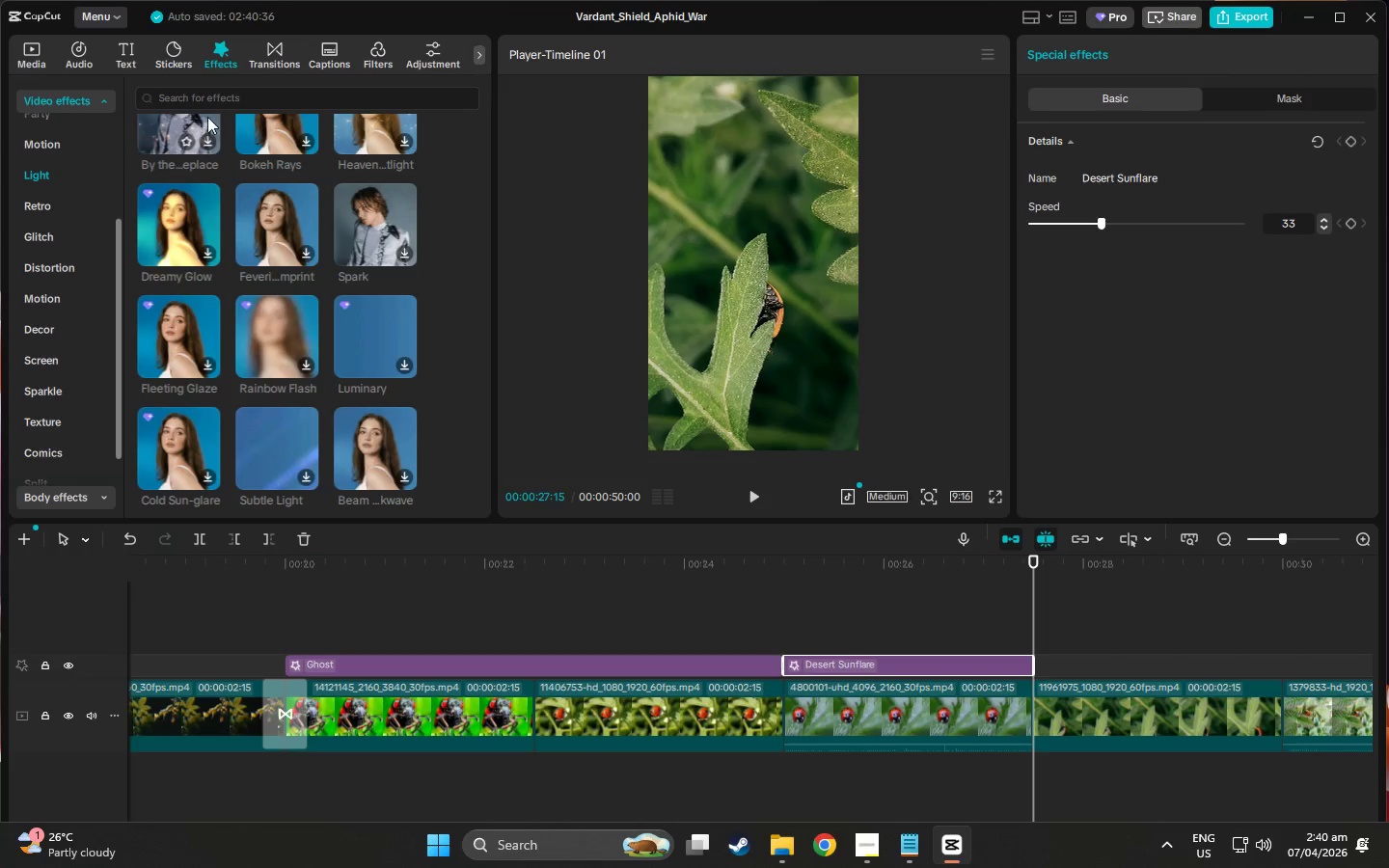 
left_click([233, 98])
 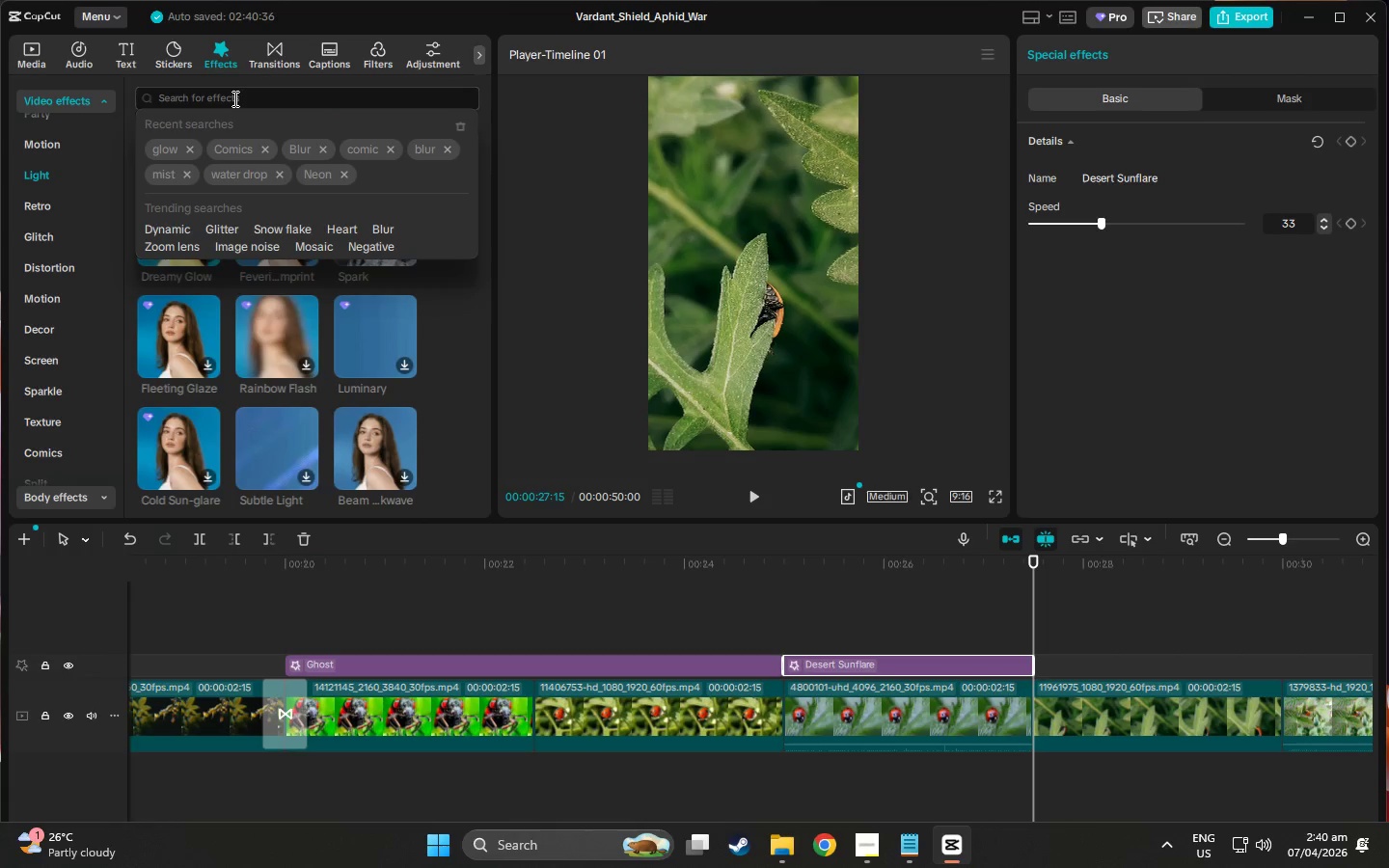 
type(outline)
 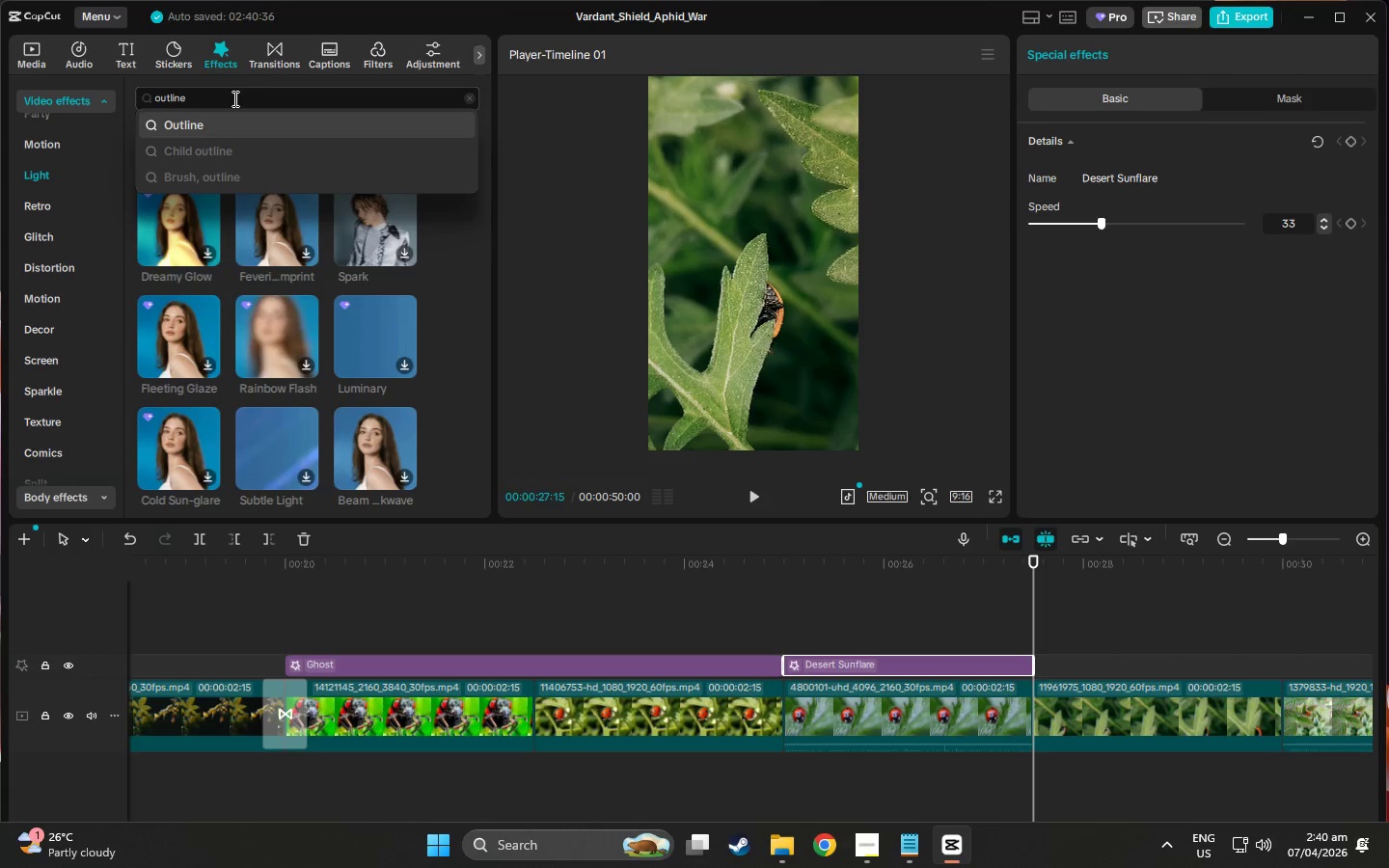 
key(Enter)
 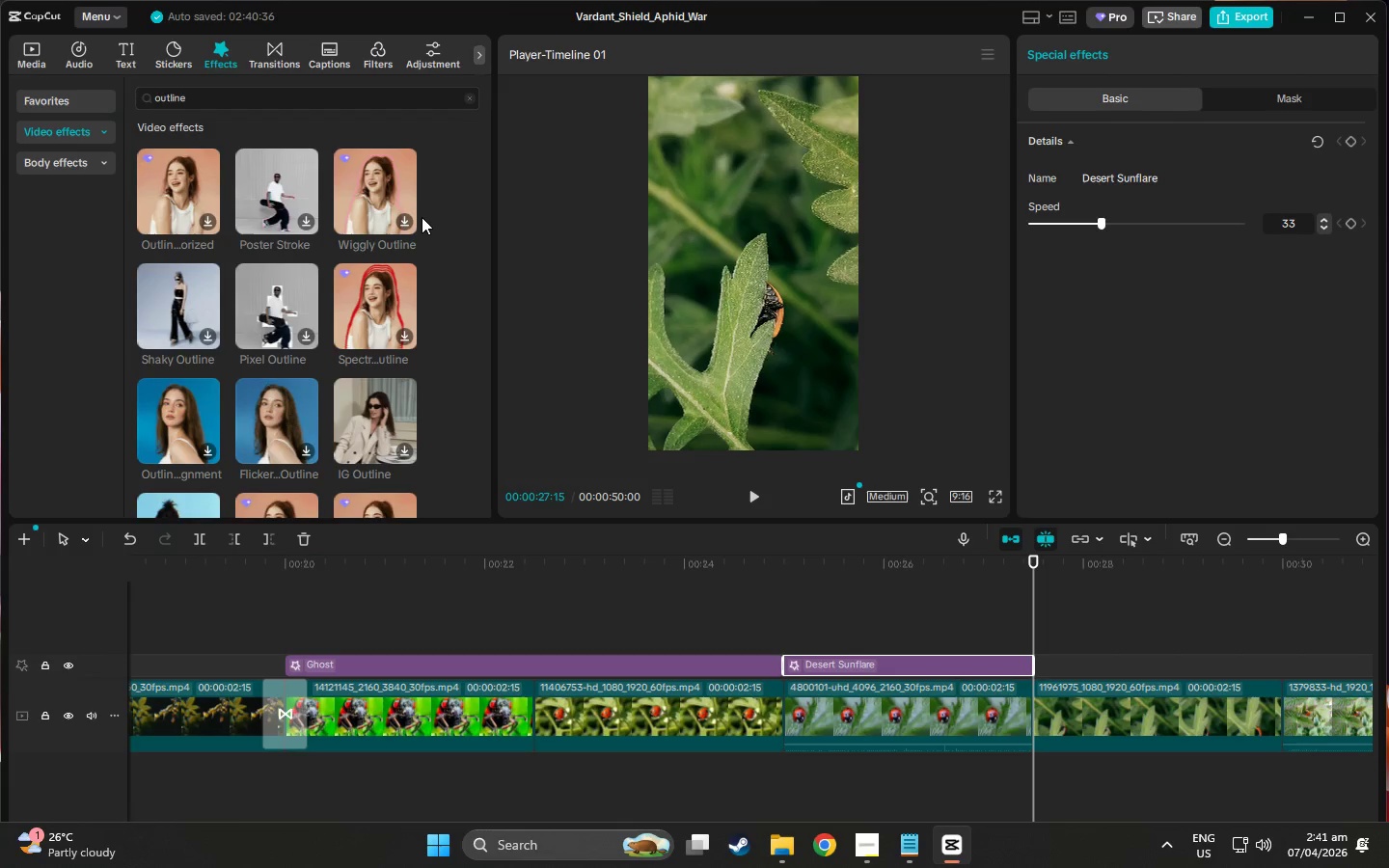 
wait(10.03)
 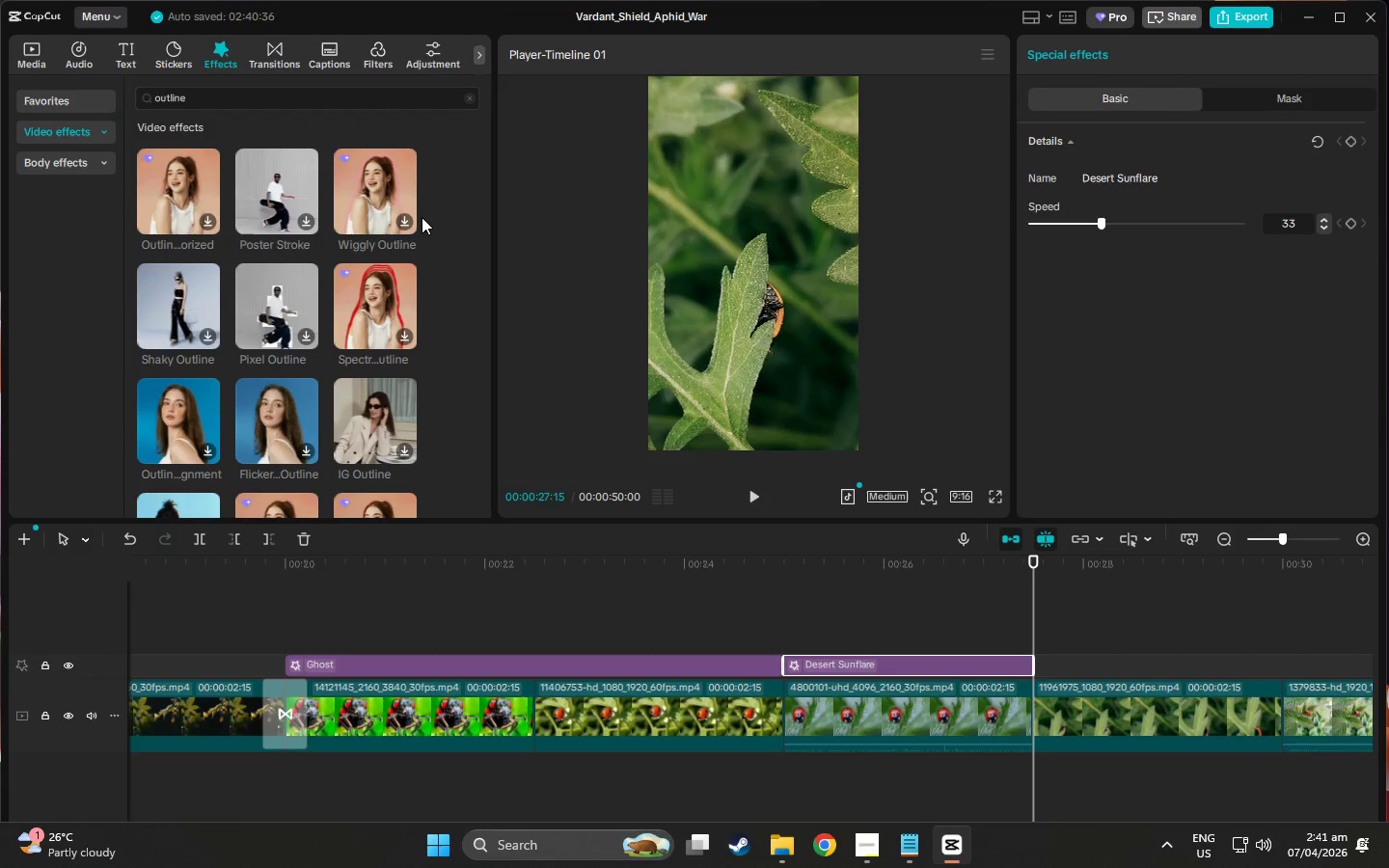 
left_click([193, 309])
 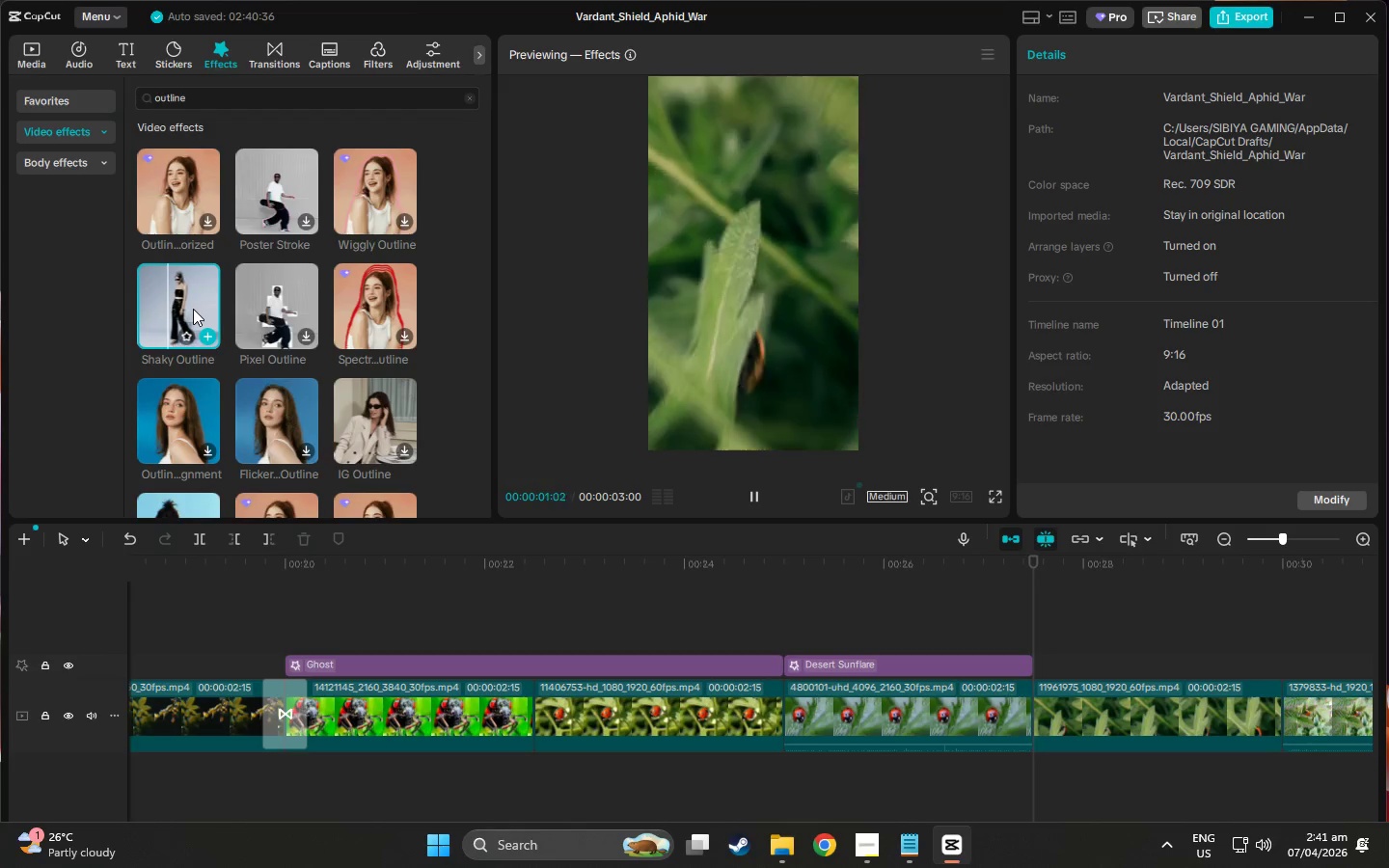 
left_click([288, 290])
 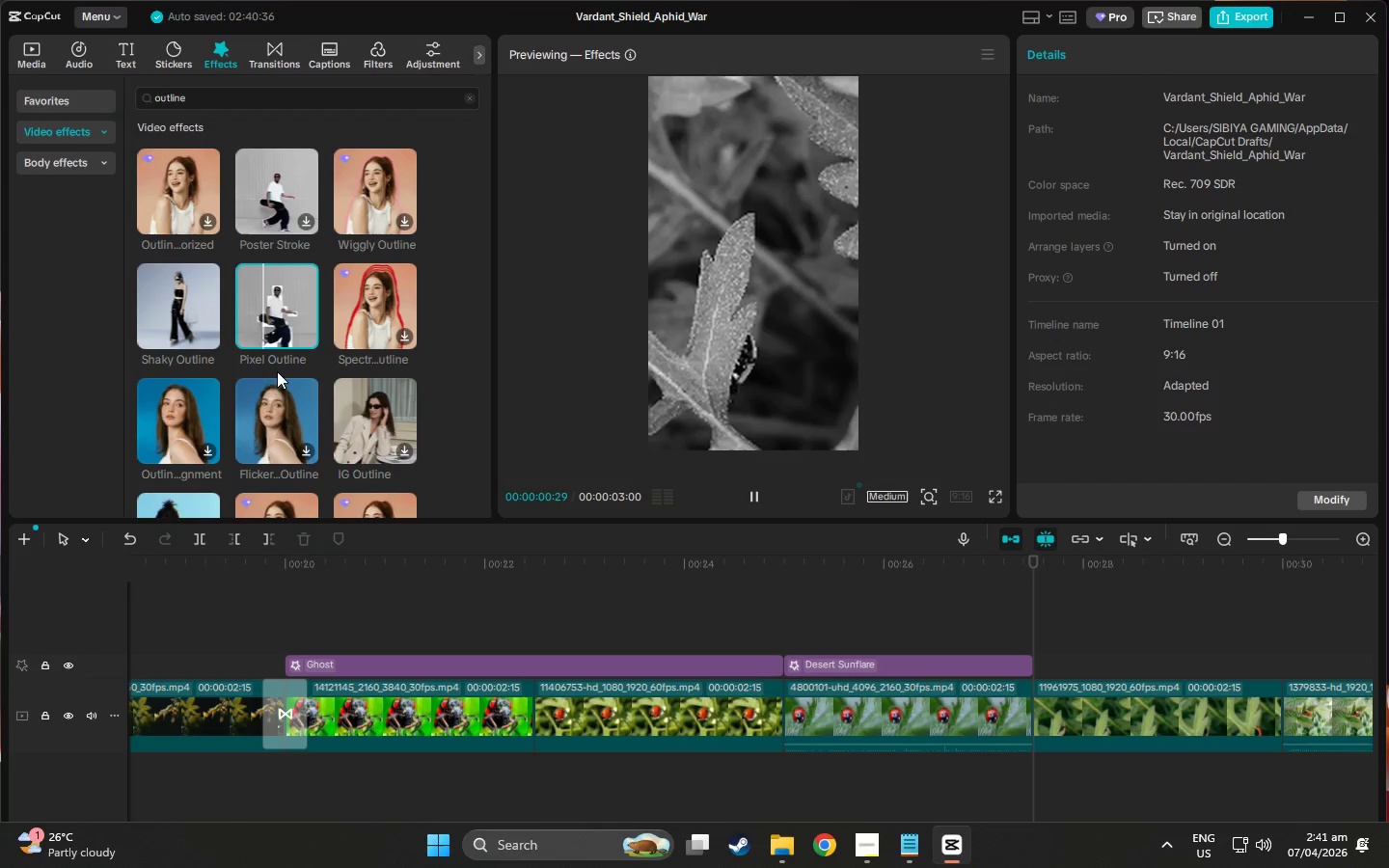 
left_click([270, 395])
 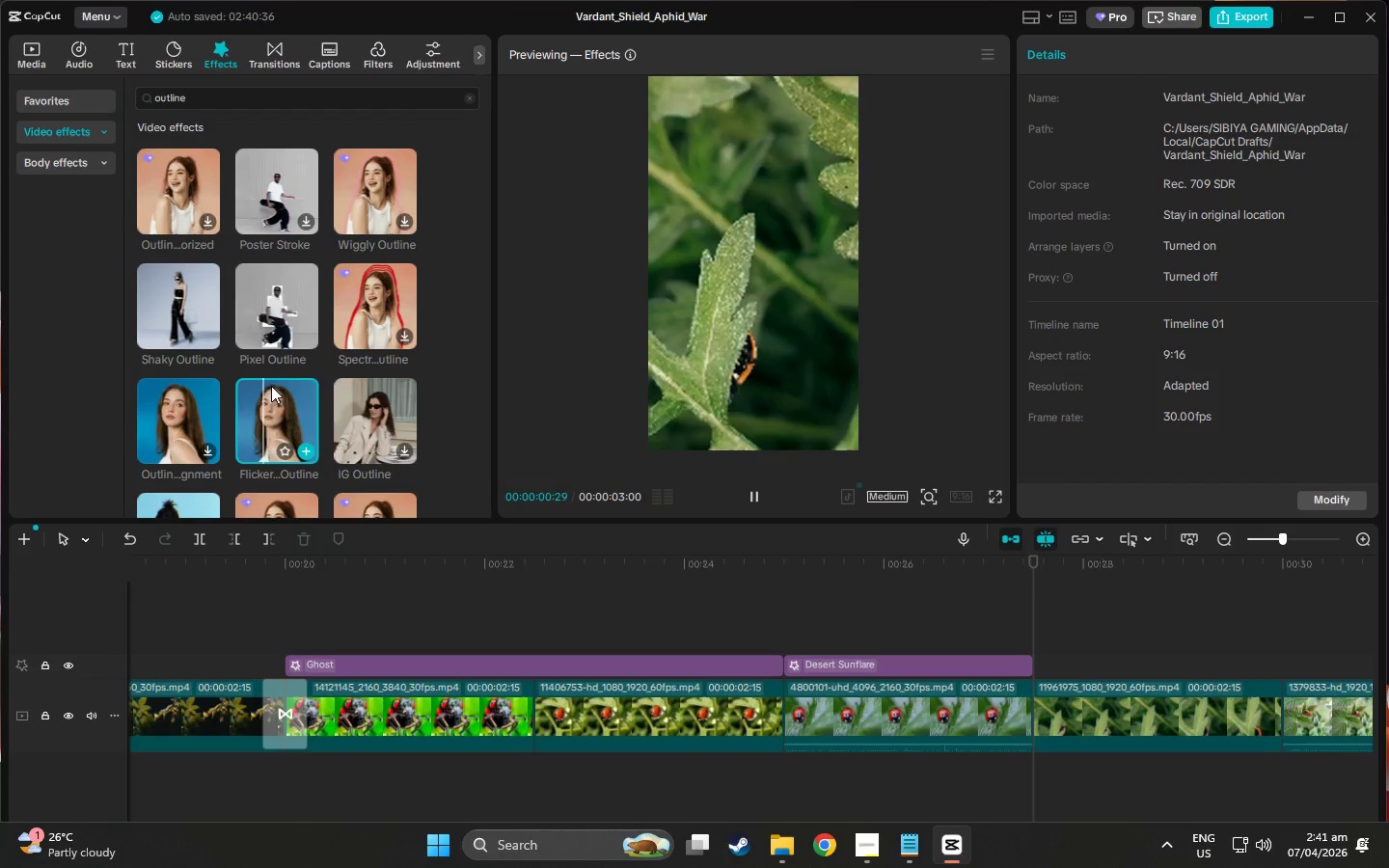 
left_click([178, 411])
 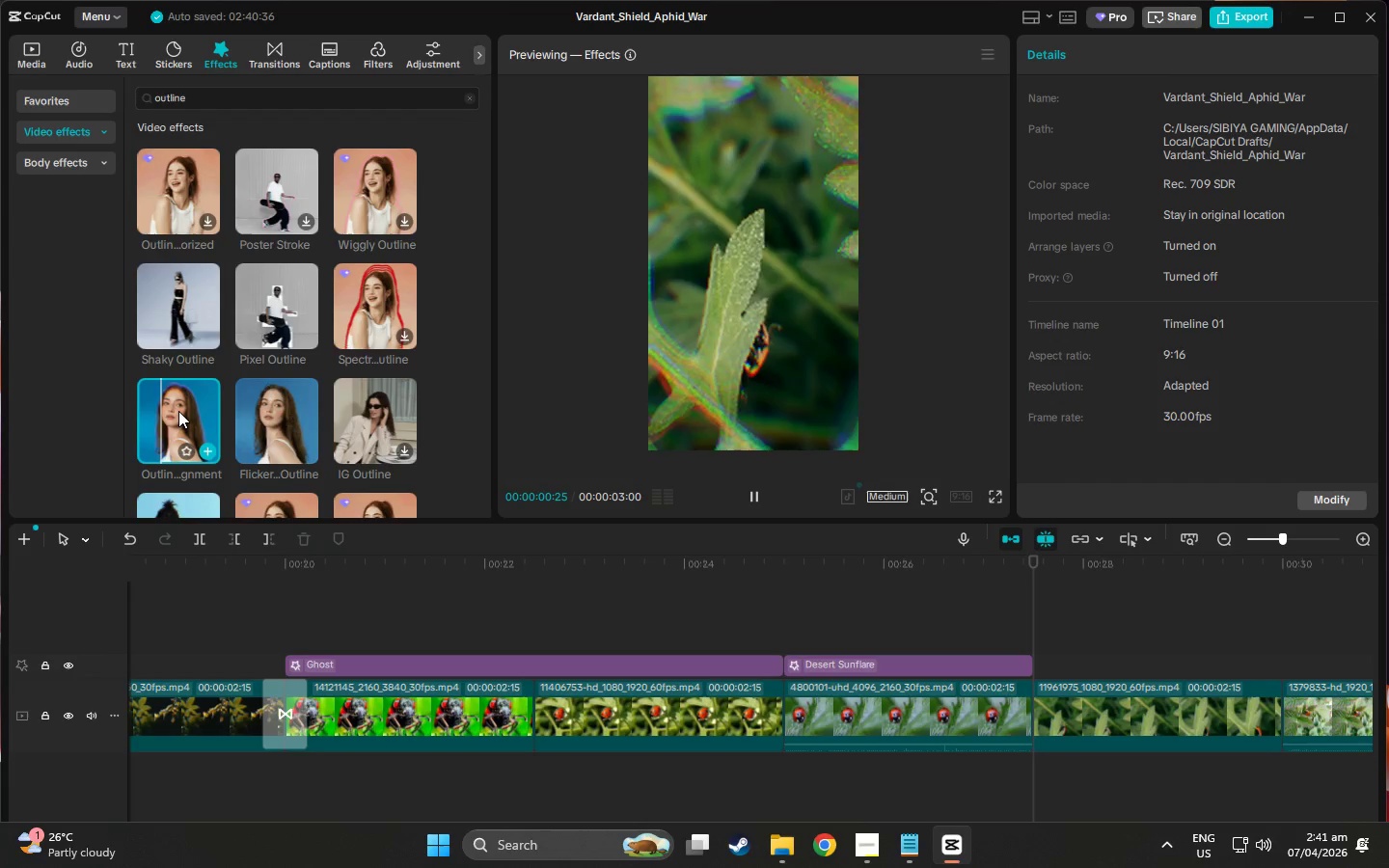 
scroll: coordinate [269, 413], scroll_direction: down, amount: 2.0
 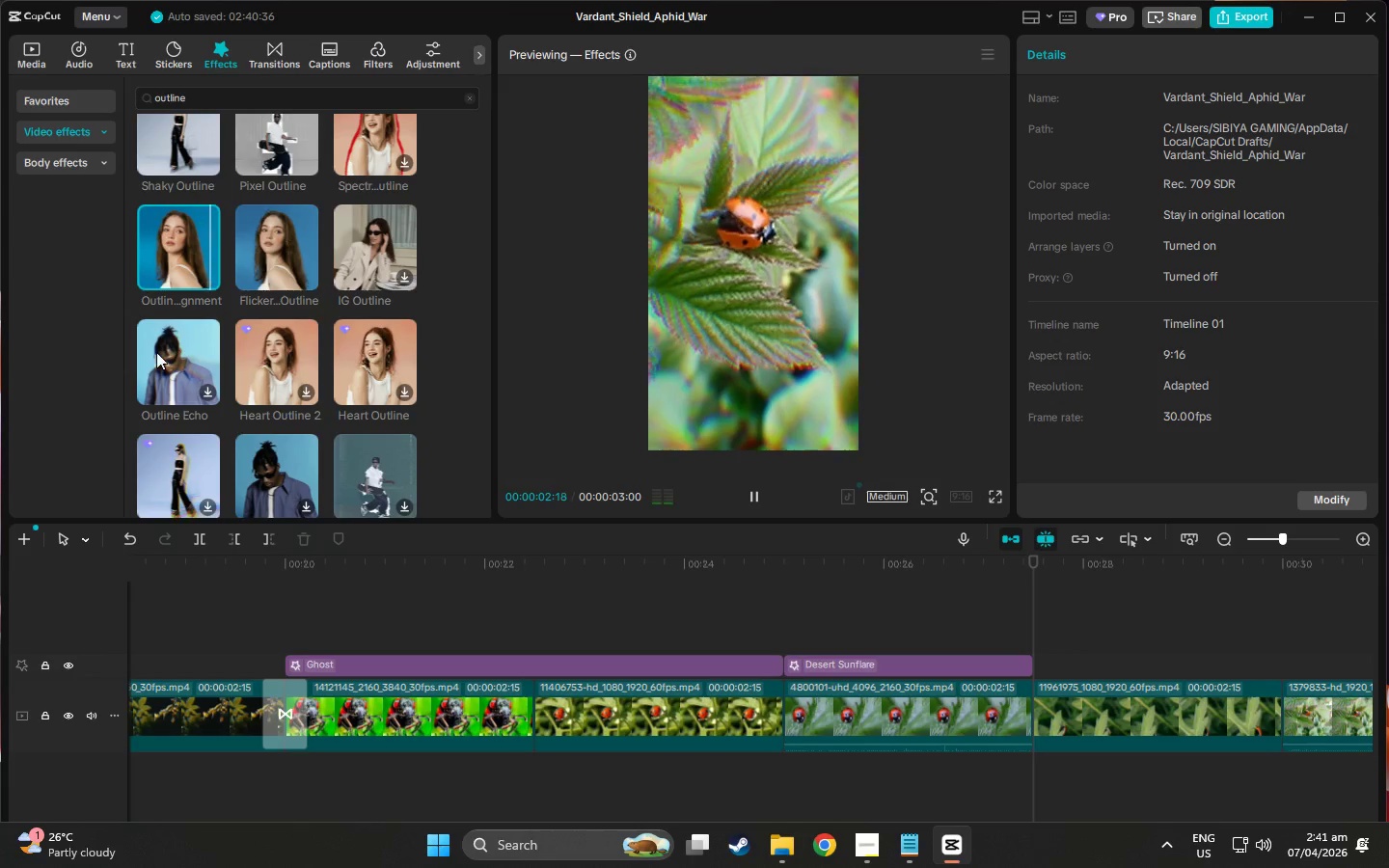 
left_click([223, 342])
 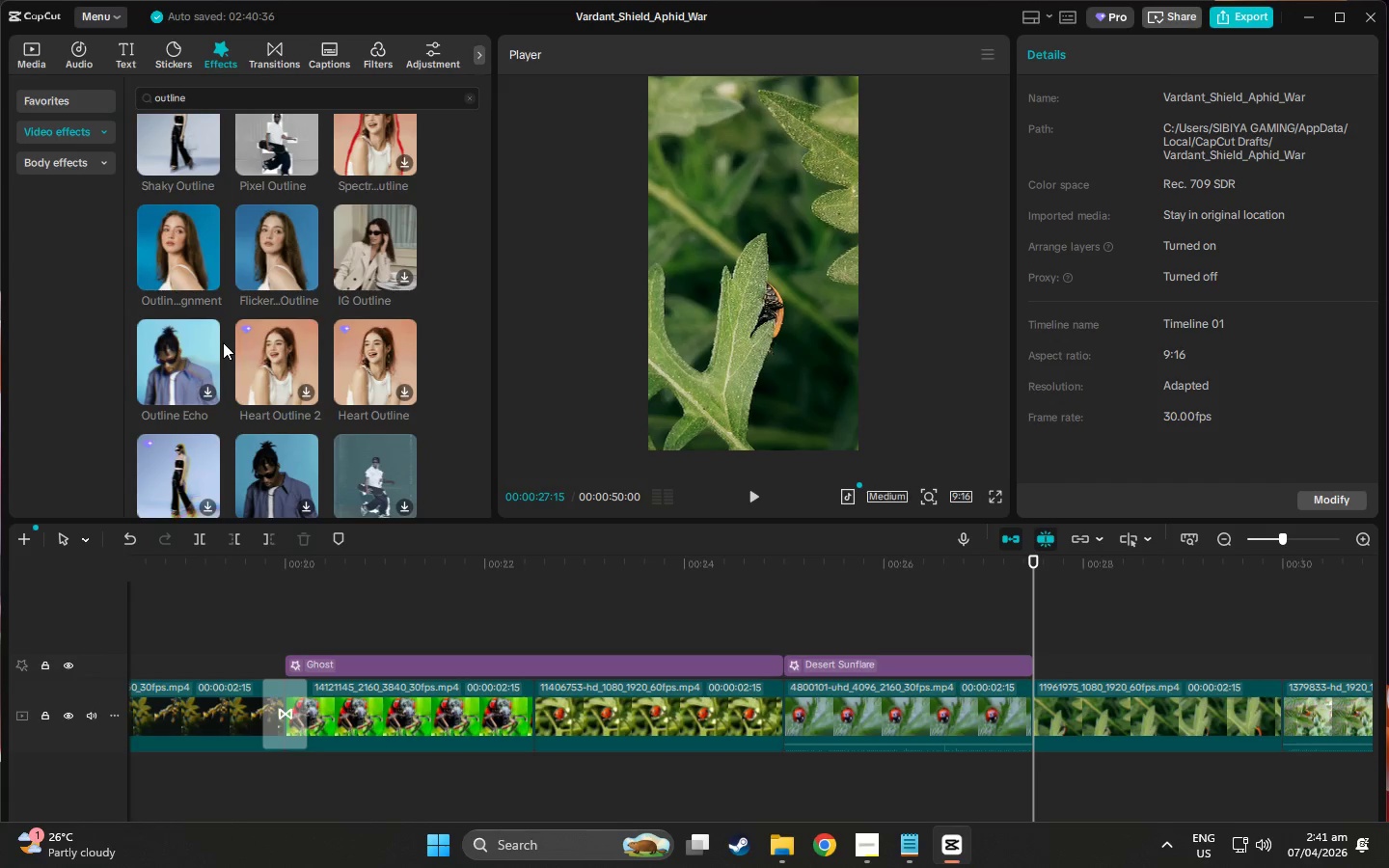 
left_click([177, 347])
 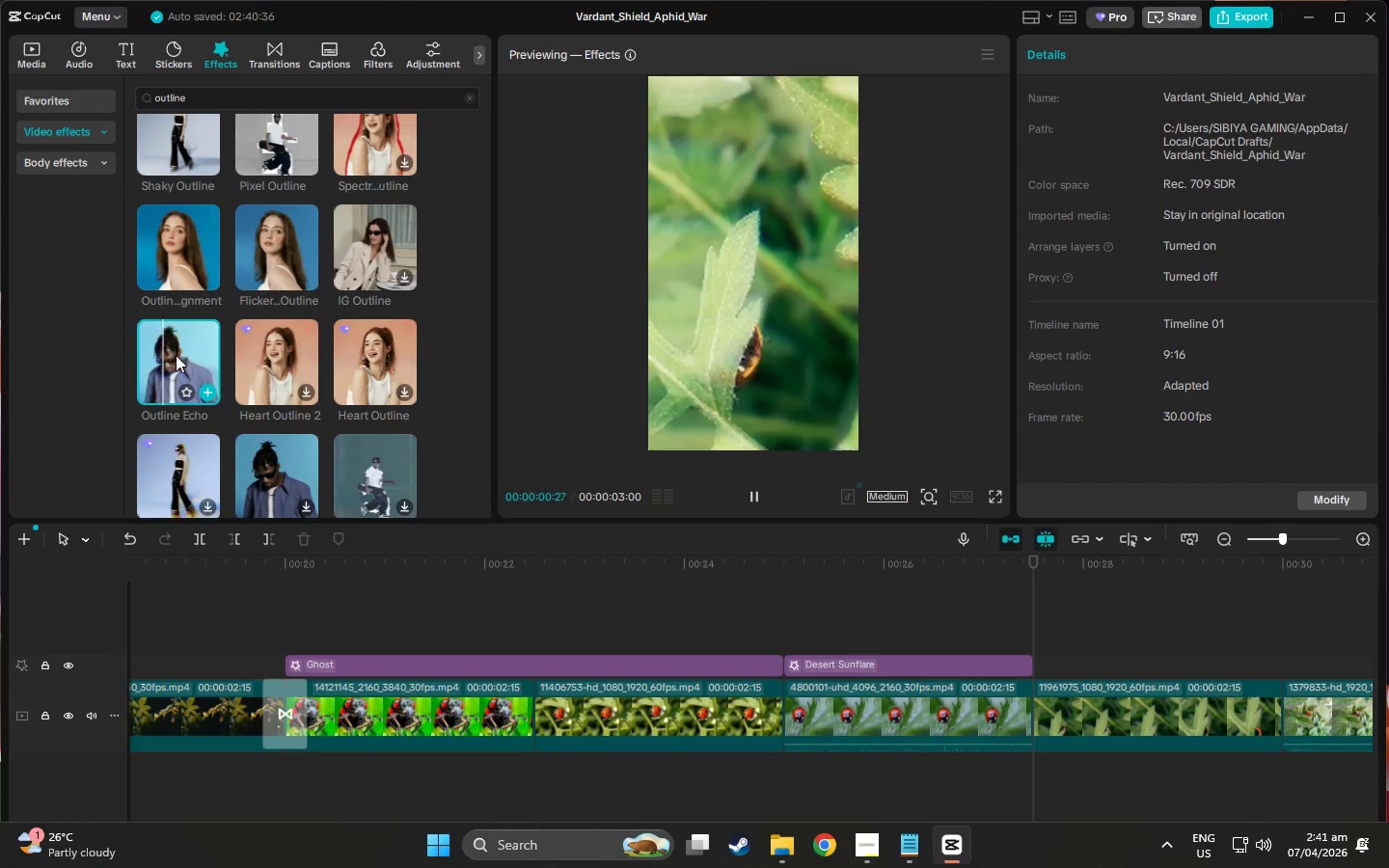 
scroll: coordinate [281, 385], scroll_direction: down, amount: 2.0
 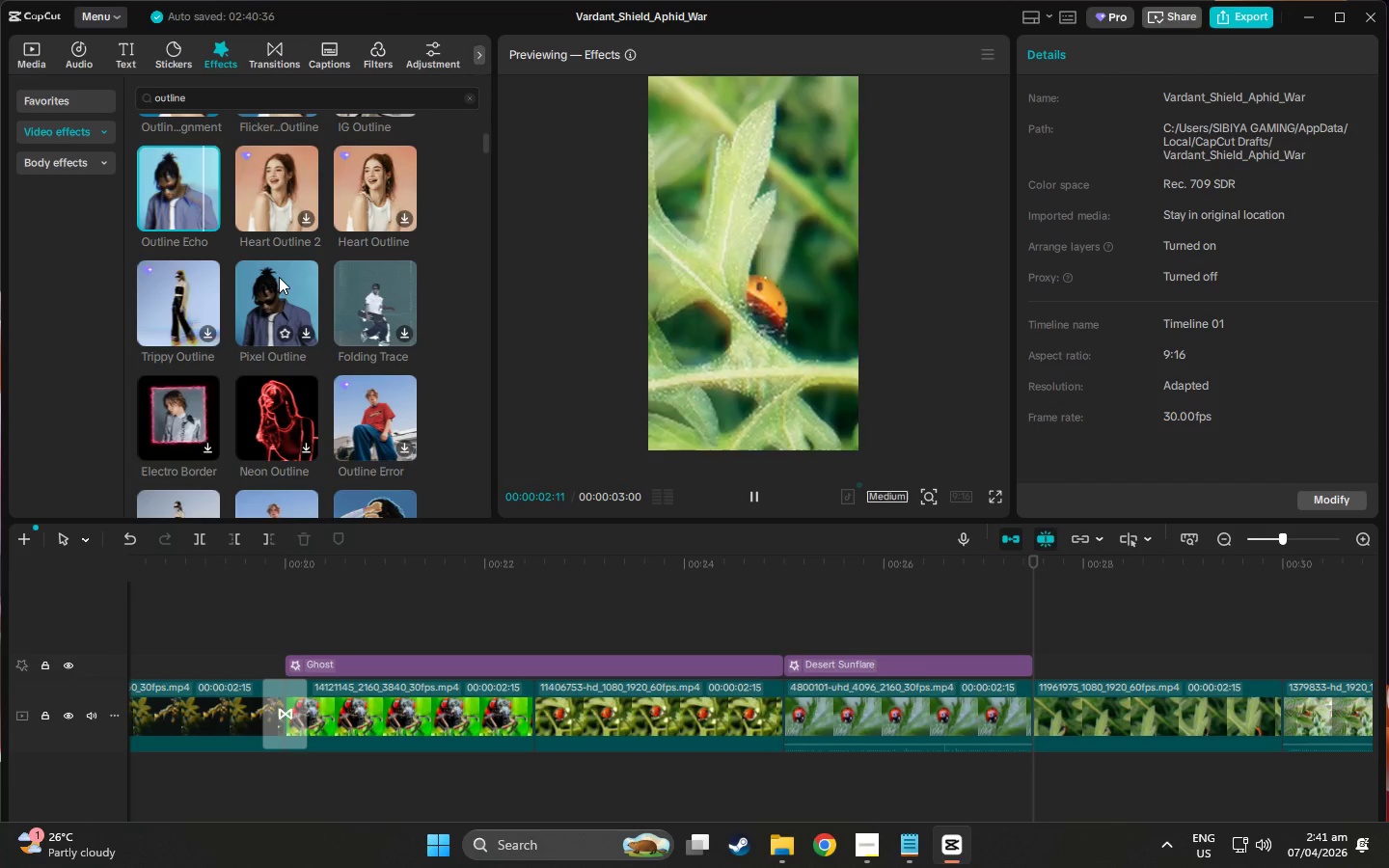 
left_click([265, 278])
 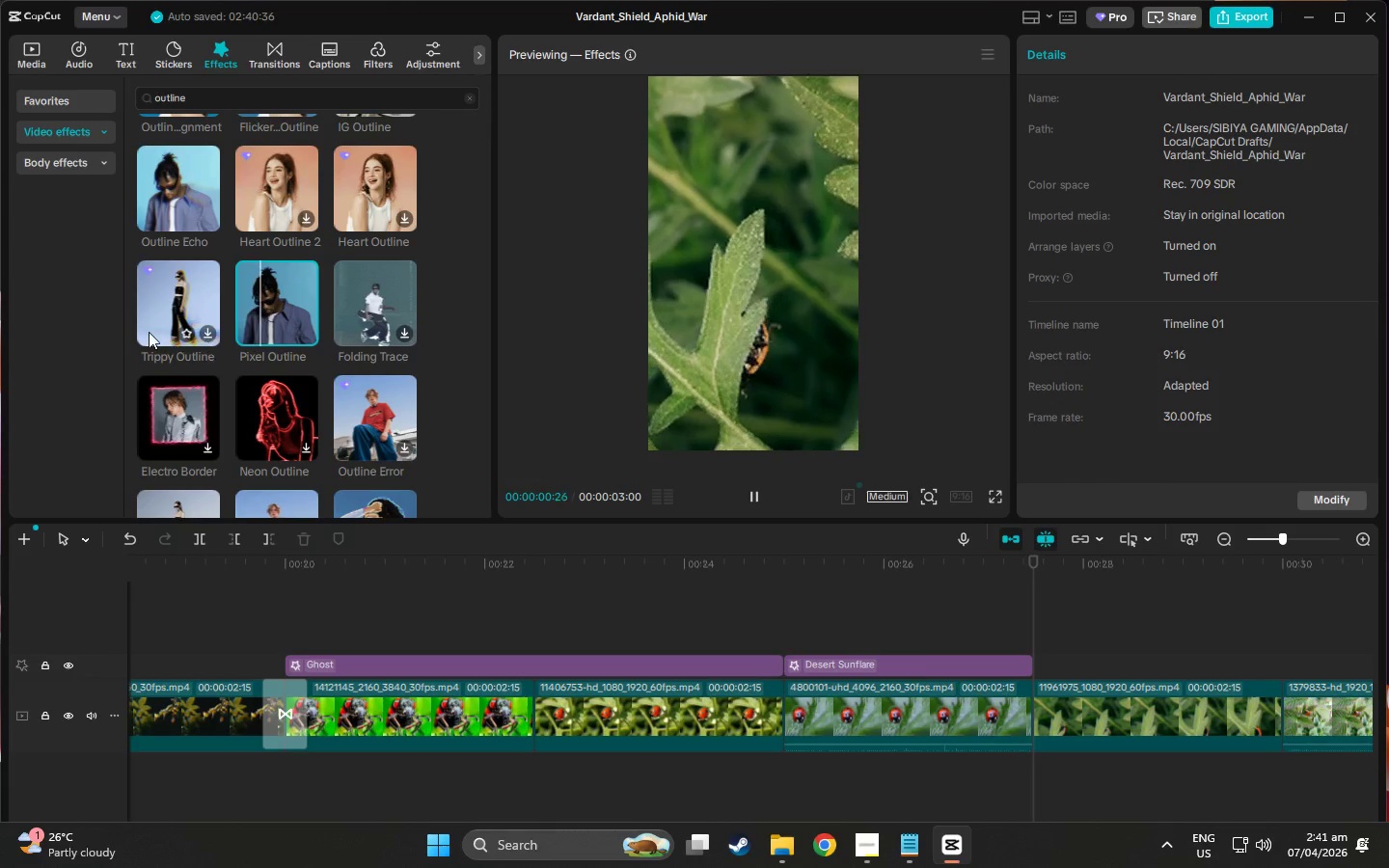 
scroll: coordinate [212, 406], scroll_direction: down, amount: 3.0
 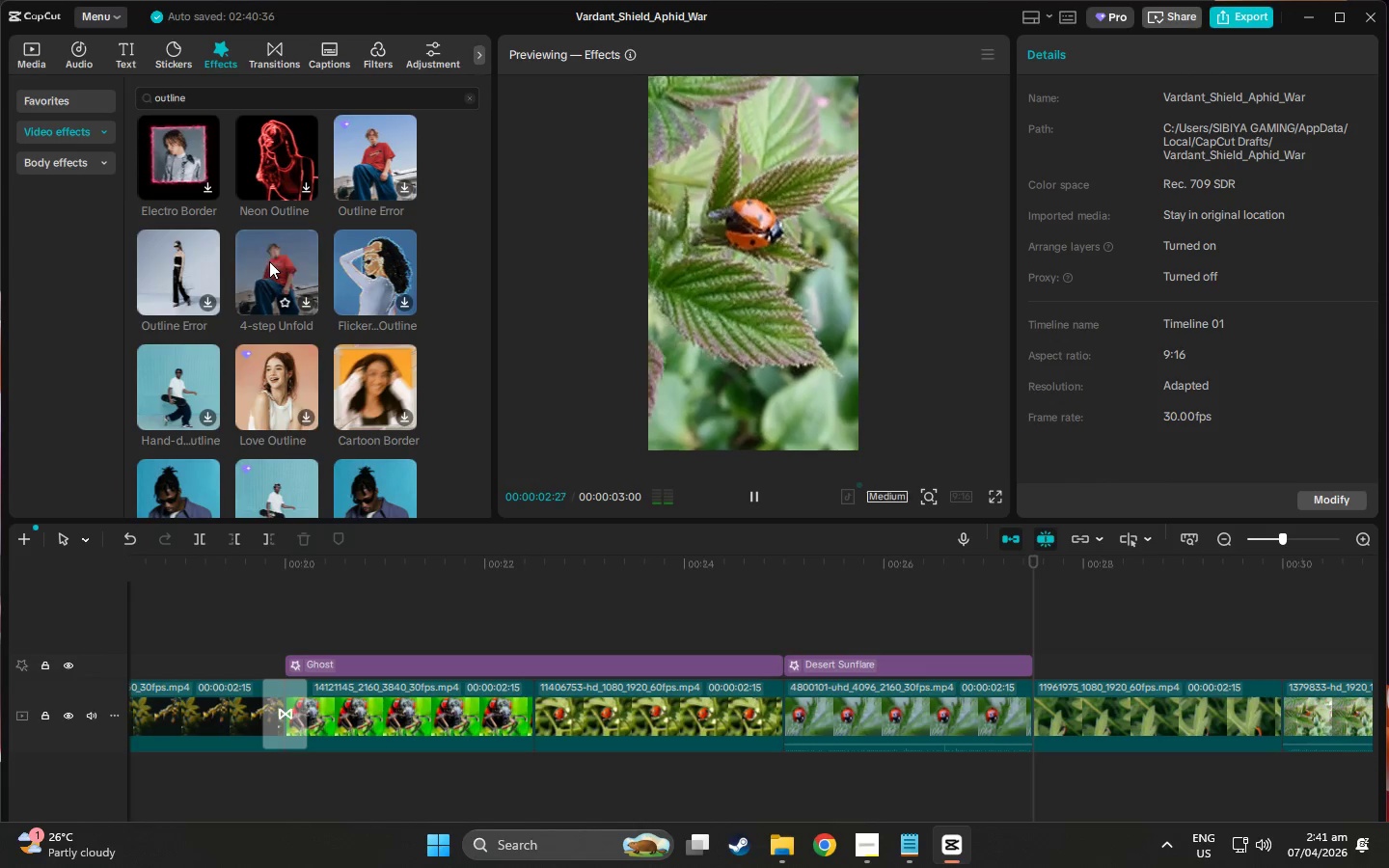 
left_click([269, 260])
 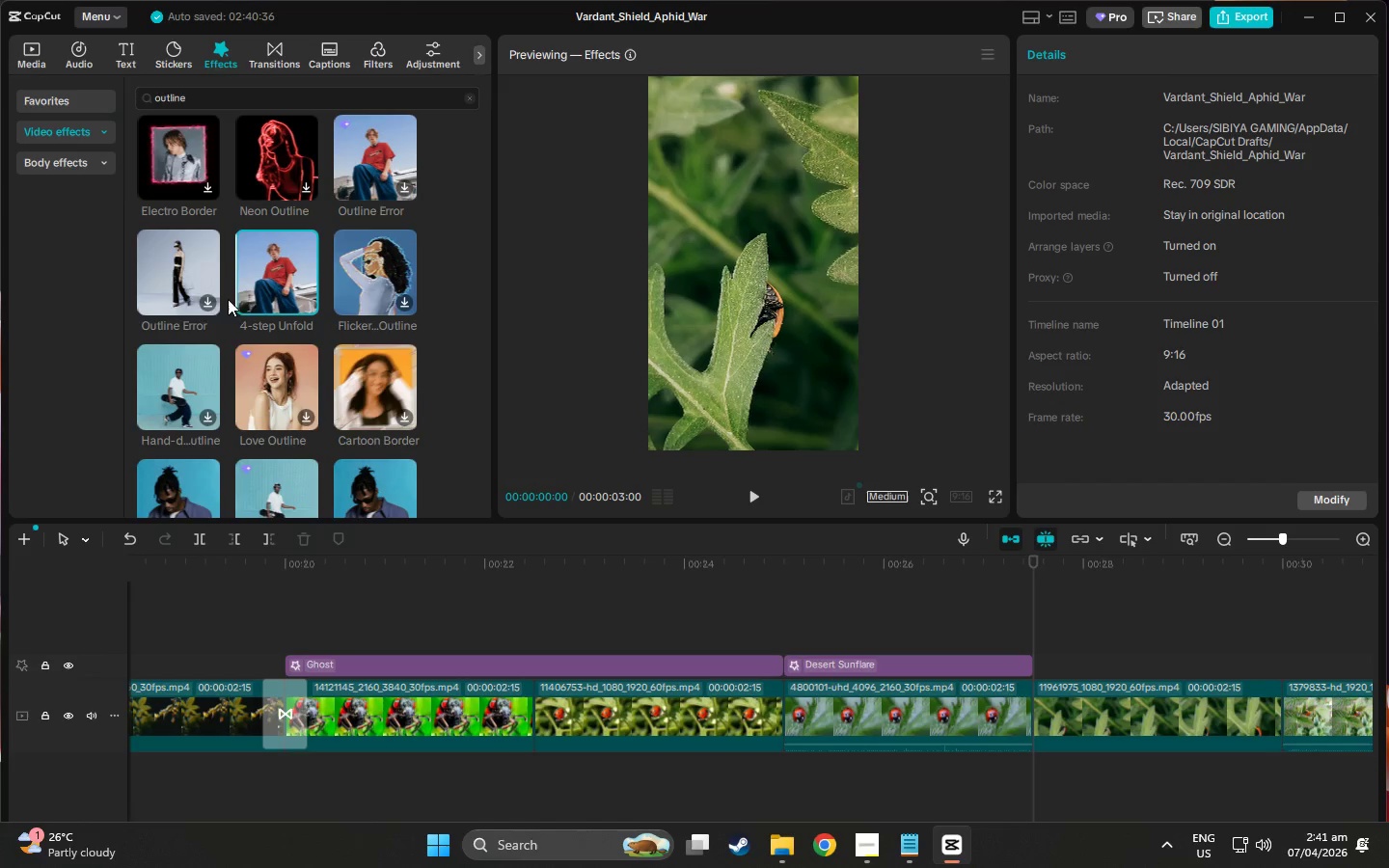 
wait(5.94)
 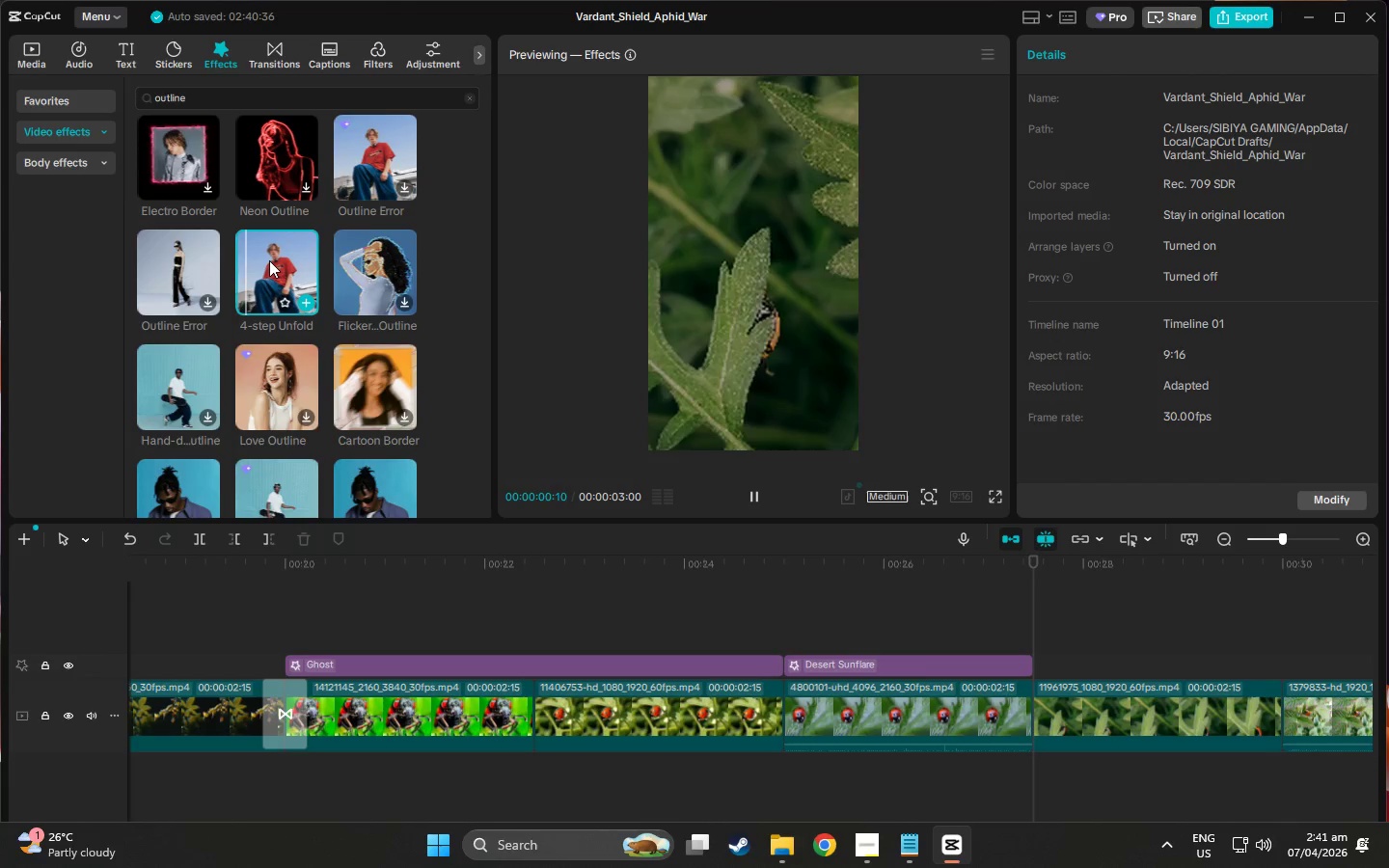 
left_click([170, 269])
 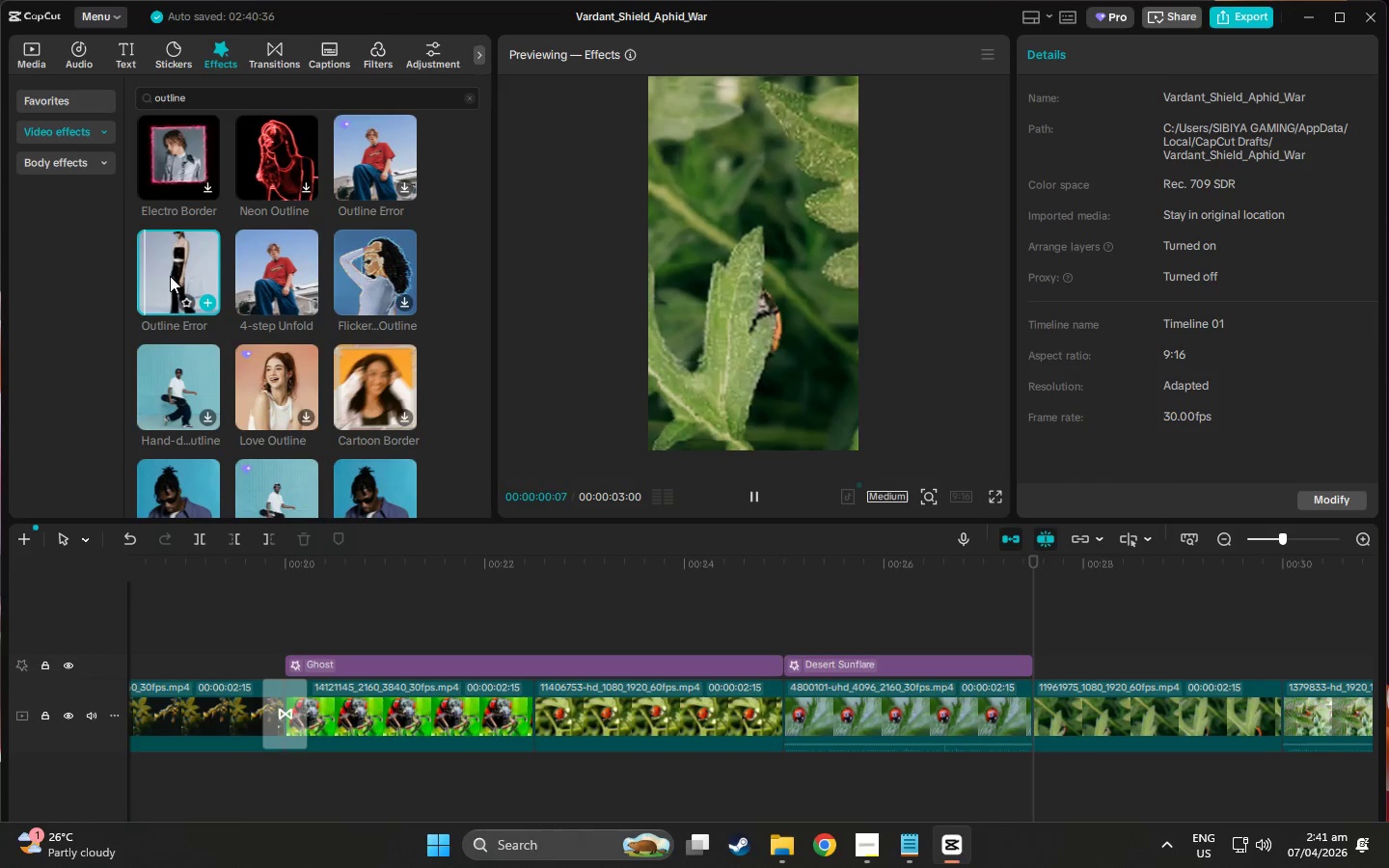 
scroll: coordinate [176, 290], scroll_direction: down, amount: 1.0
 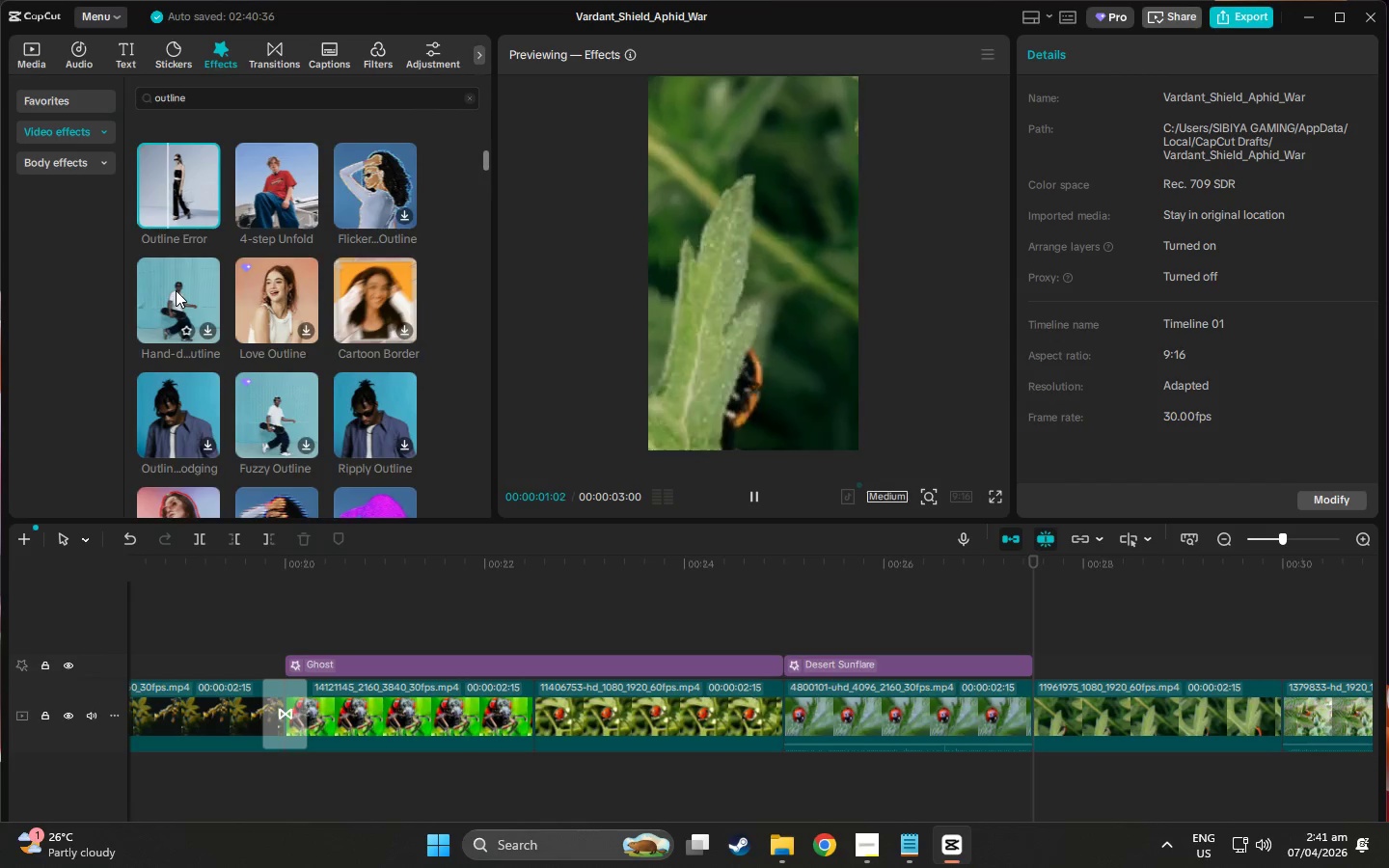 
left_click([176, 290])
 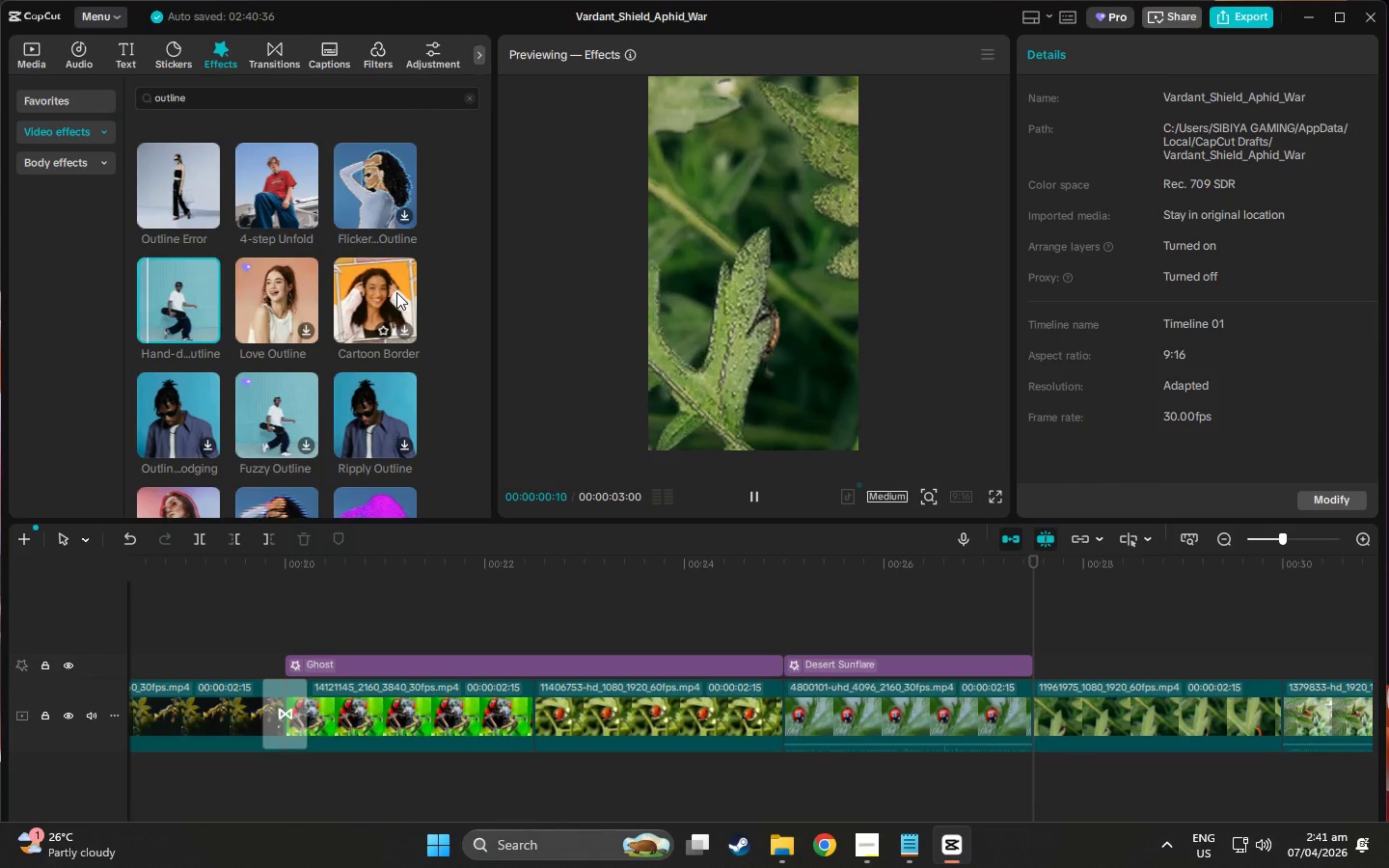 
left_click([366, 303])
 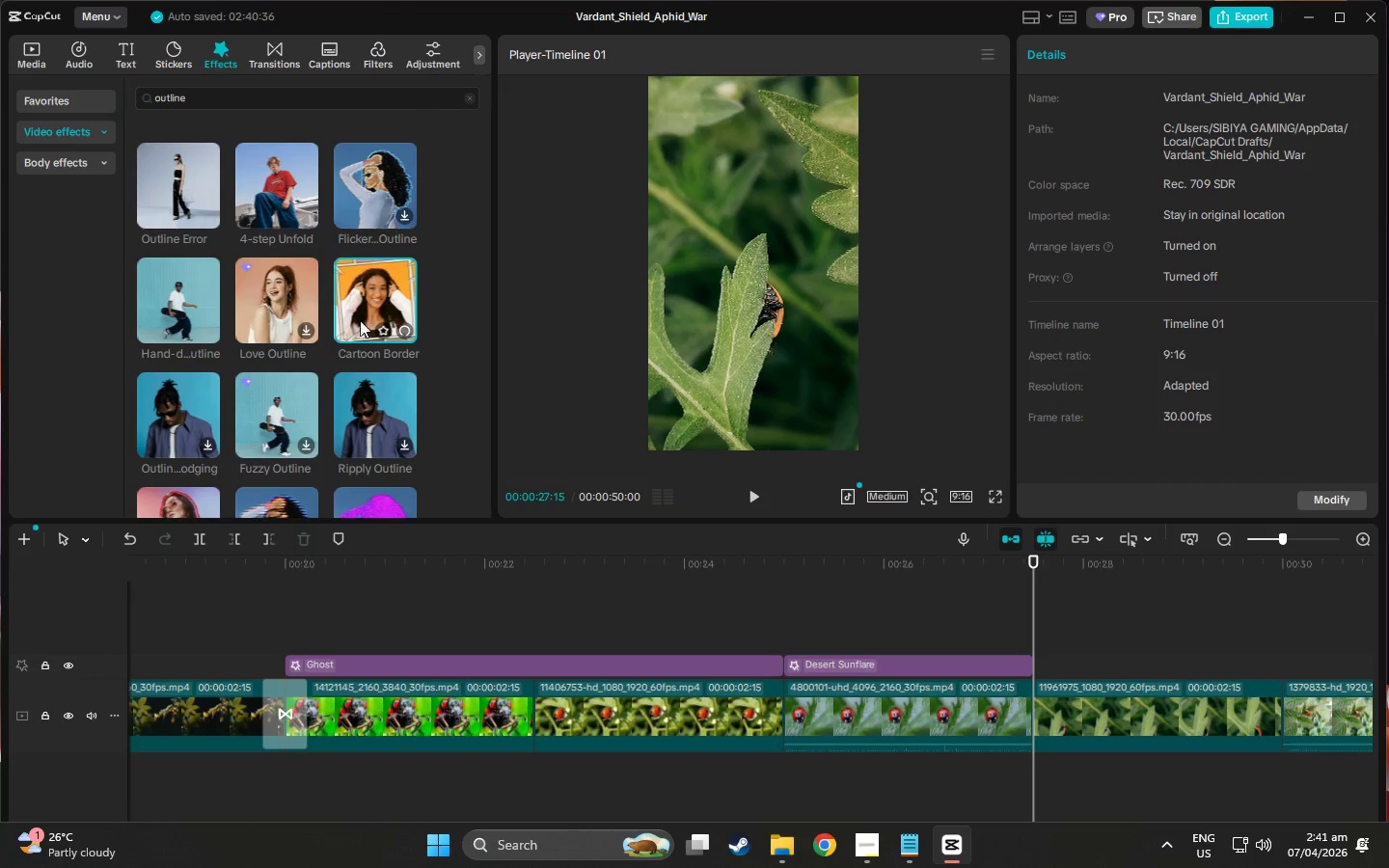 
scroll: coordinate [357, 327], scroll_direction: down, amount: 1.0
 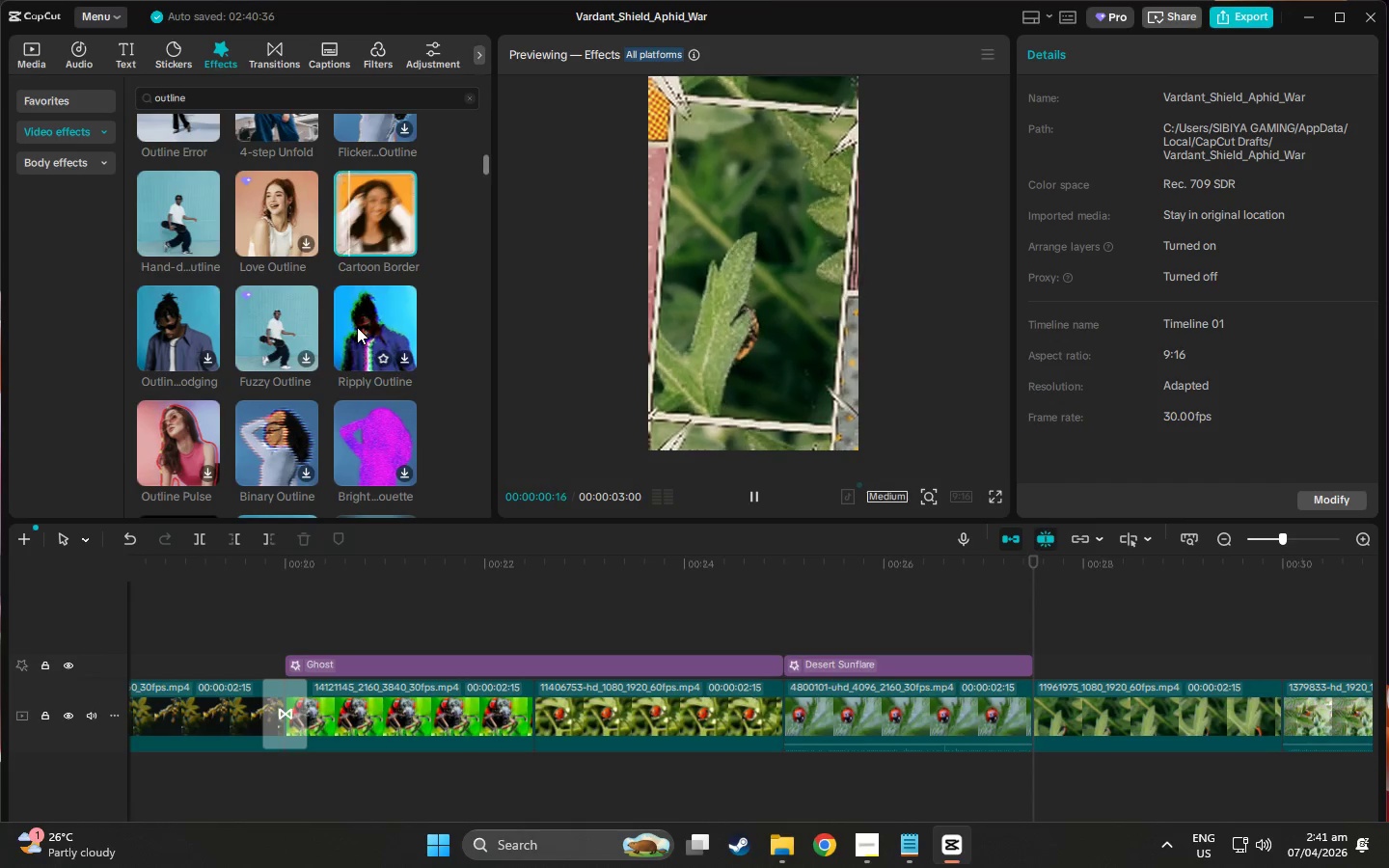 
left_click([357, 327])
 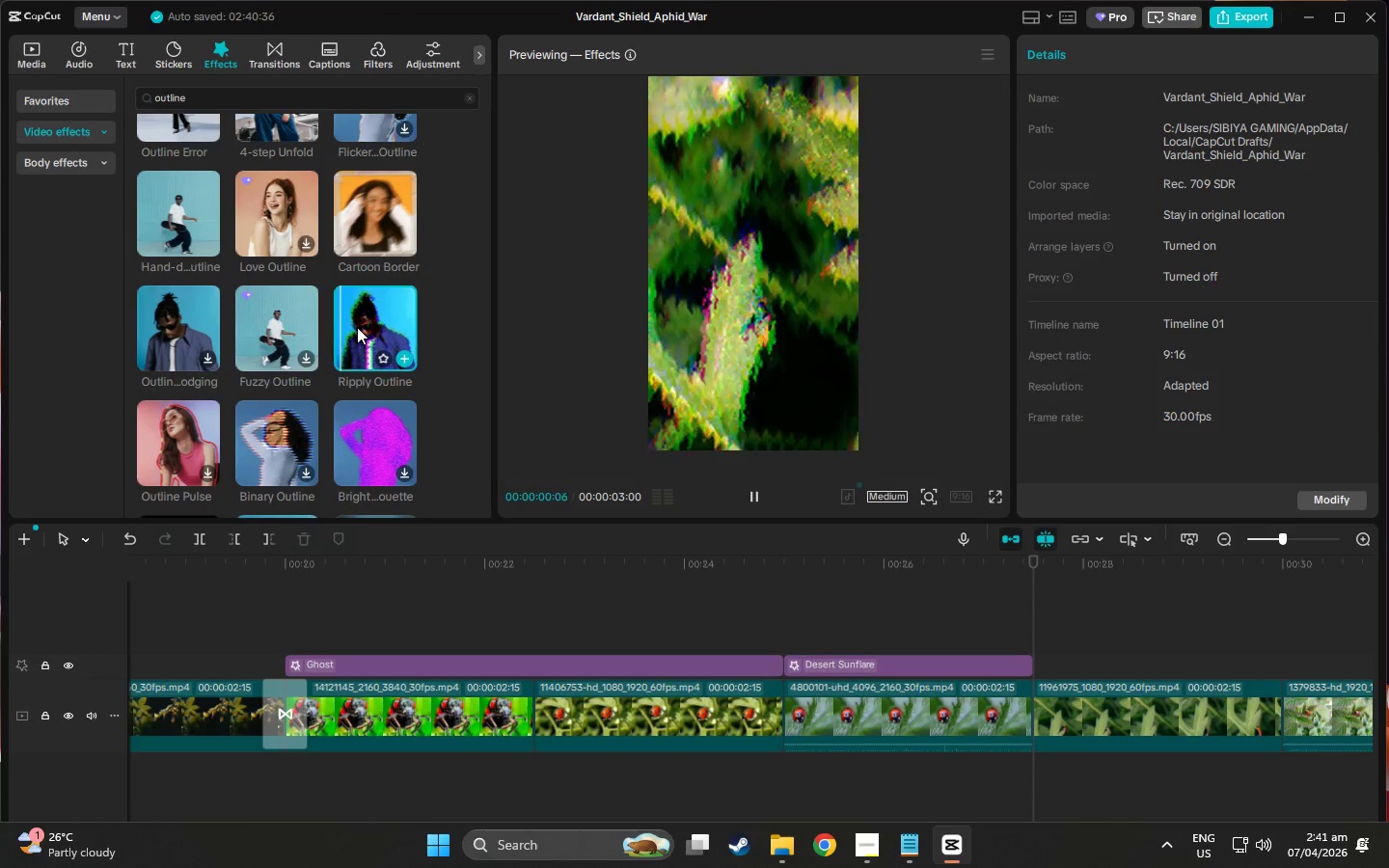 
scroll: coordinate [357, 327], scroll_direction: down, amount: 1.0
 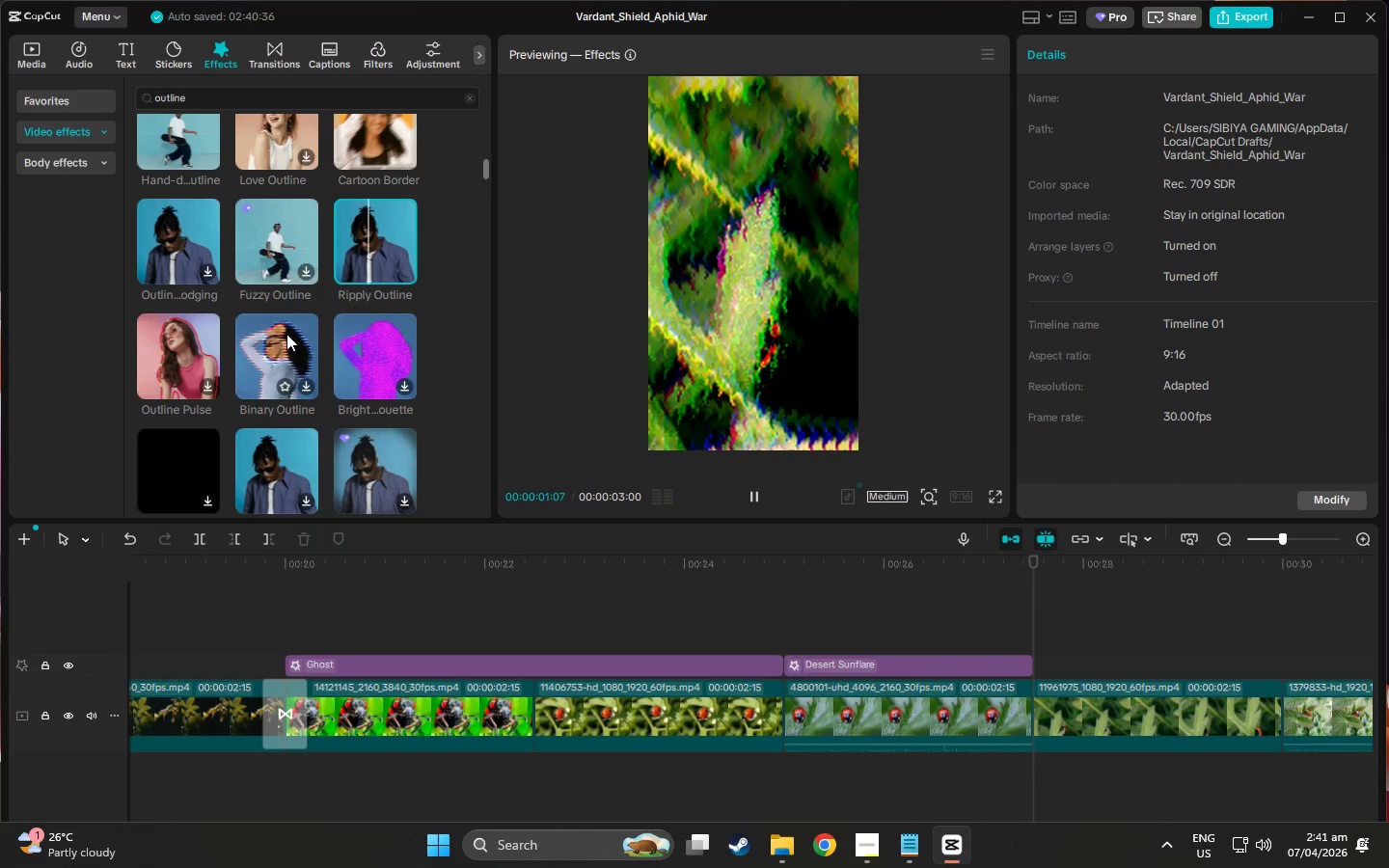 
left_click([286, 334])
 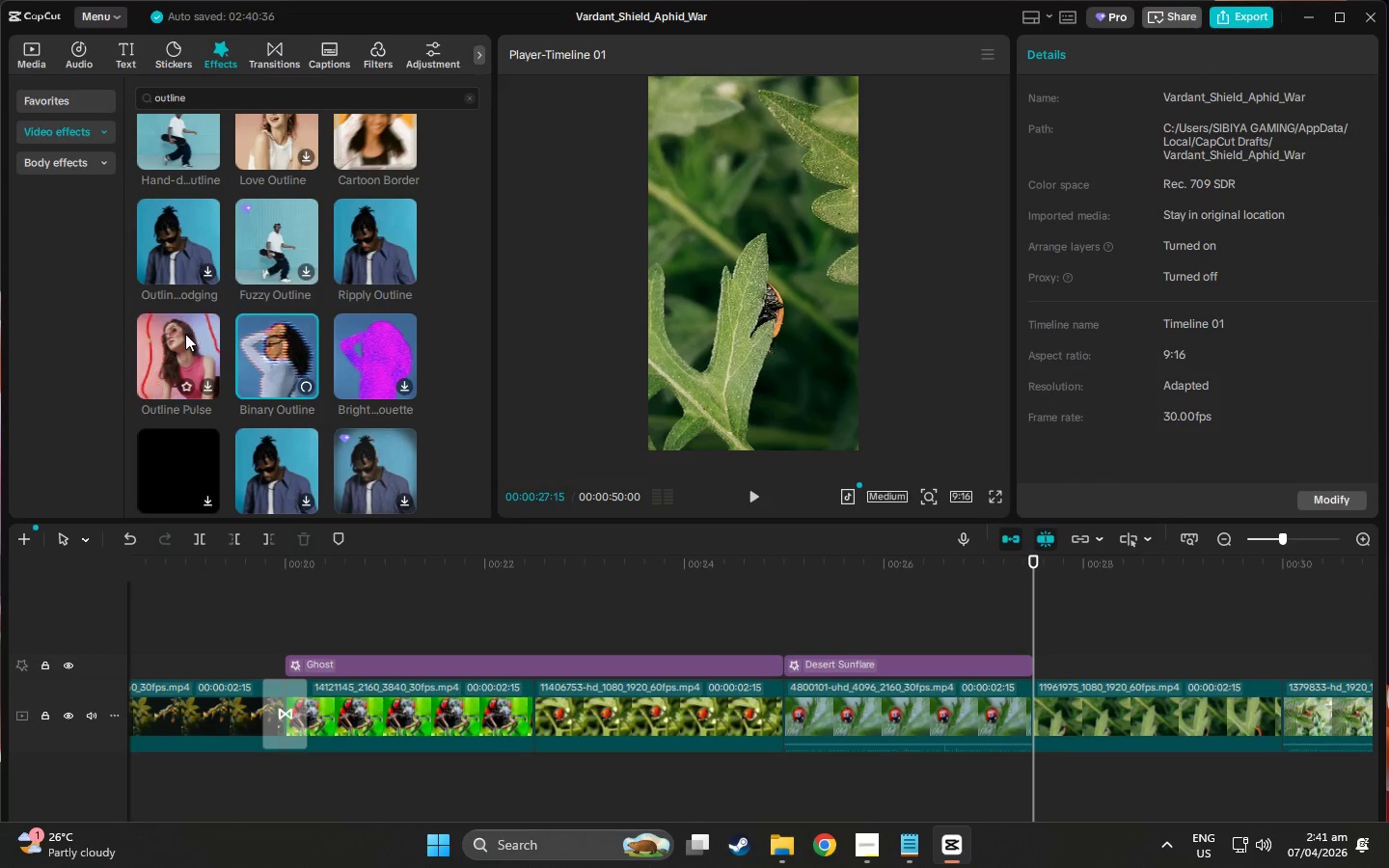 
left_click([185, 334])
 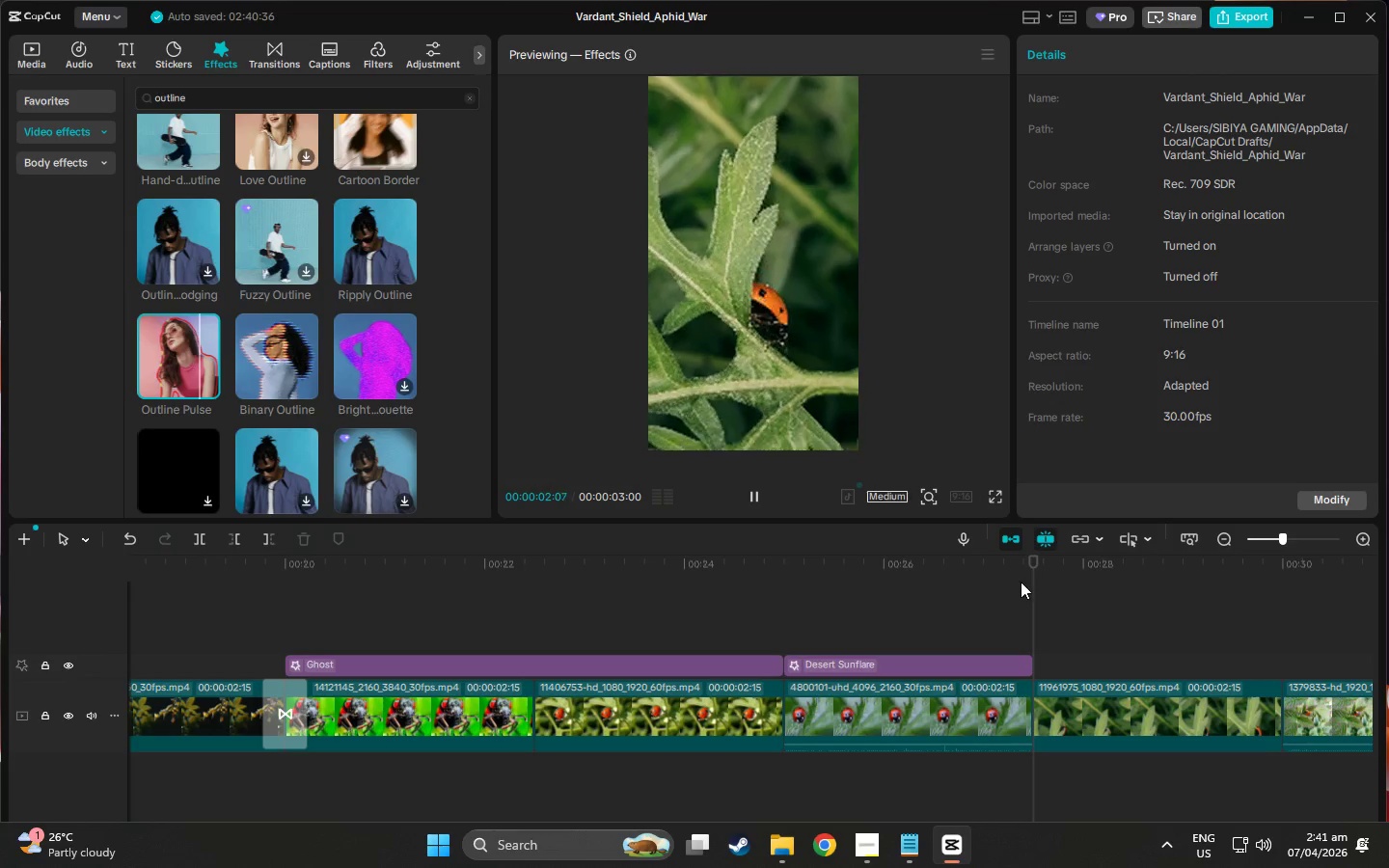 
left_click_drag(start_coordinate=[1045, 564], to_coordinate=[1134, 575])
 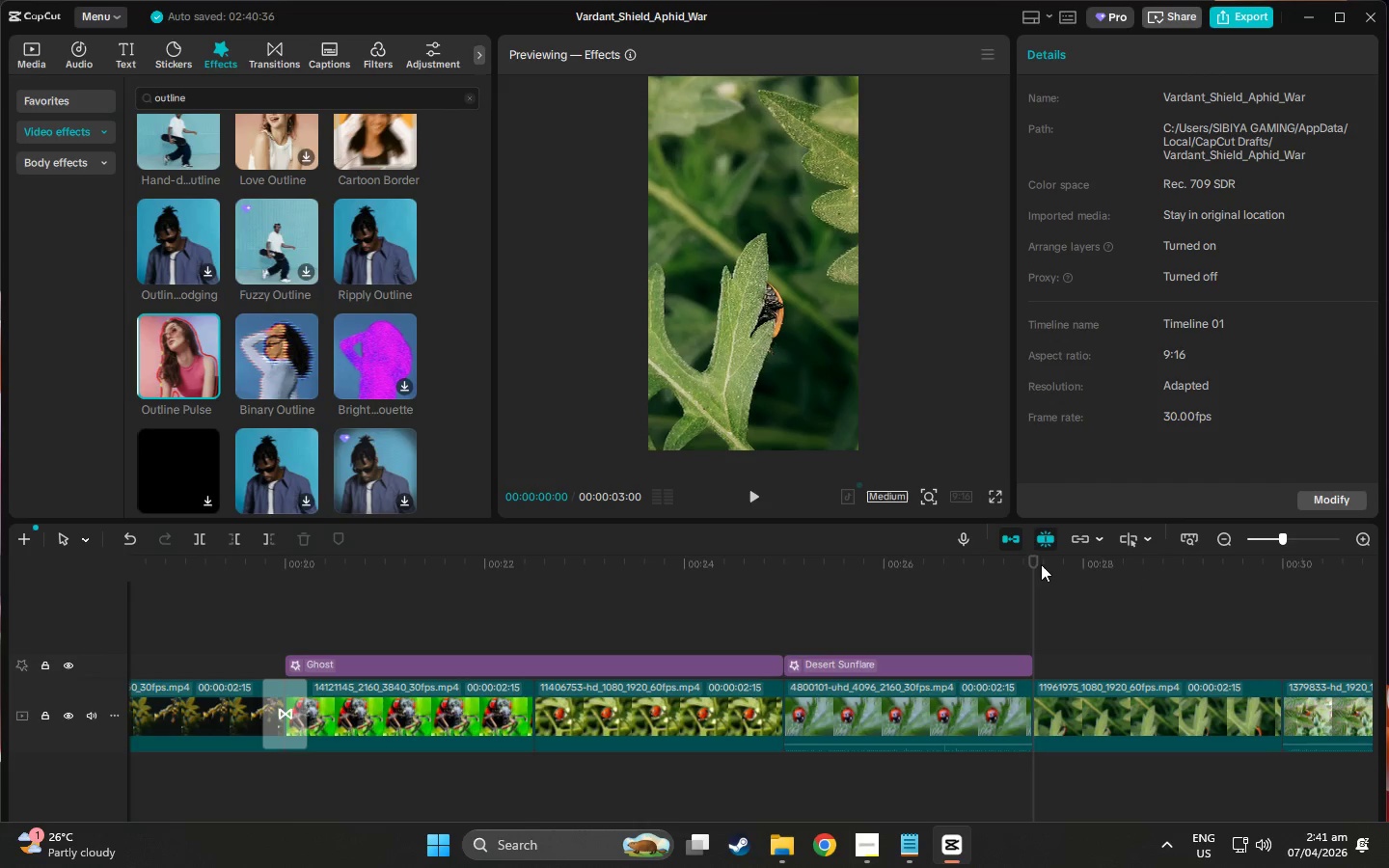 
left_click_drag(start_coordinate=[1037, 564], to_coordinate=[1185, 580])
 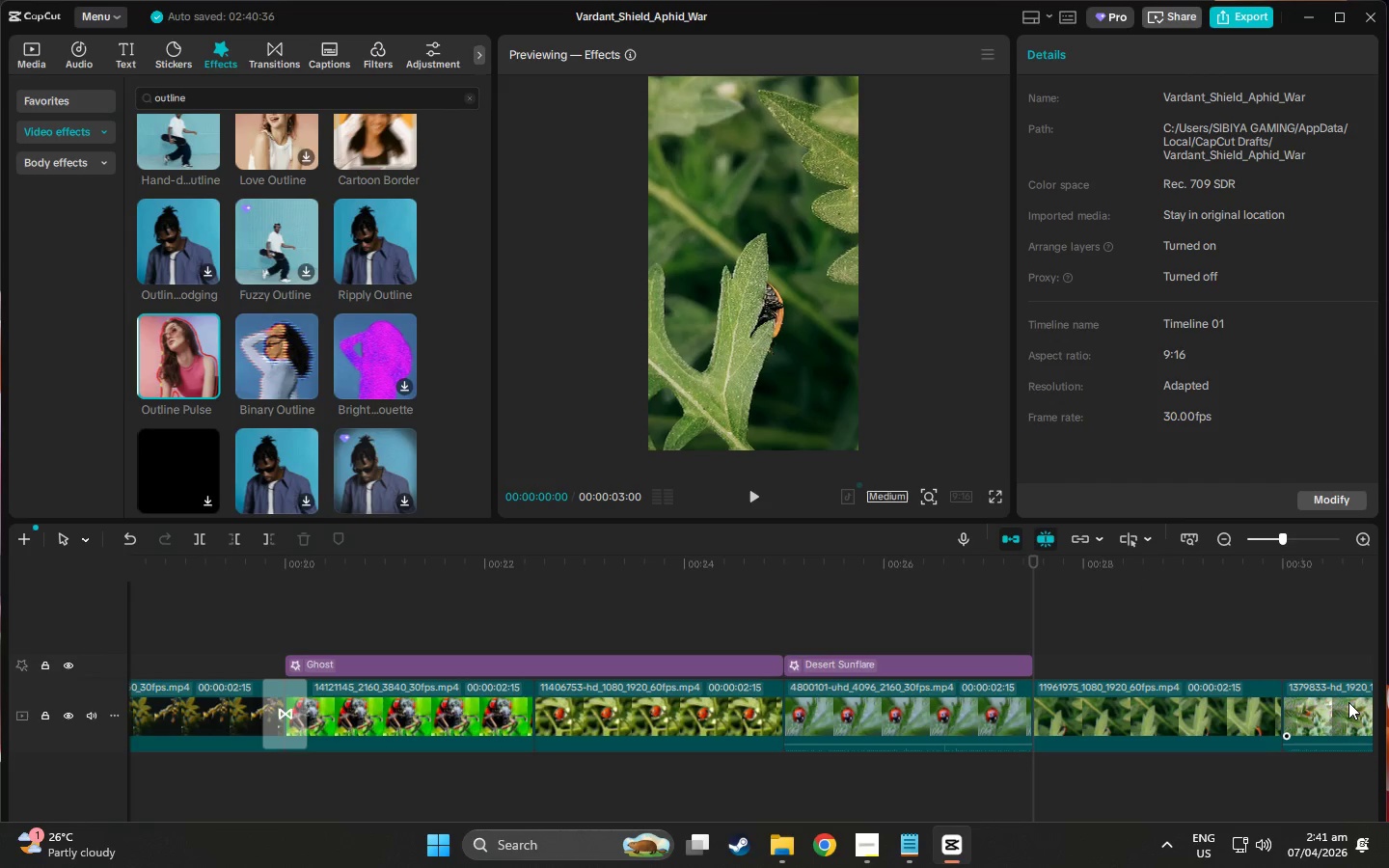 
left_click([1347, 701])
 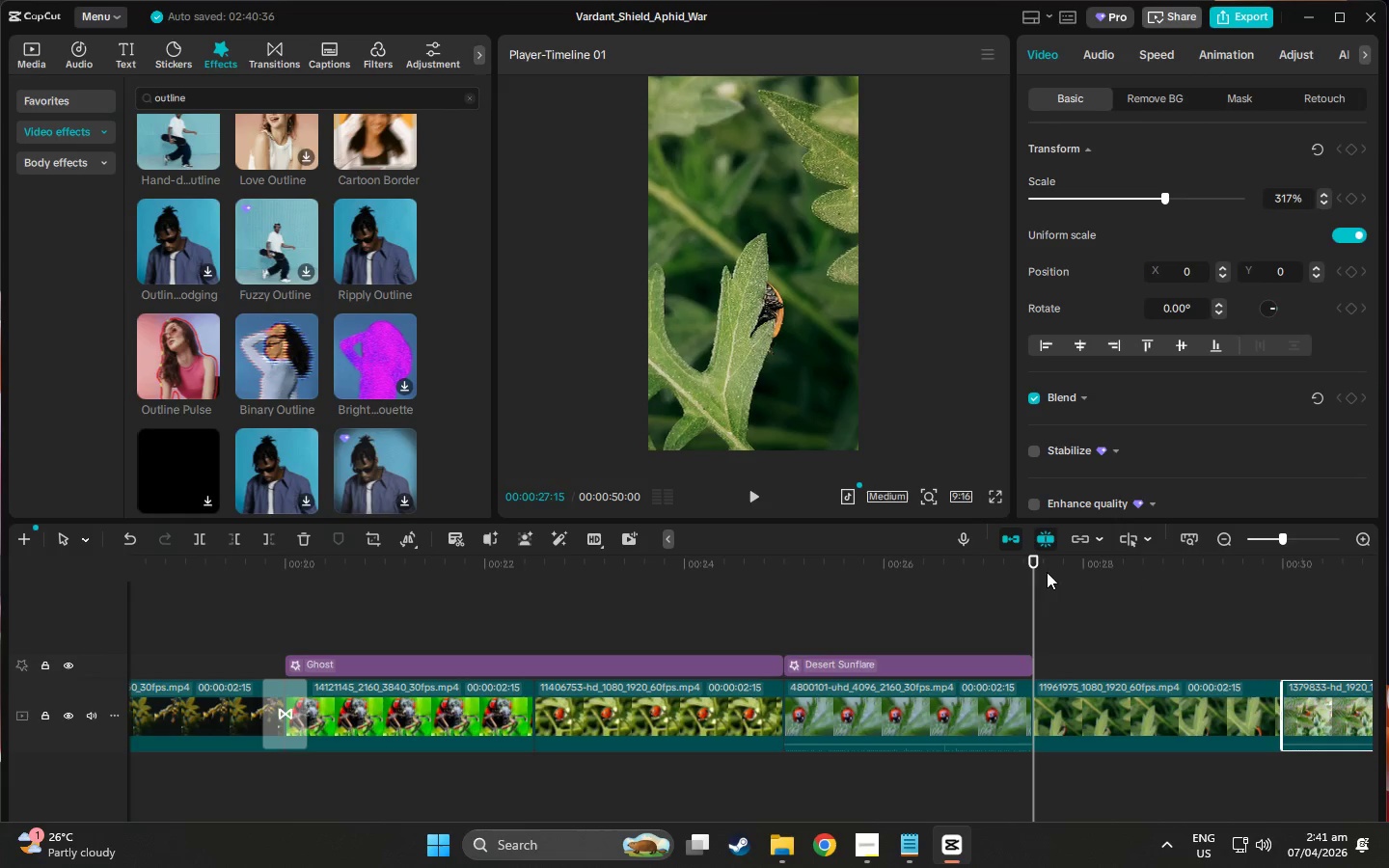 
left_click_drag(start_coordinate=[1037, 559], to_coordinate=[1148, 579])
 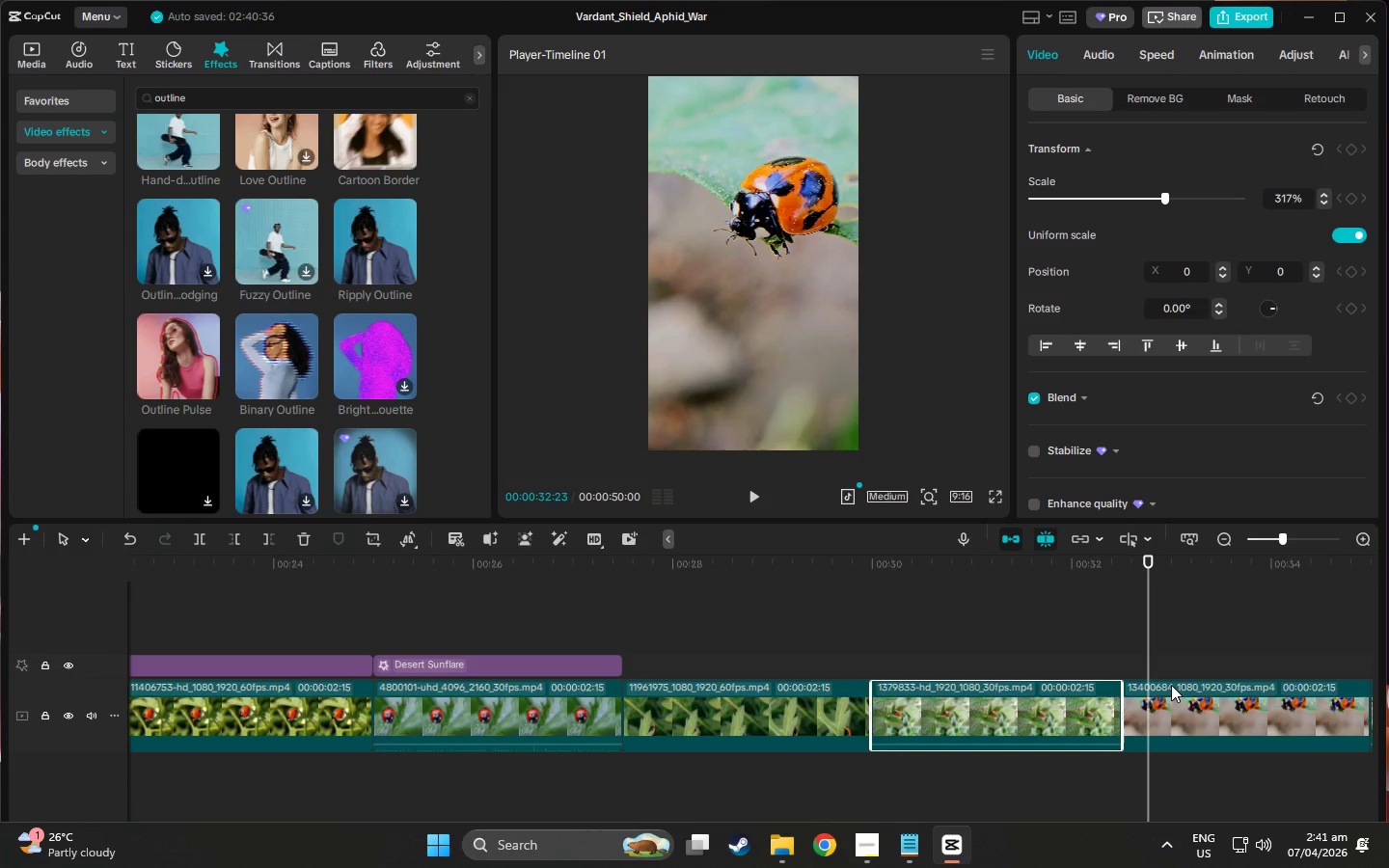 
left_click([1197, 699])
 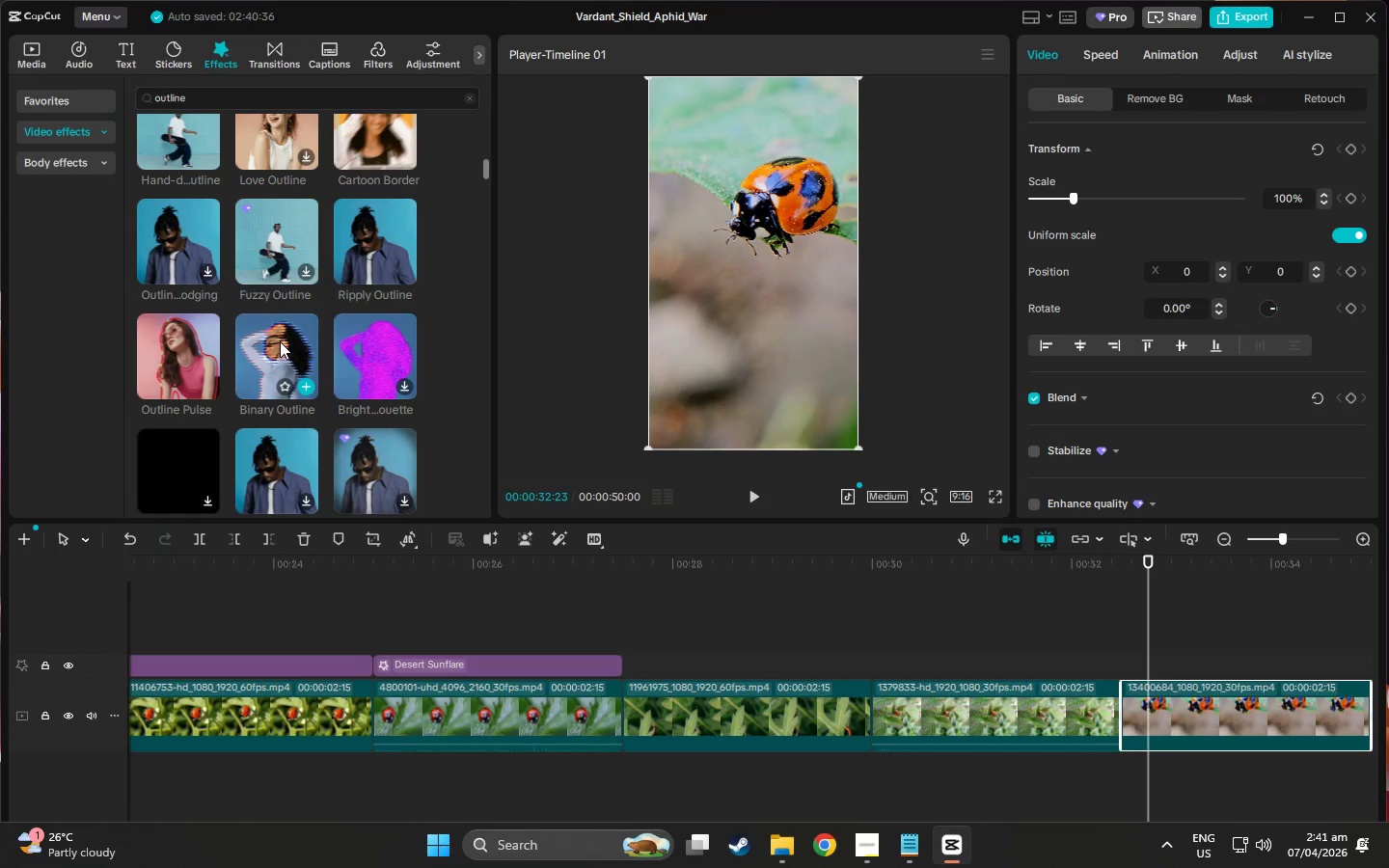 
left_click([280, 341])
 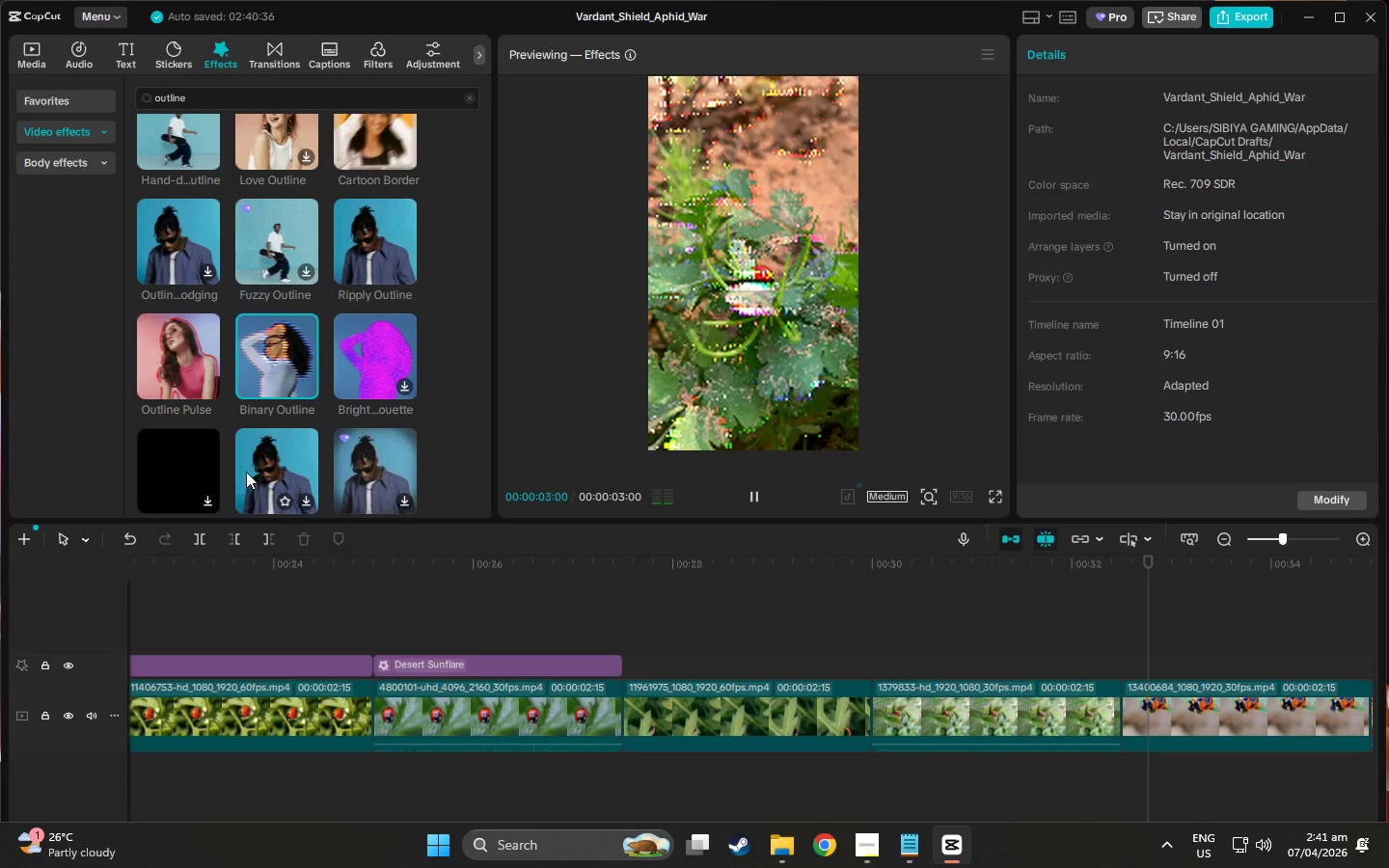 
wait(5.05)
 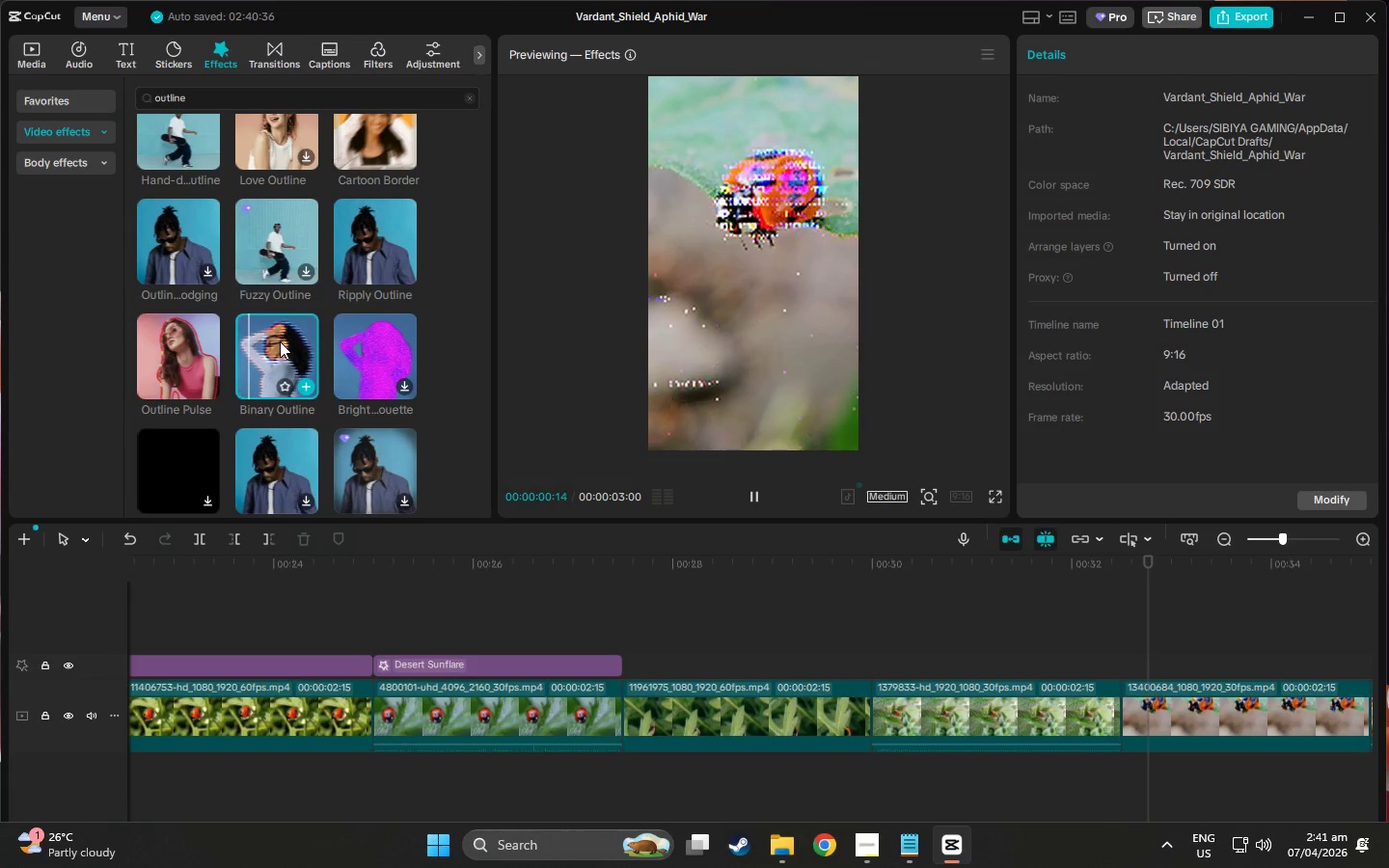 
left_click([367, 344])
 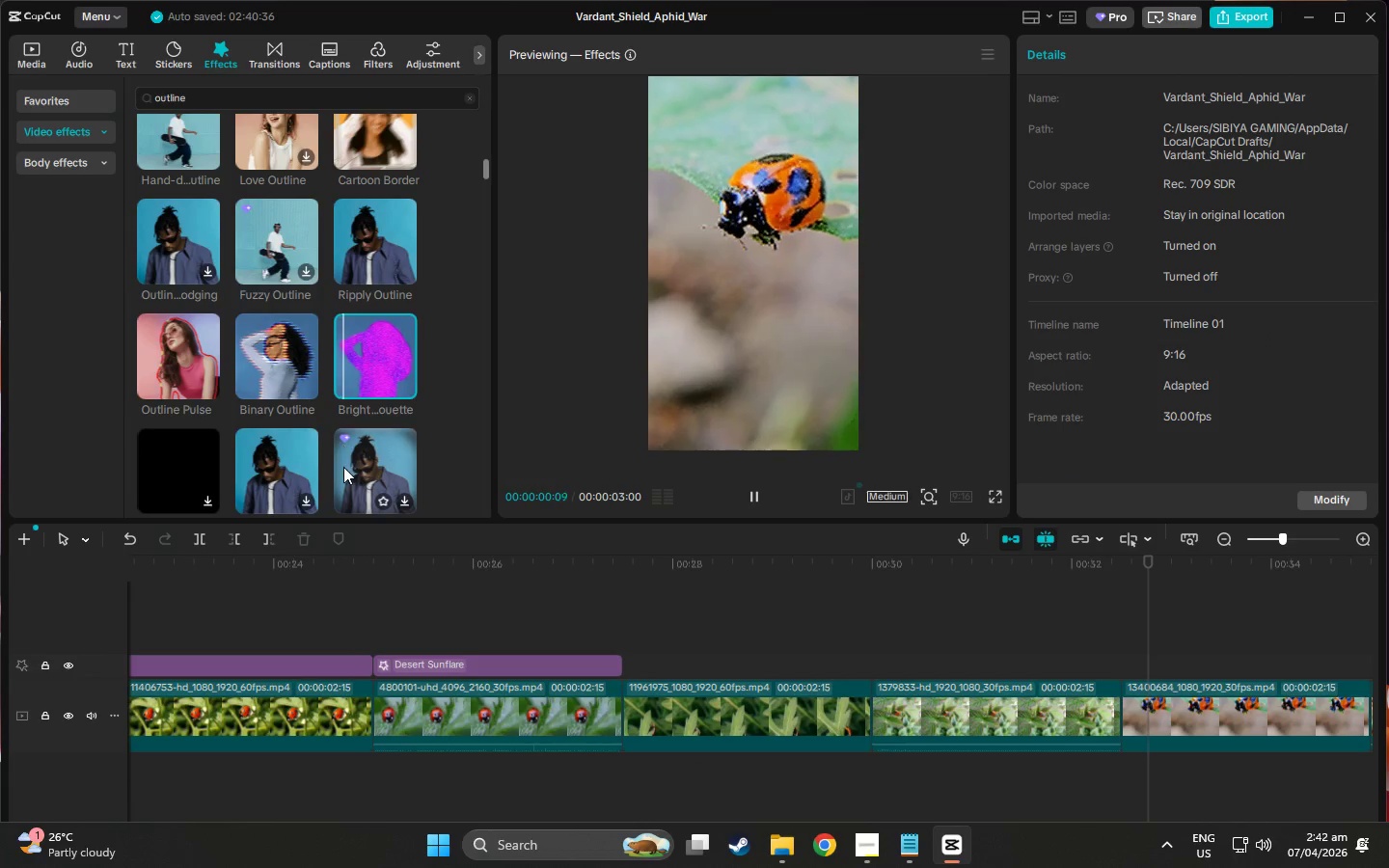 
scroll: coordinate [347, 480], scroll_direction: down, amount: 3.0
 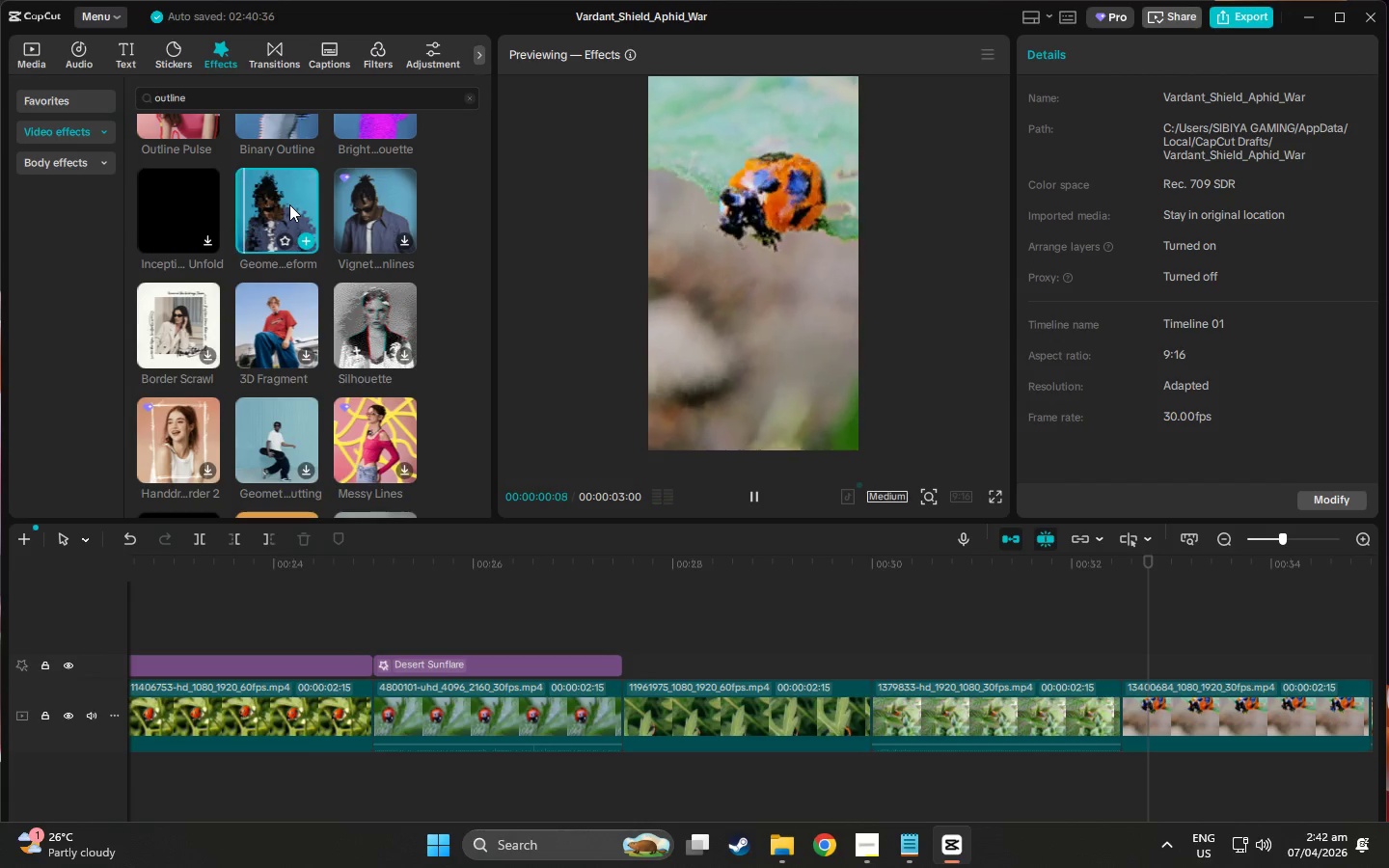 
left_click([281, 311])
 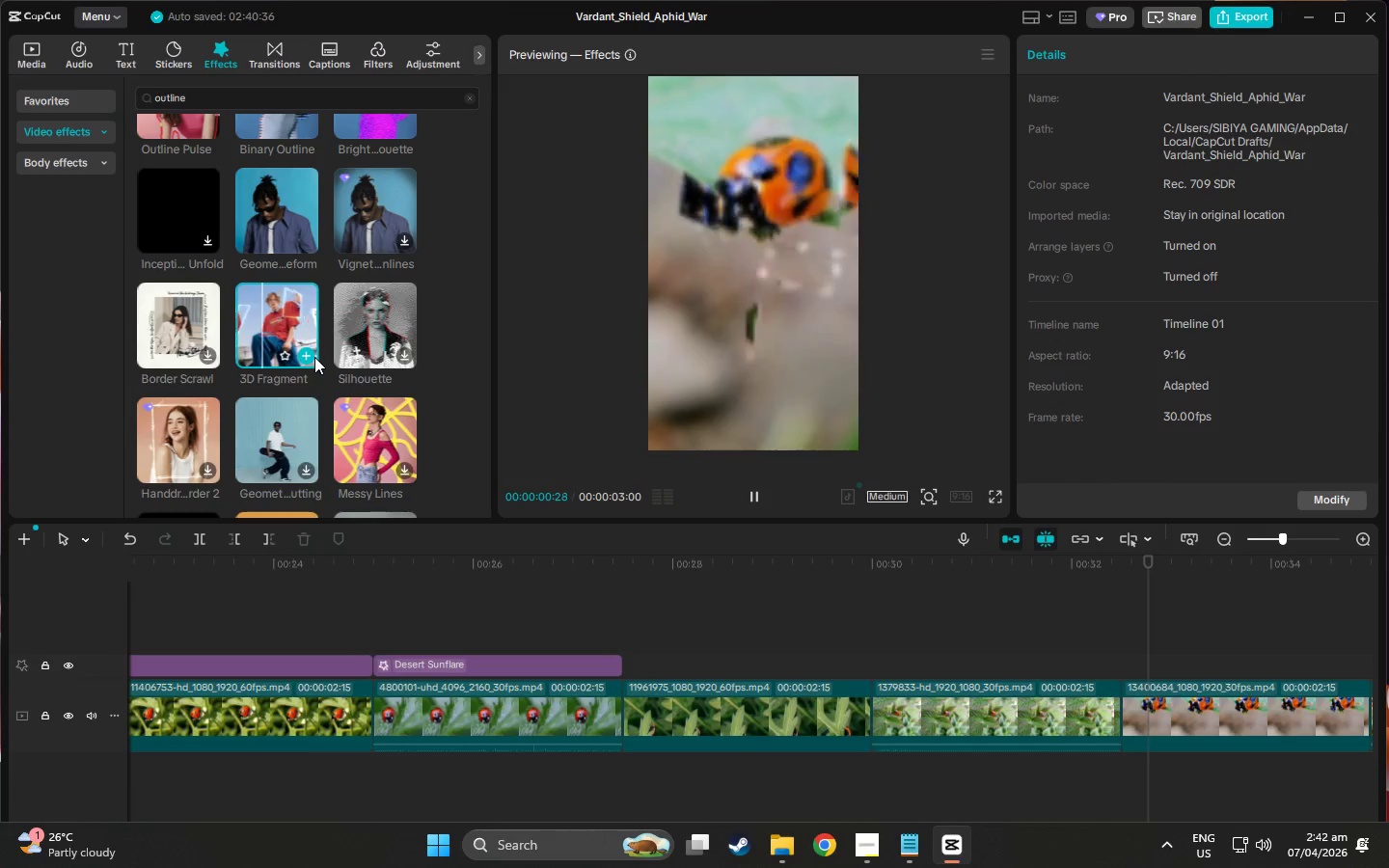 
scroll: coordinate [314, 358], scroll_direction: down, amount: 1.0
 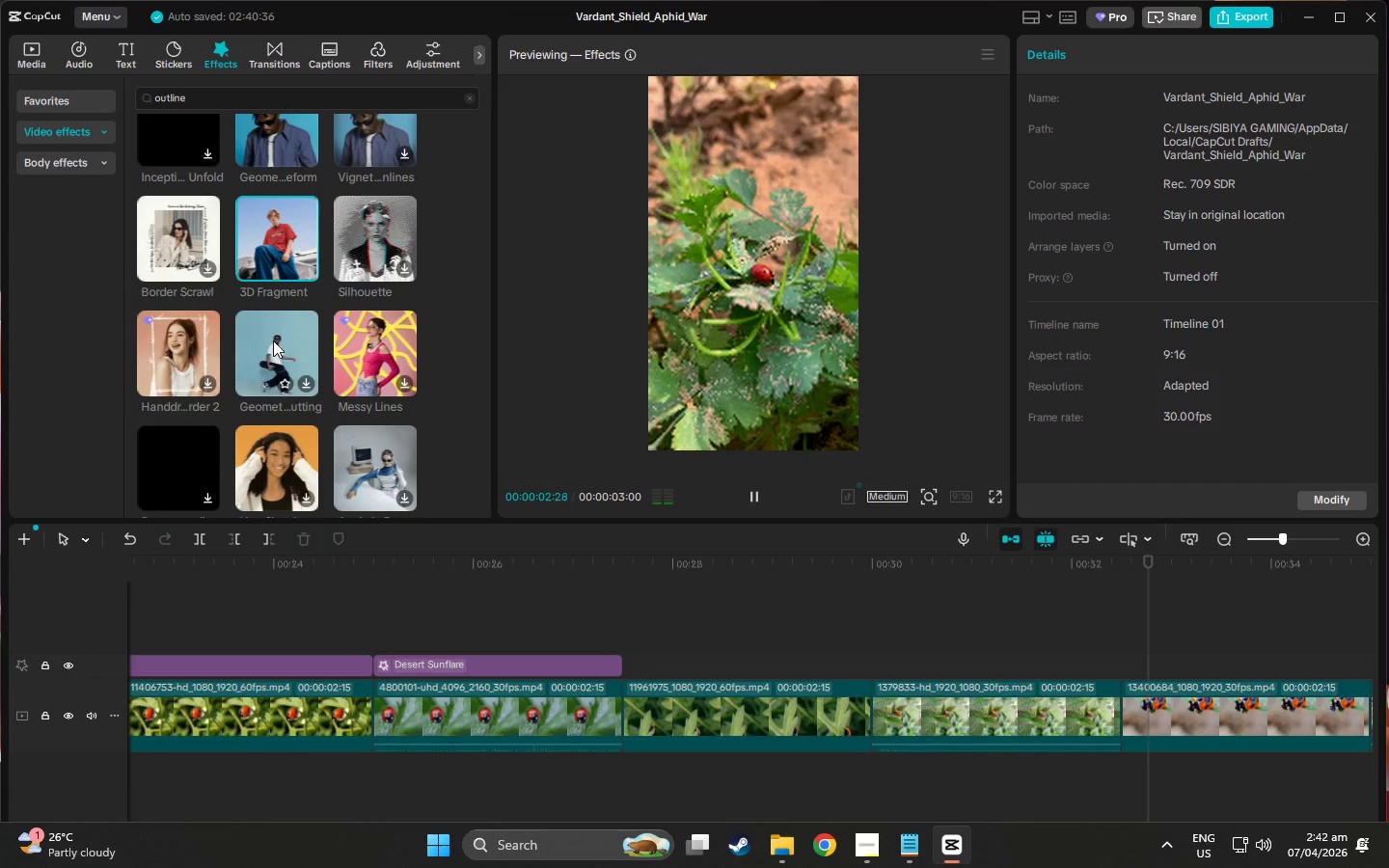 
left_click([273, 340])
 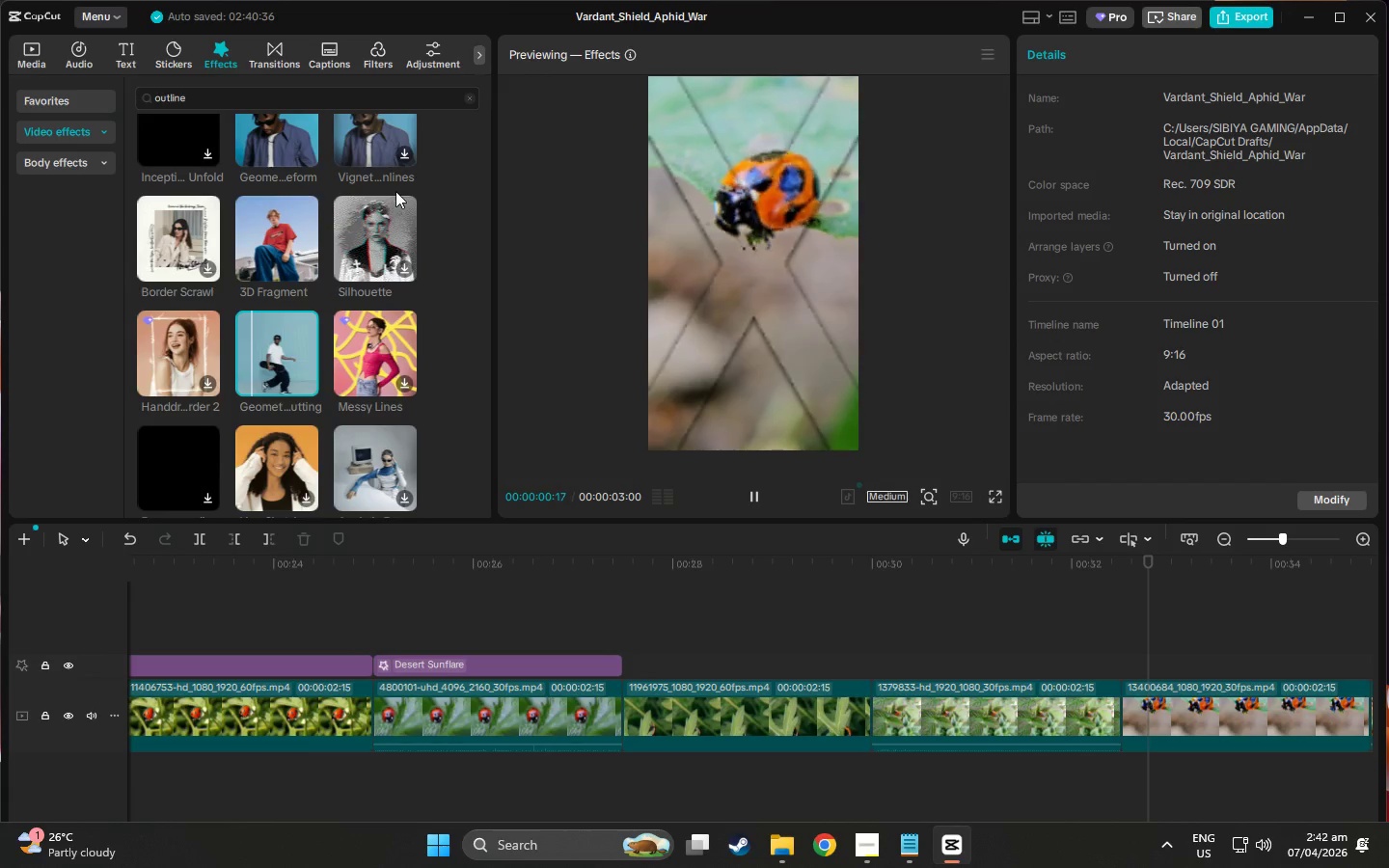 
scroll: coordinate [193, 356], scroll_direction: down, amount: 15.0
 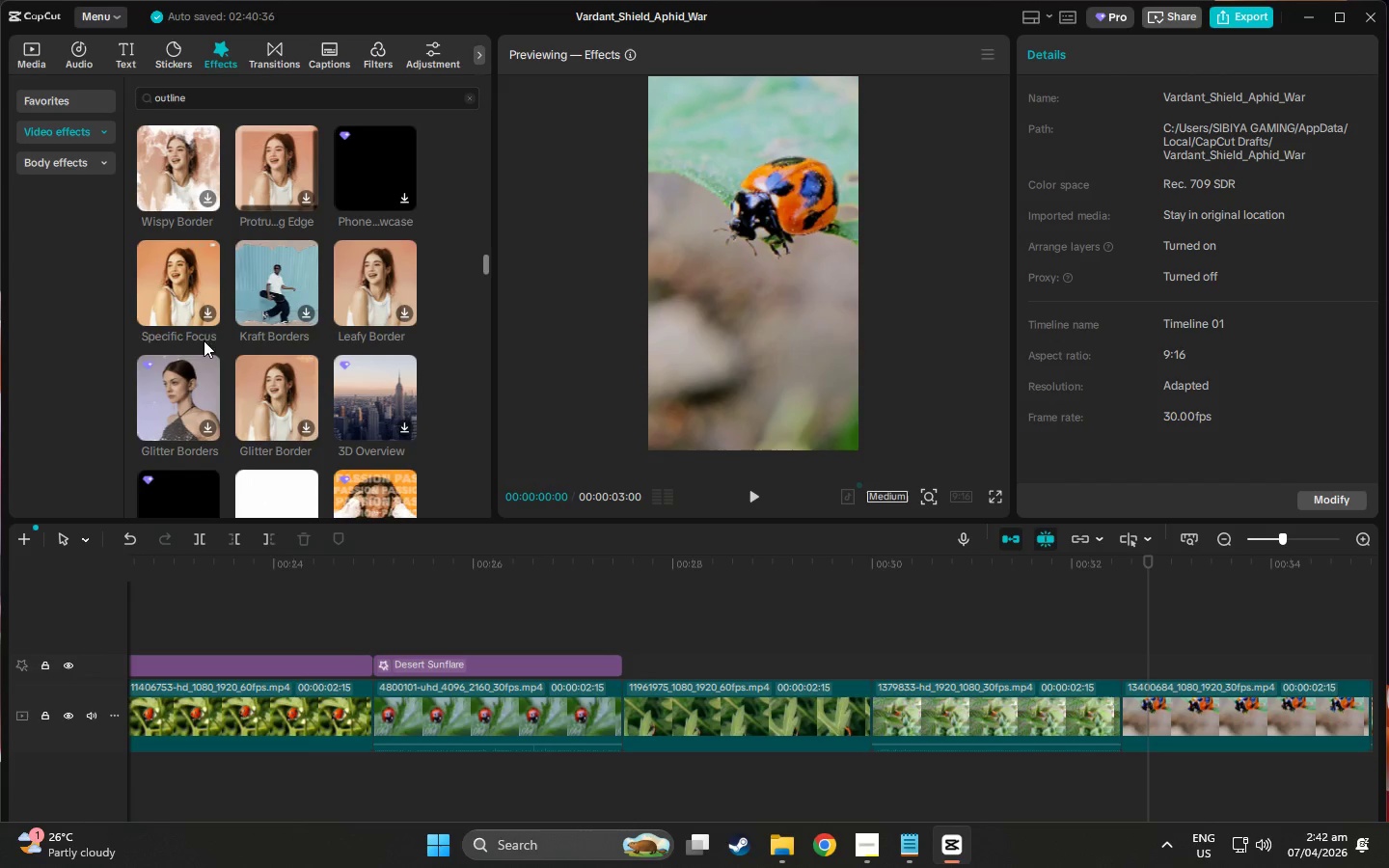 
scroll: coordinate [253, 357], scroll_direction: down, amount: 11.0
 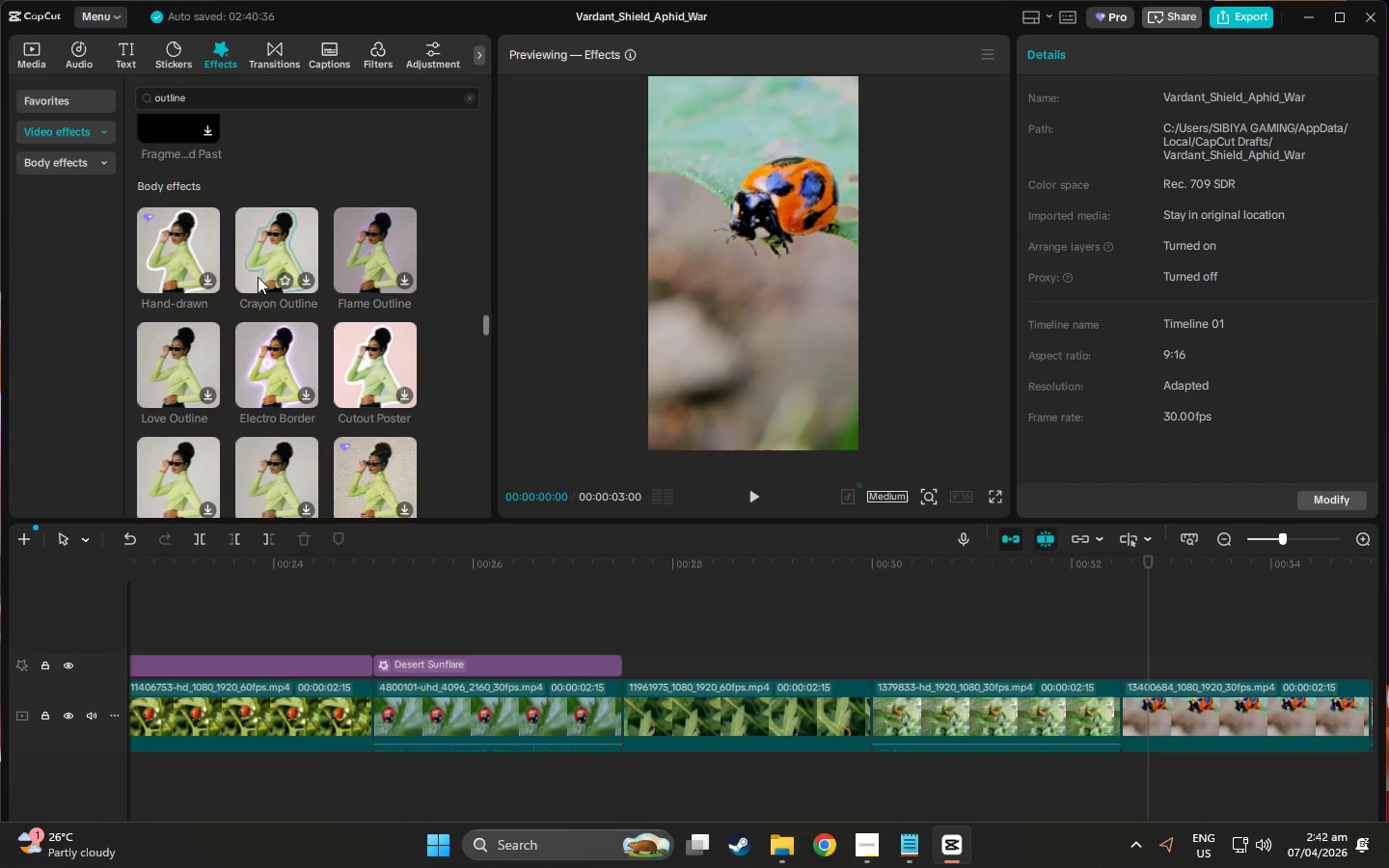 
left_click([258, 236])
 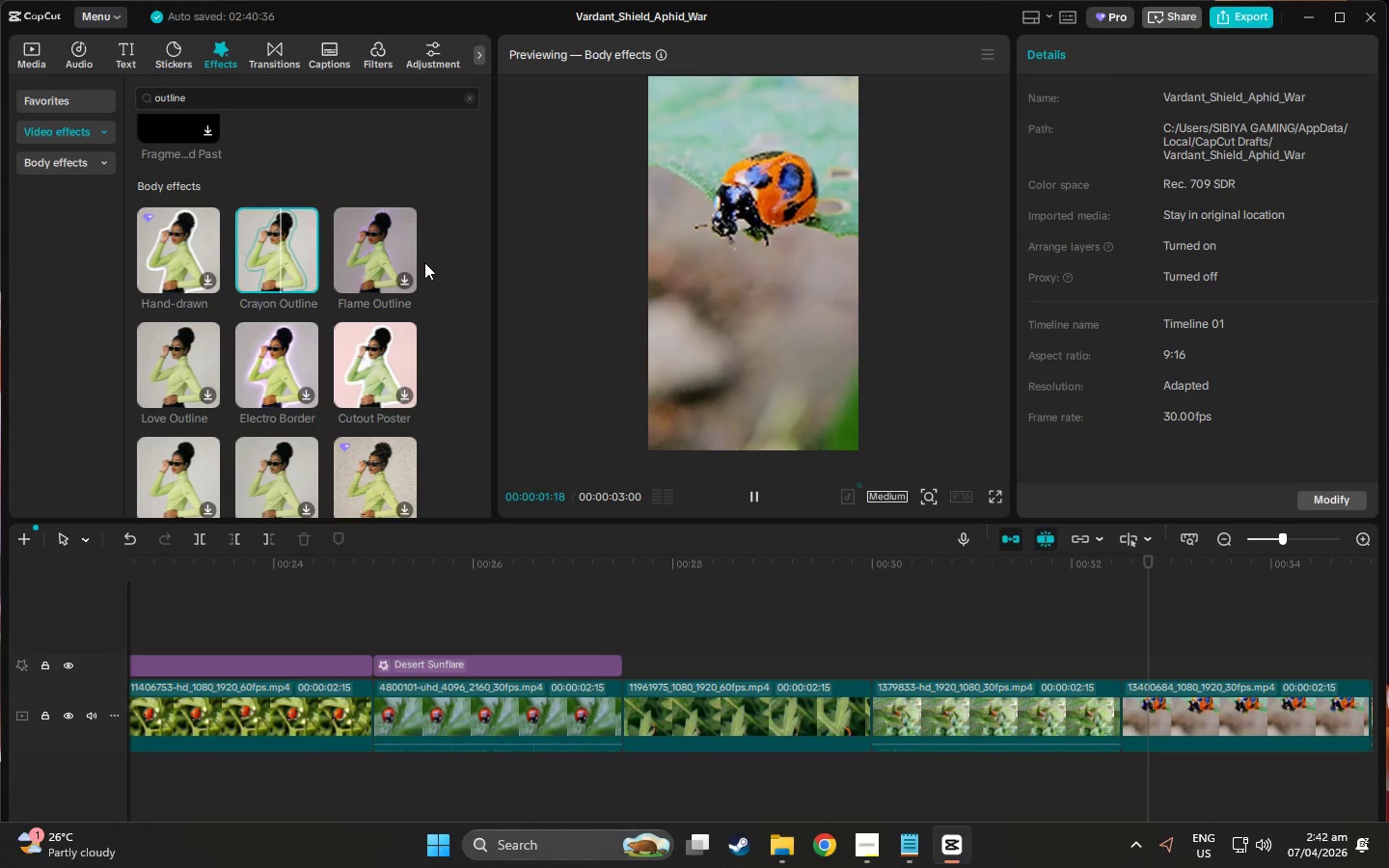 
left_click([373, 246])
 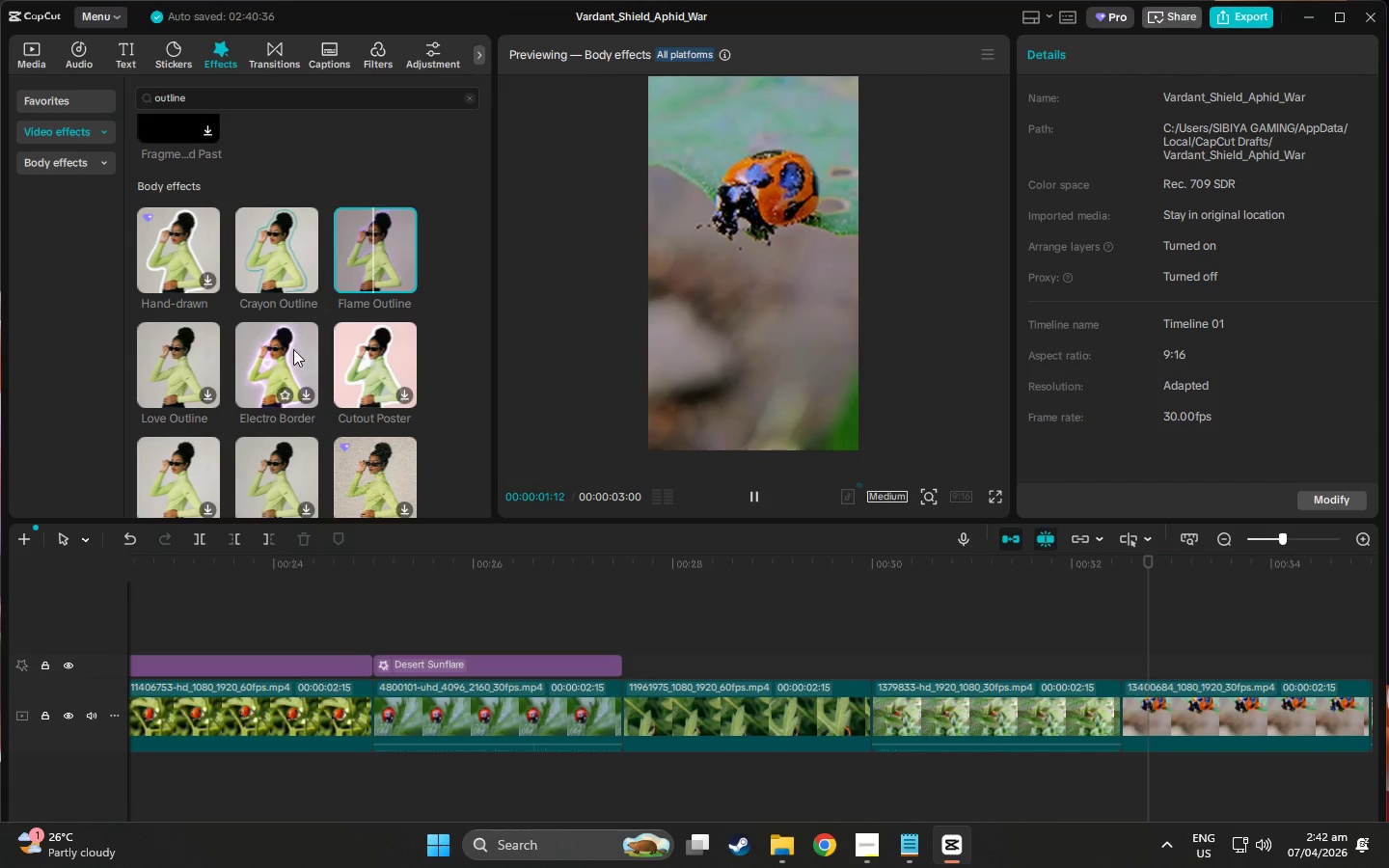 
left_click([288, 349])
 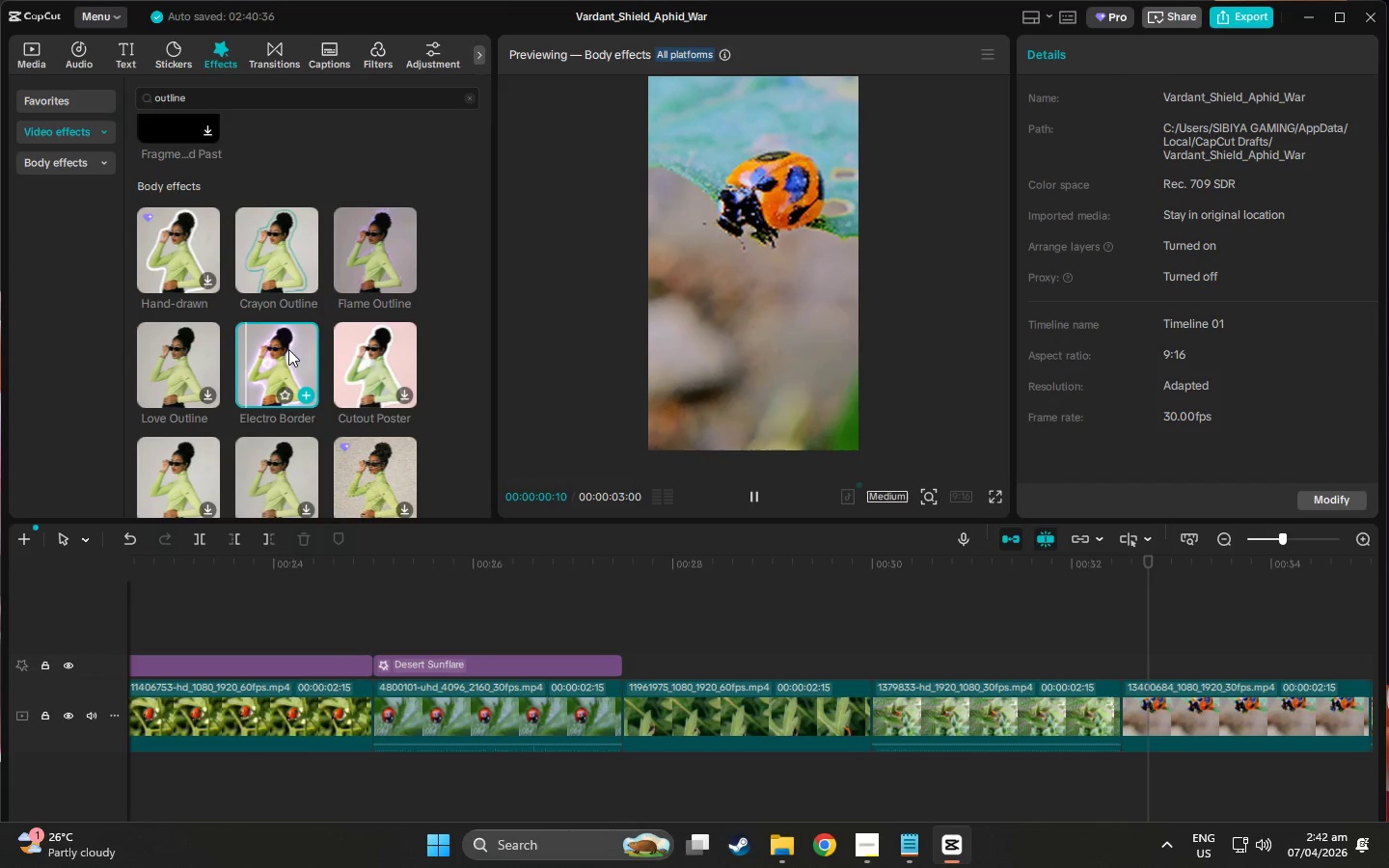 
left_click([347, 354])
 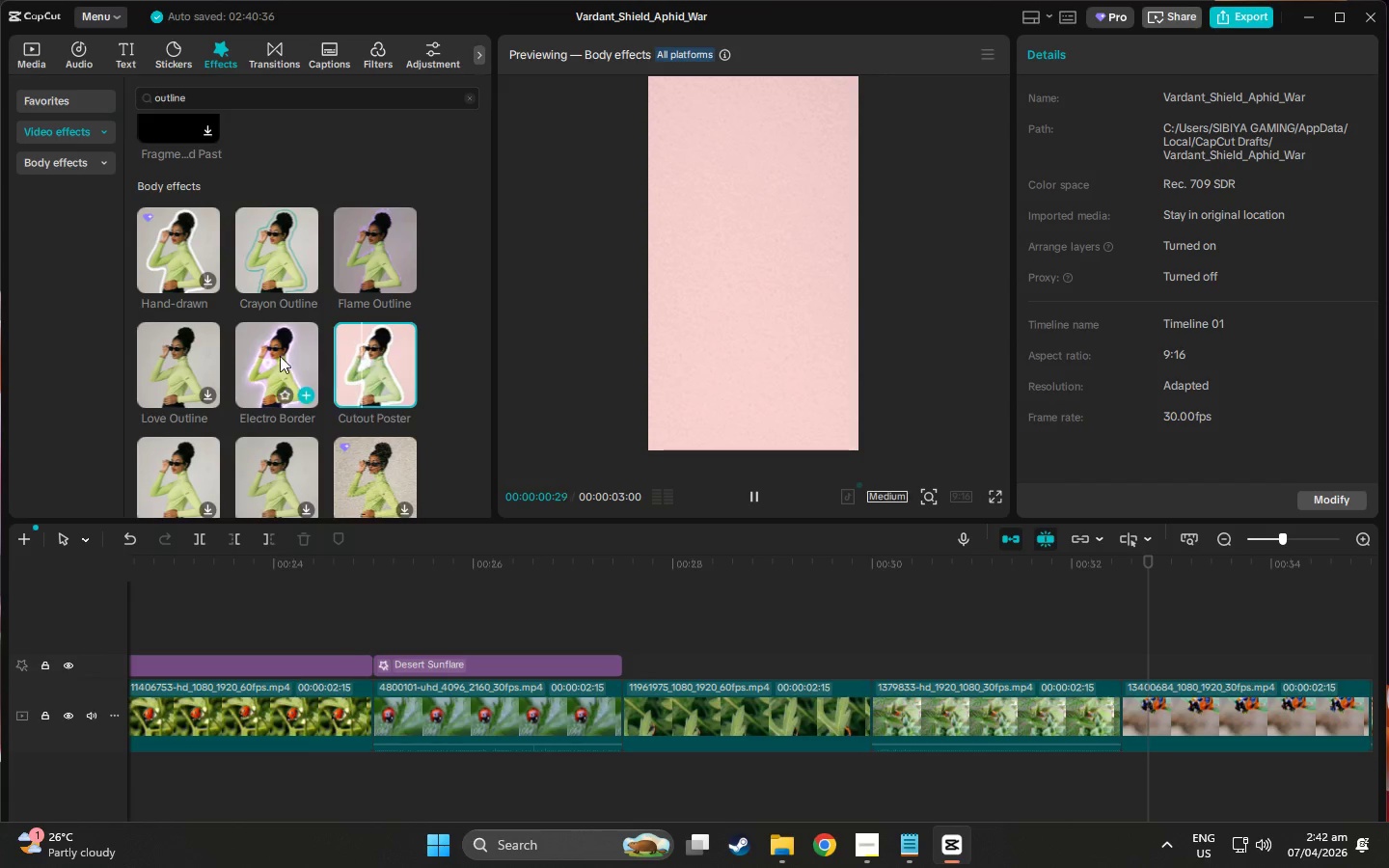 
left_click([205, 357])
 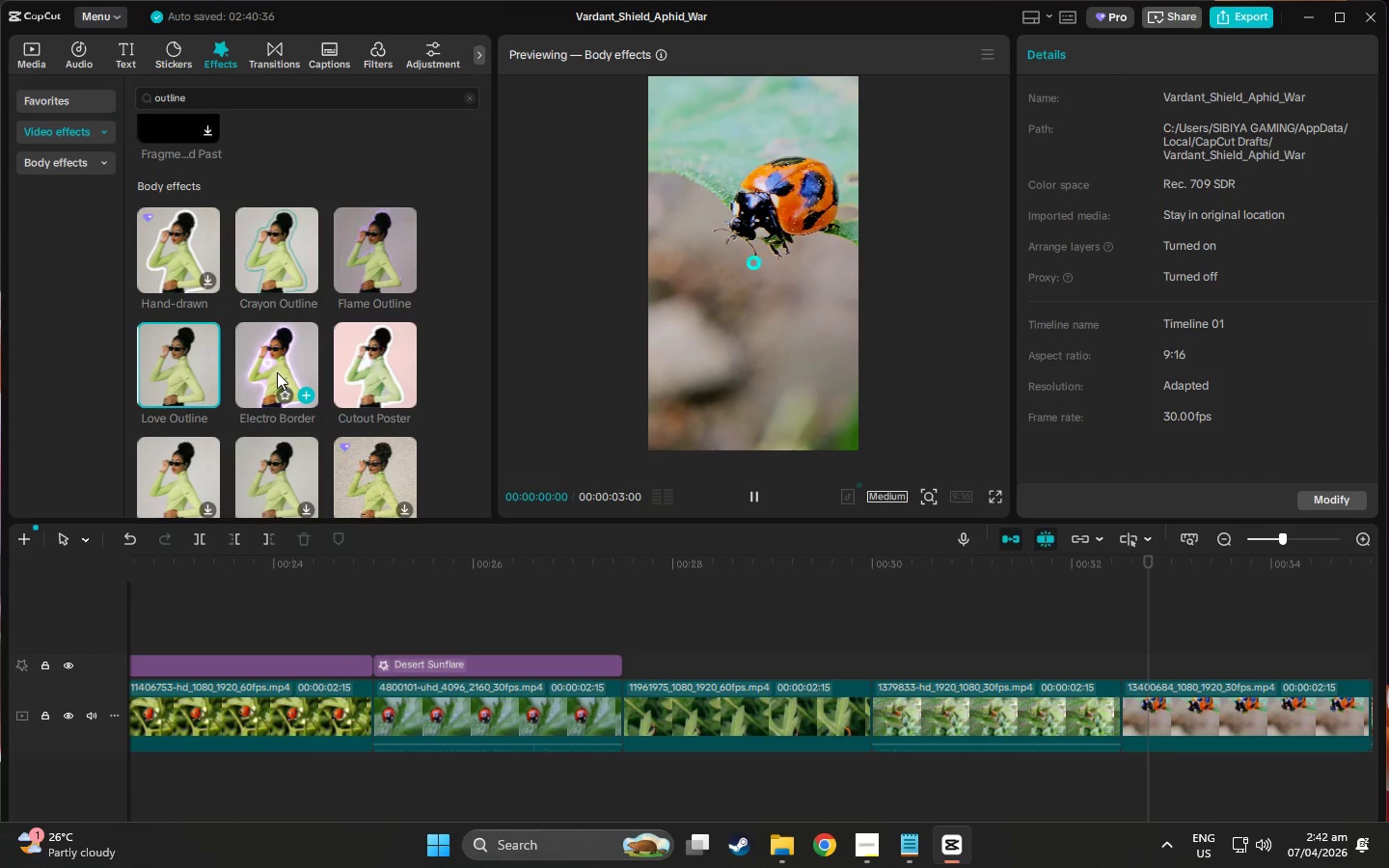 
scroll: coordinate [277, 372], scroll_direction: down, amount: 1.0
 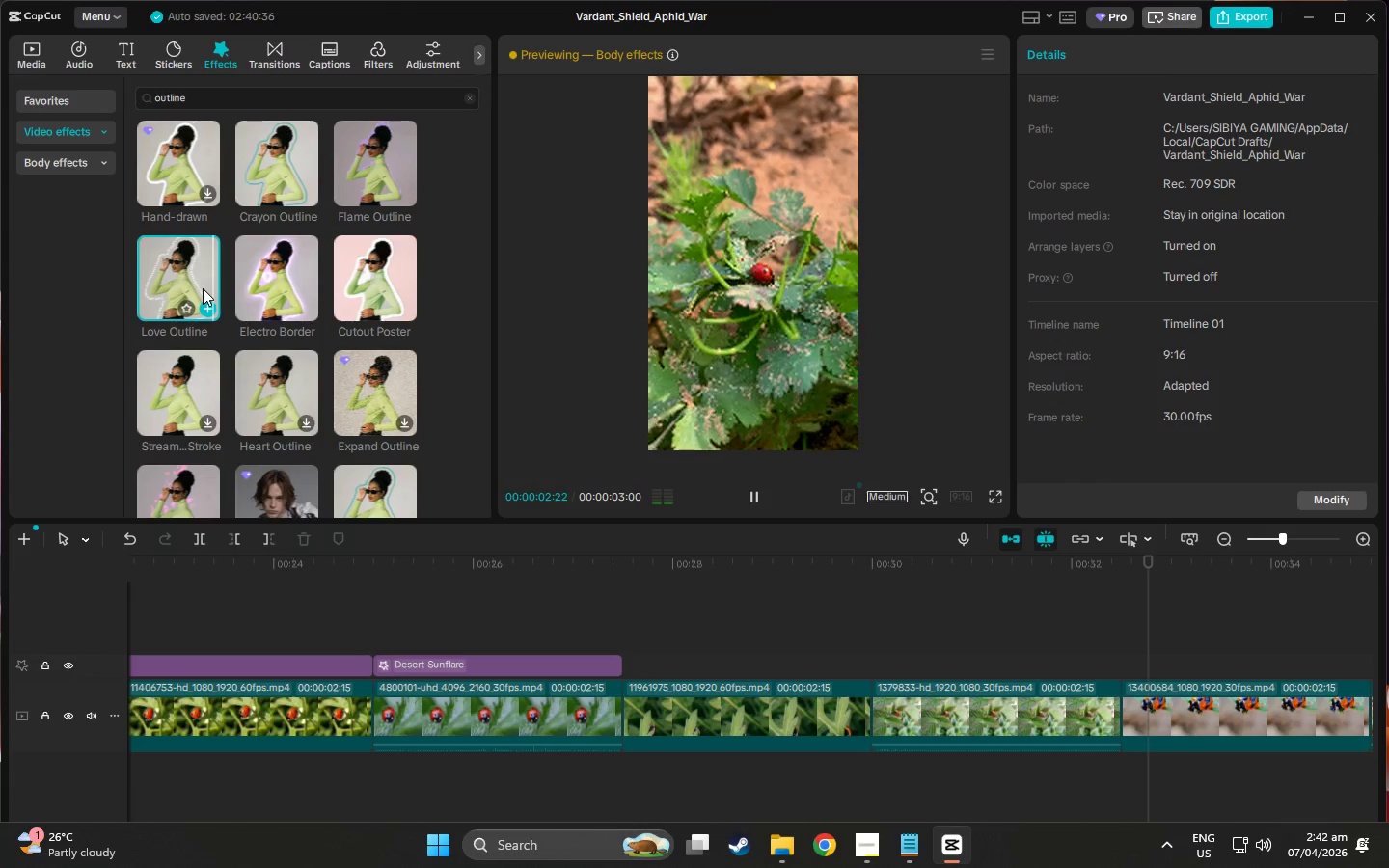 
wait(5.41)
 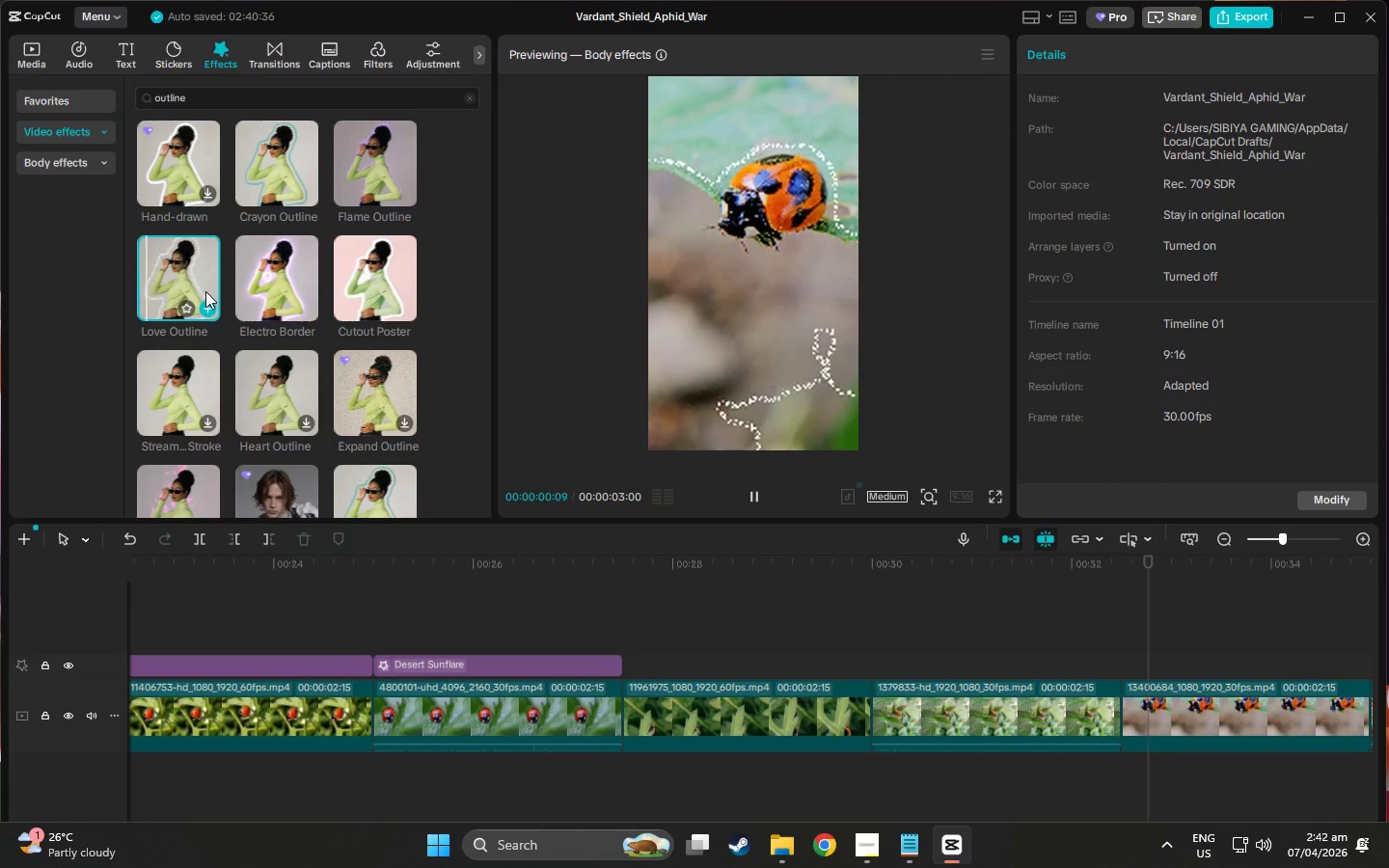 
left_click([191, 351])
 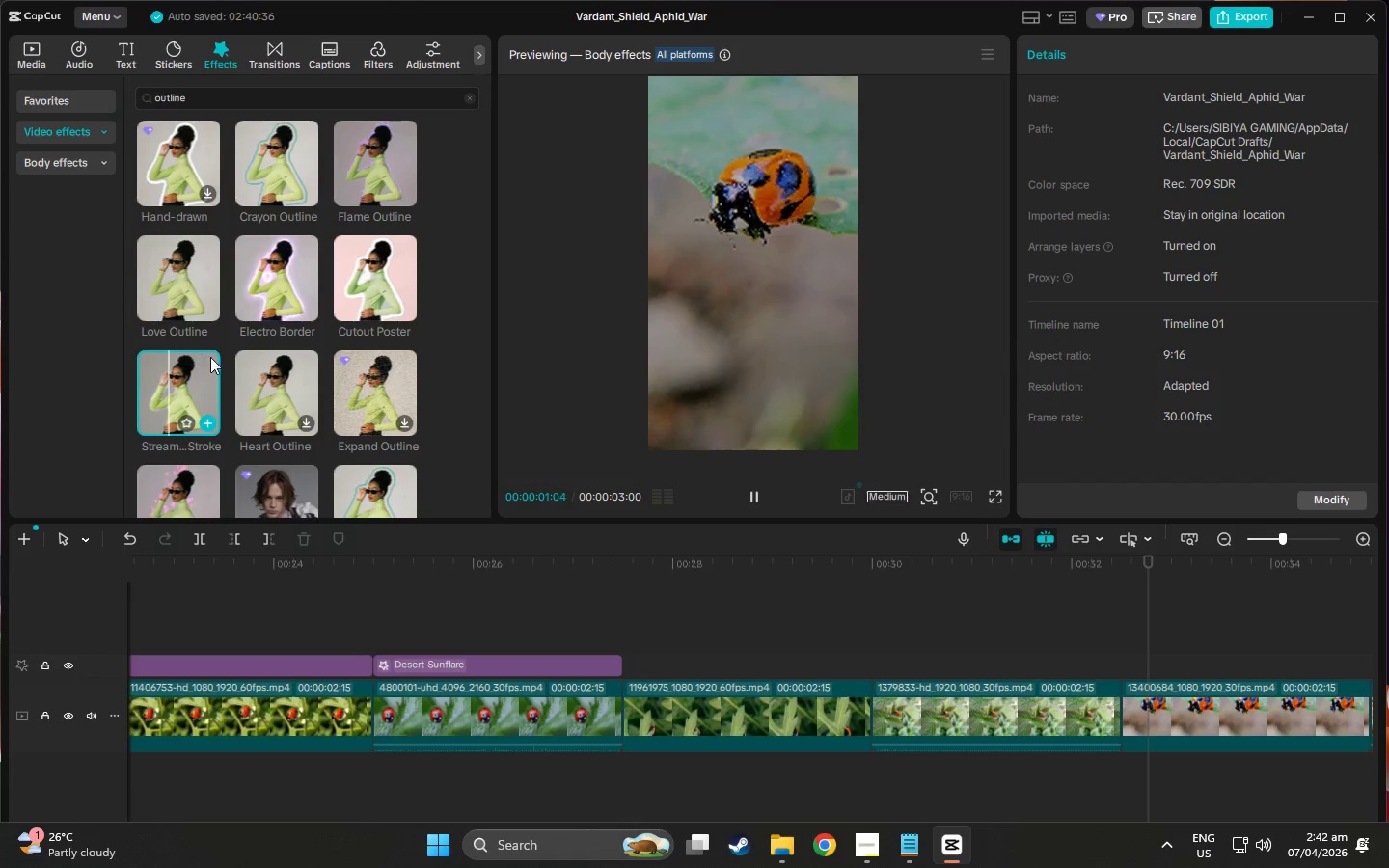 
left_click([254, 363])
 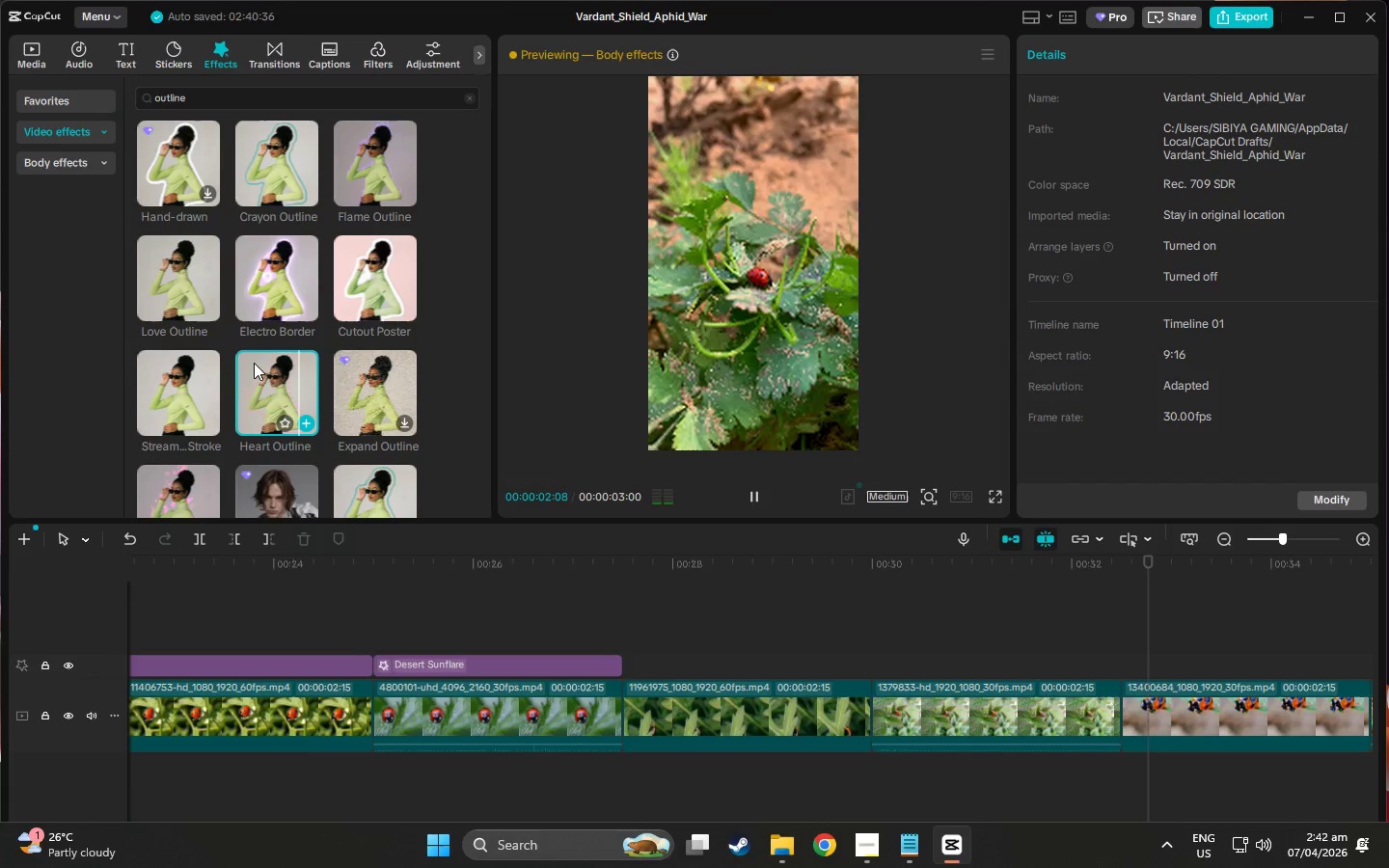 
wait(5.75)
 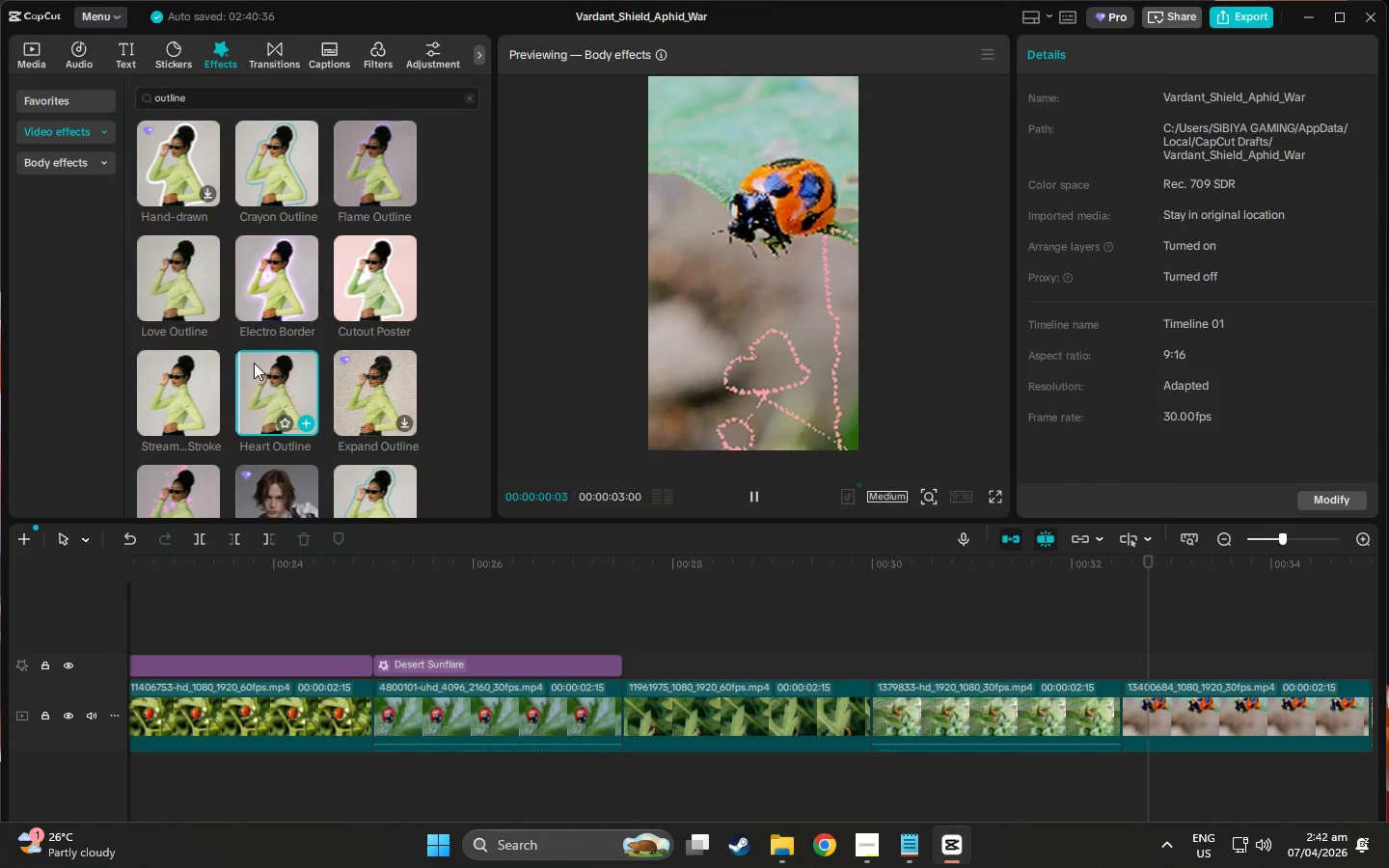 
scroll: coordinate [339, 376], scroll_direction: down, amount: 2.0
 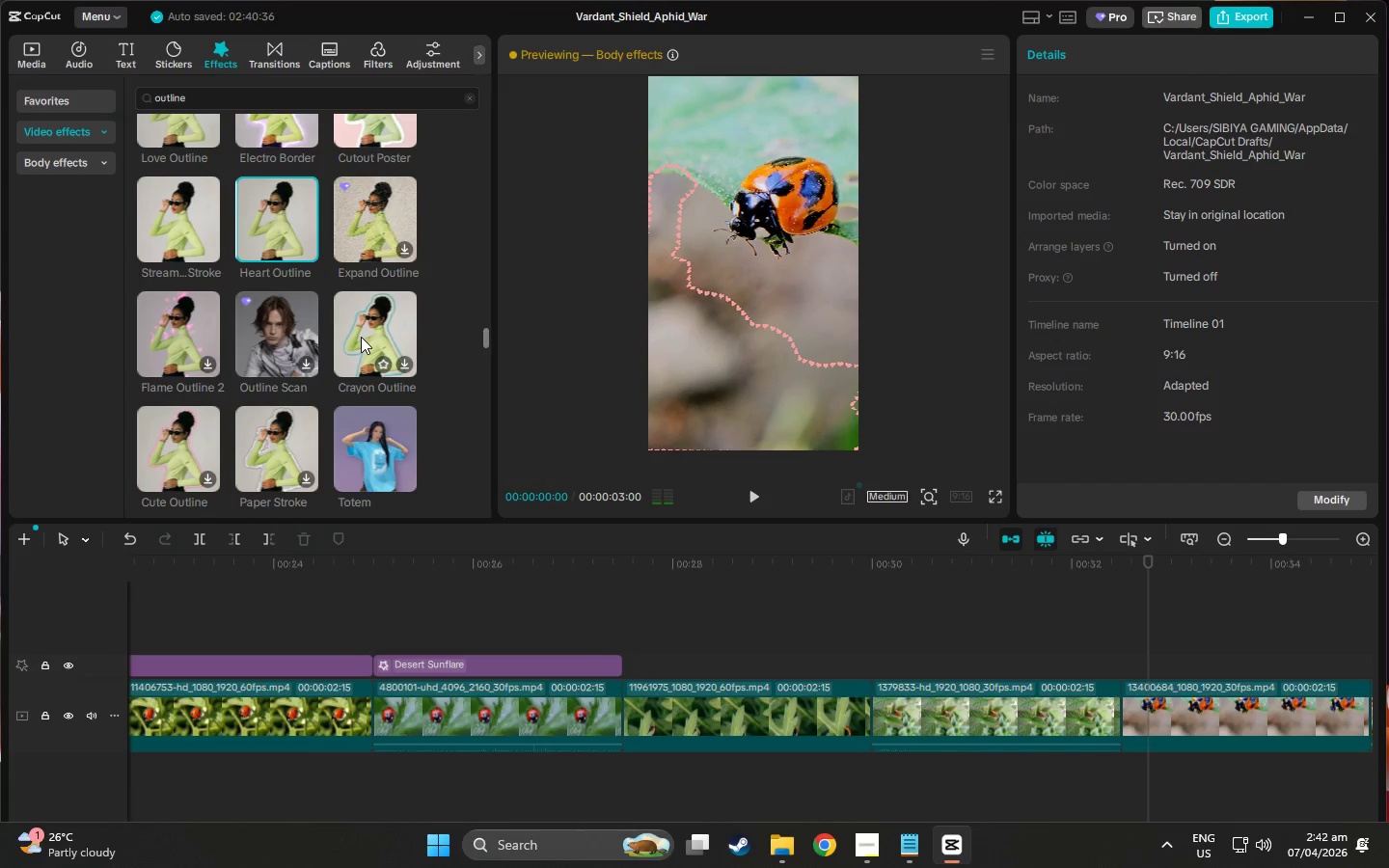 
left_click([361, 337])
 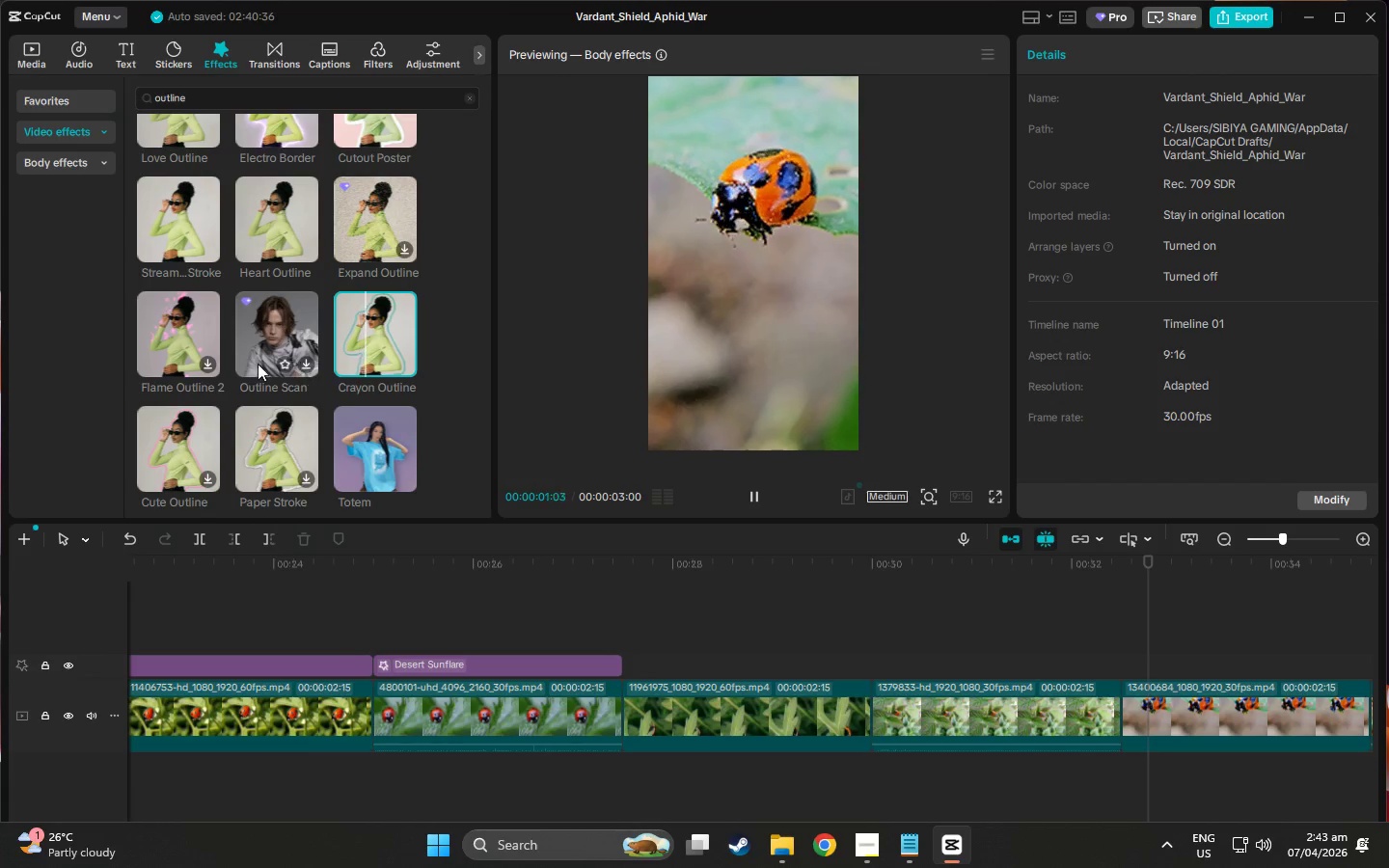 
left_click([191, 321])
 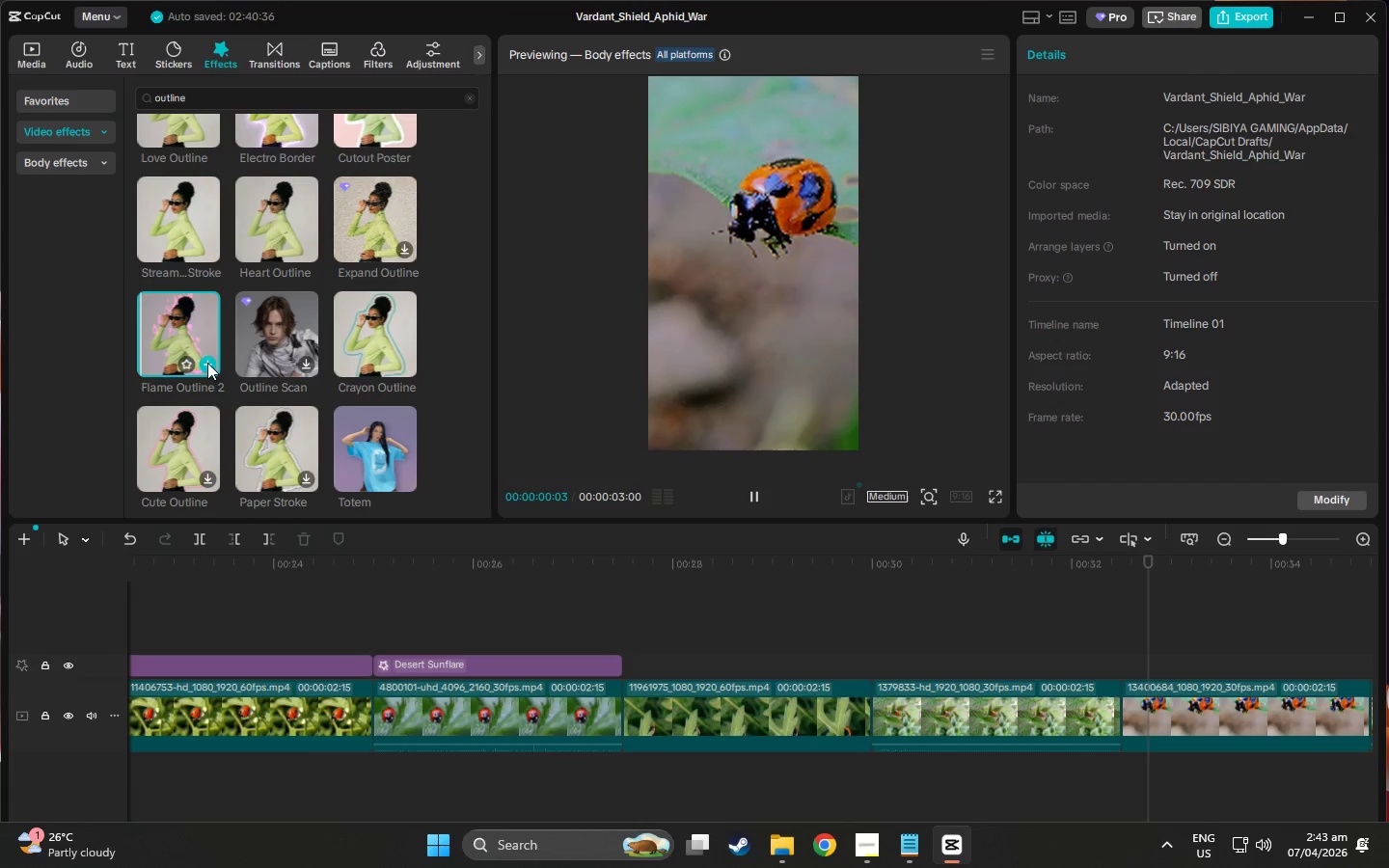 
scroll: coordinate [218, 374], scroll_direction: down, amount: 2.0
 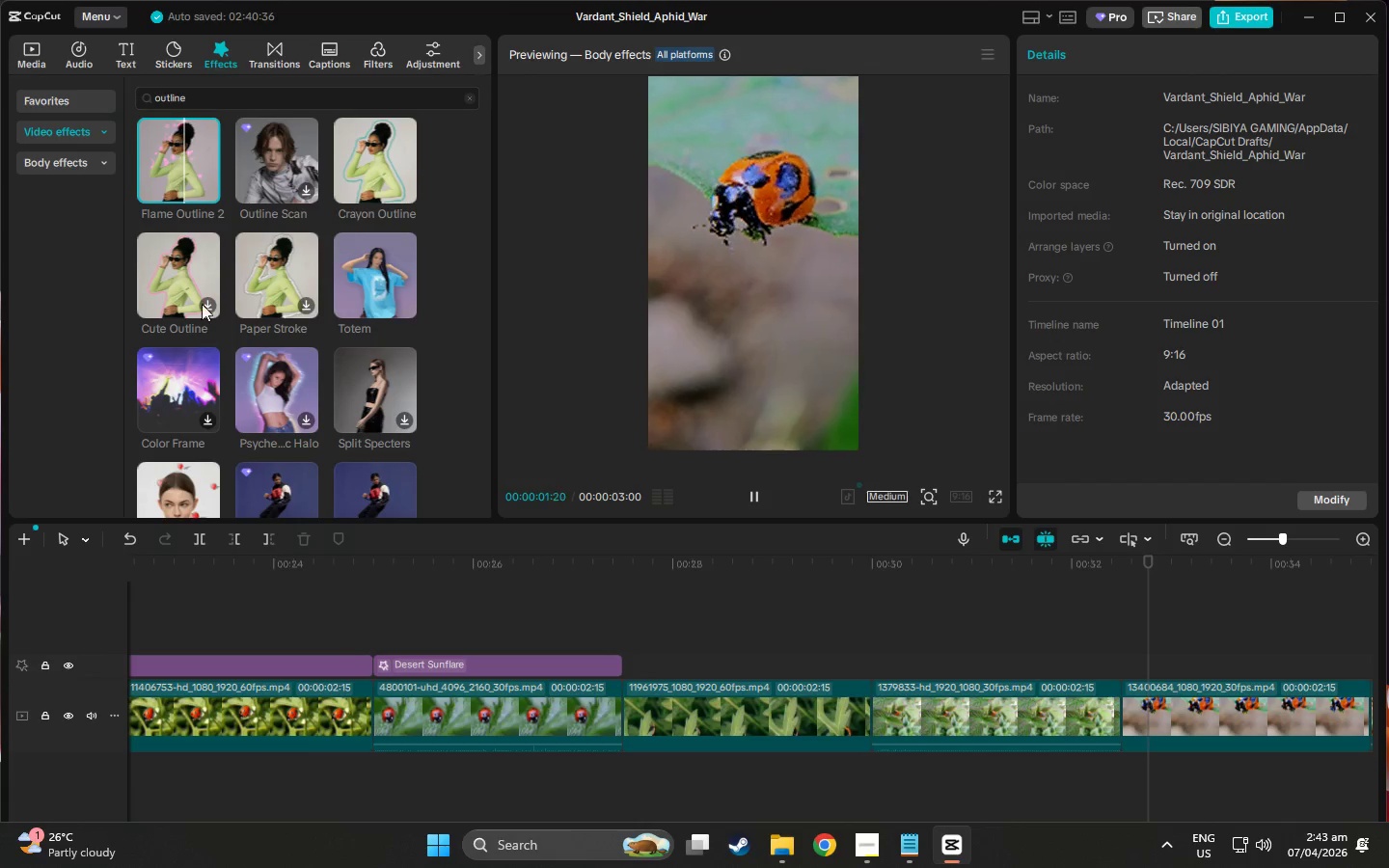 
left_click([183, 248])
 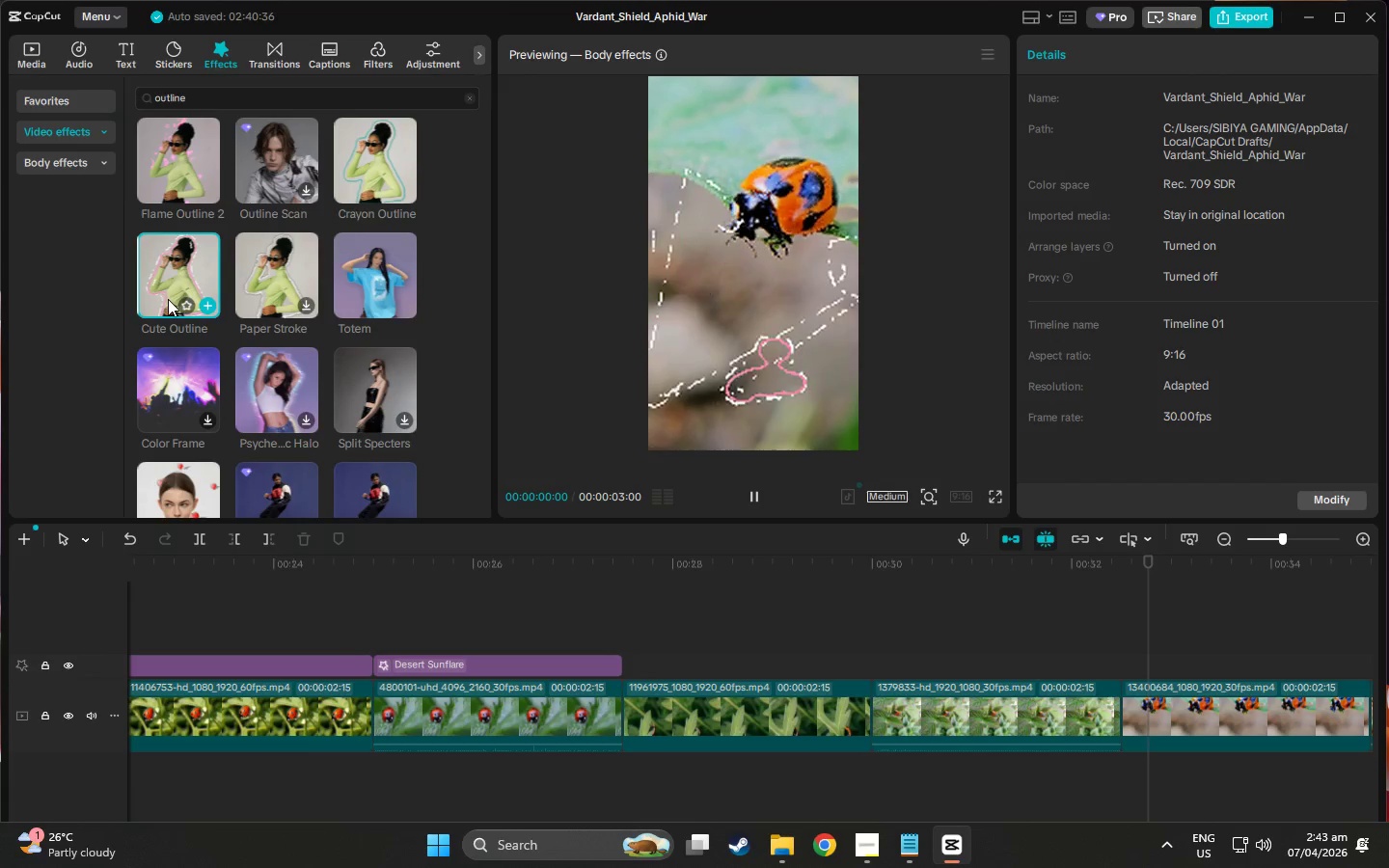 
mouse_move([346, 306])
 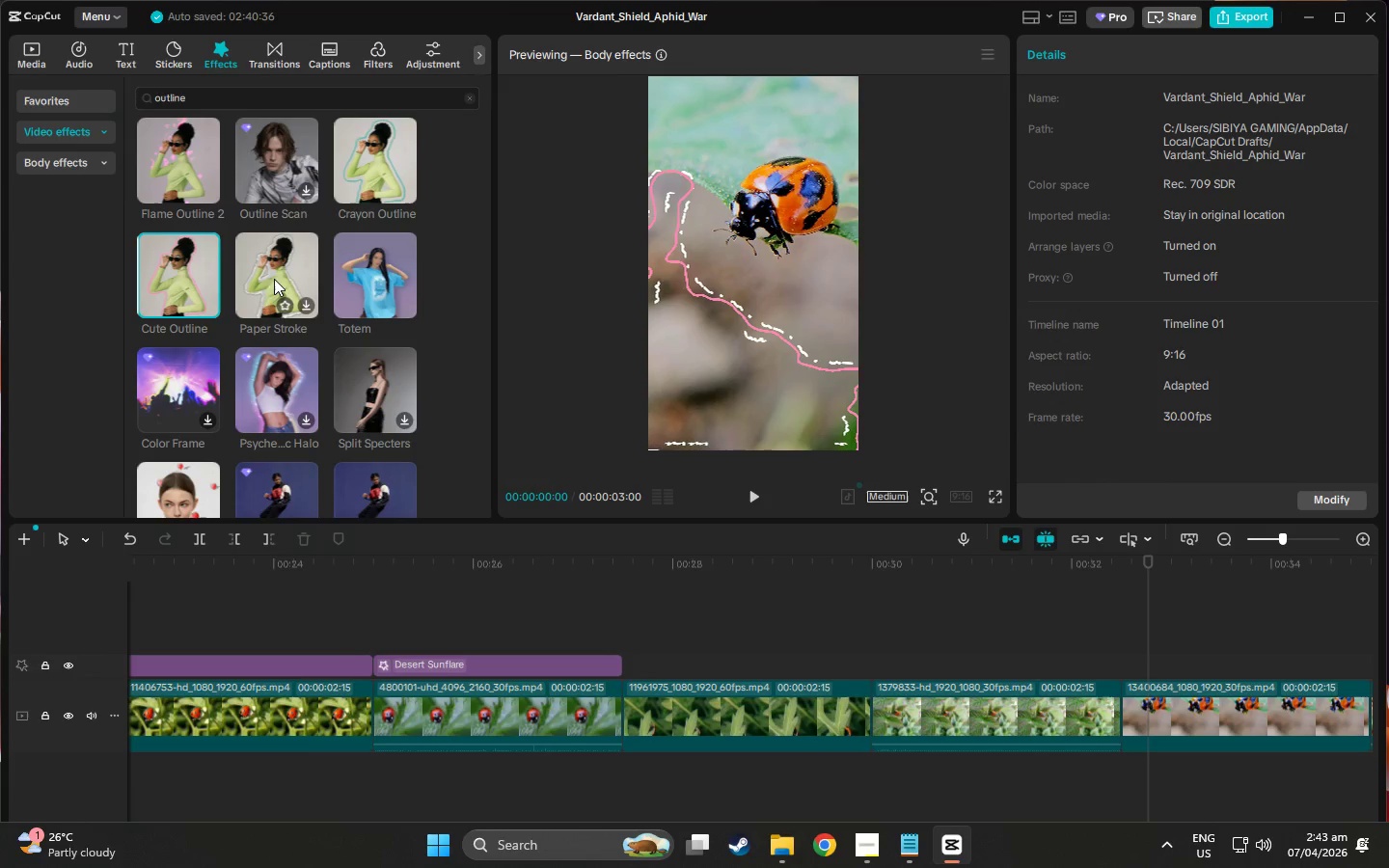 
left_click([274, 271])
 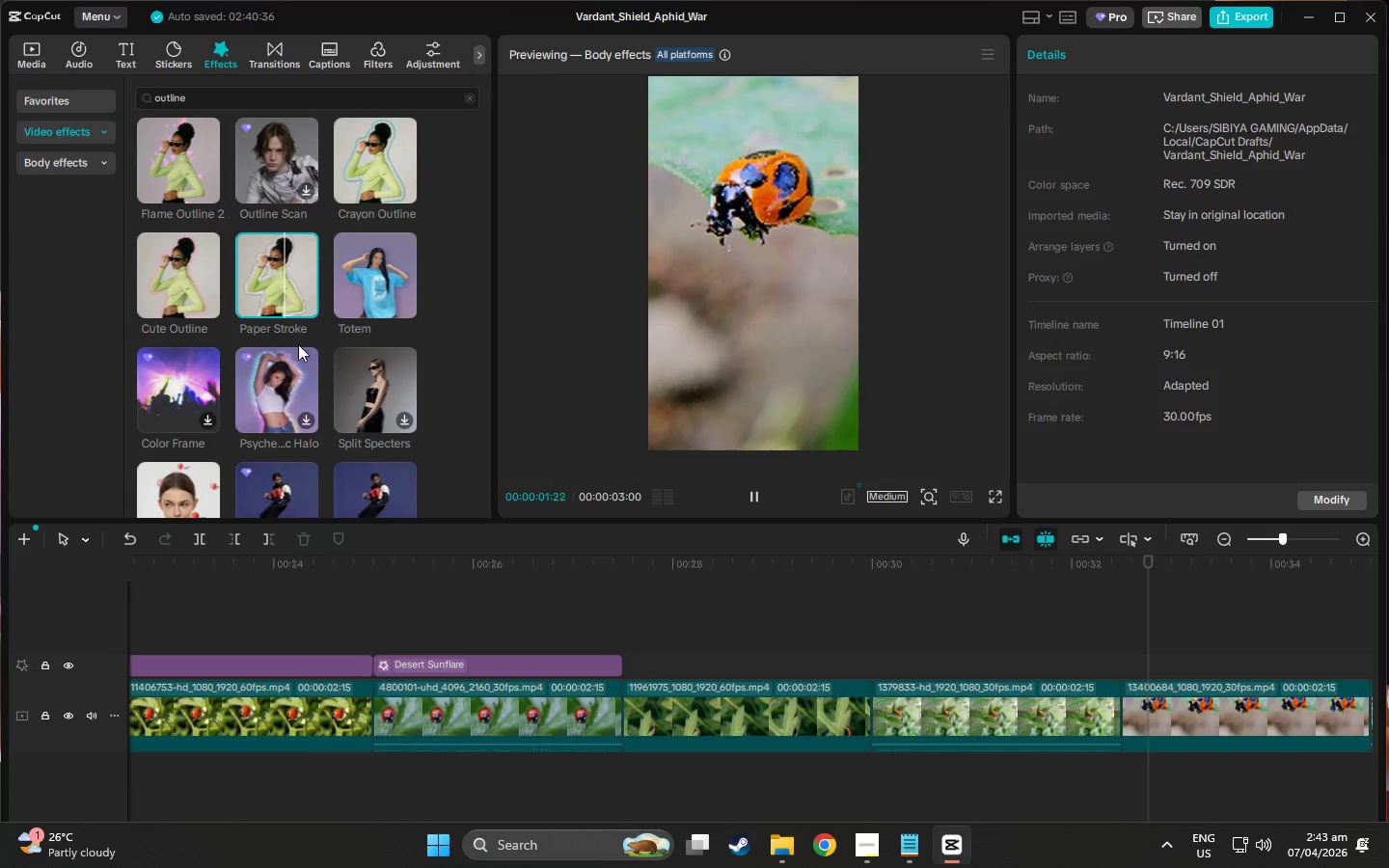 
left_click([345, 377])
 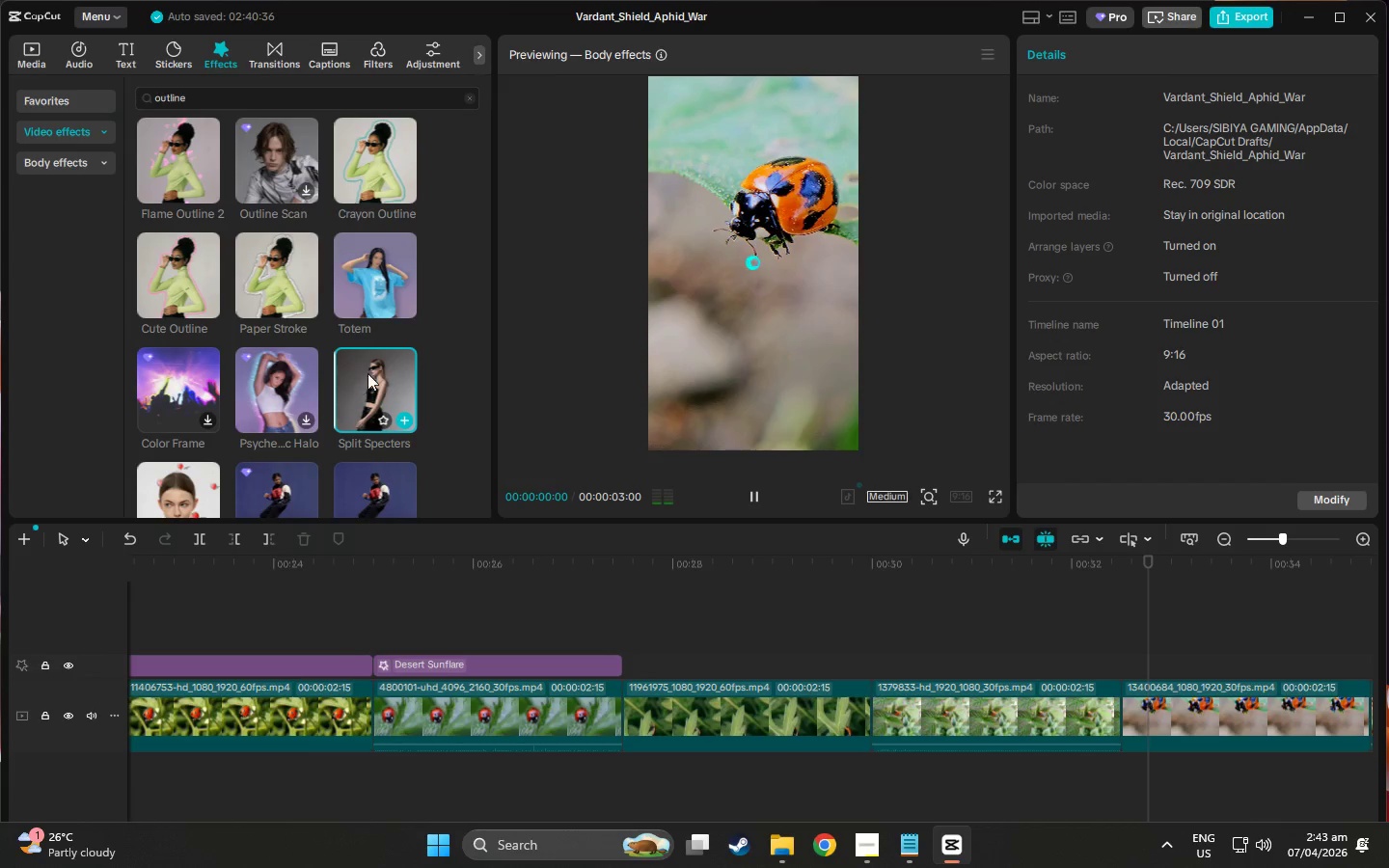 
scroll: coordinate [376, 382], scroll_direction: down, amount: 1.0
 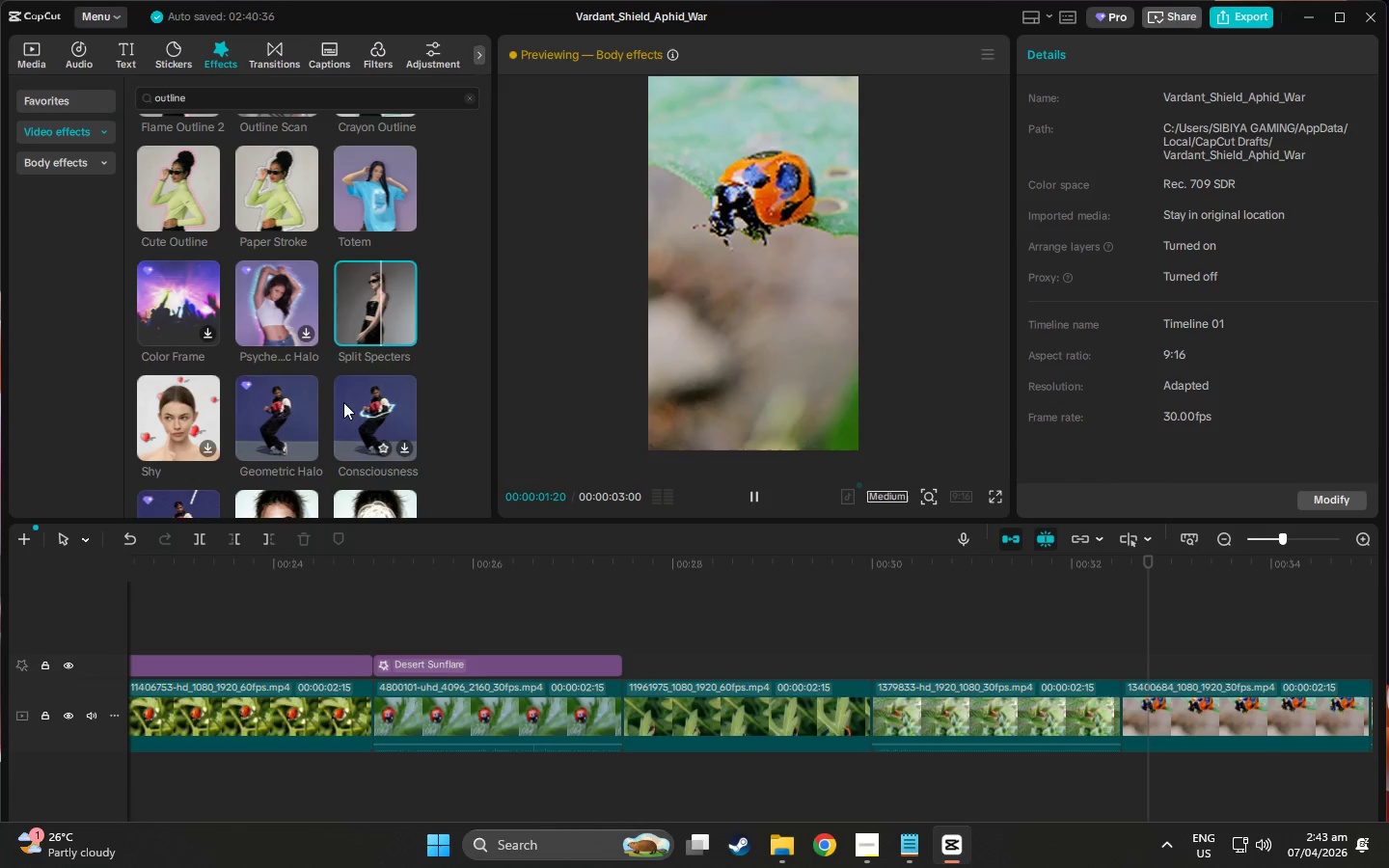 
left_click([343, 402])
 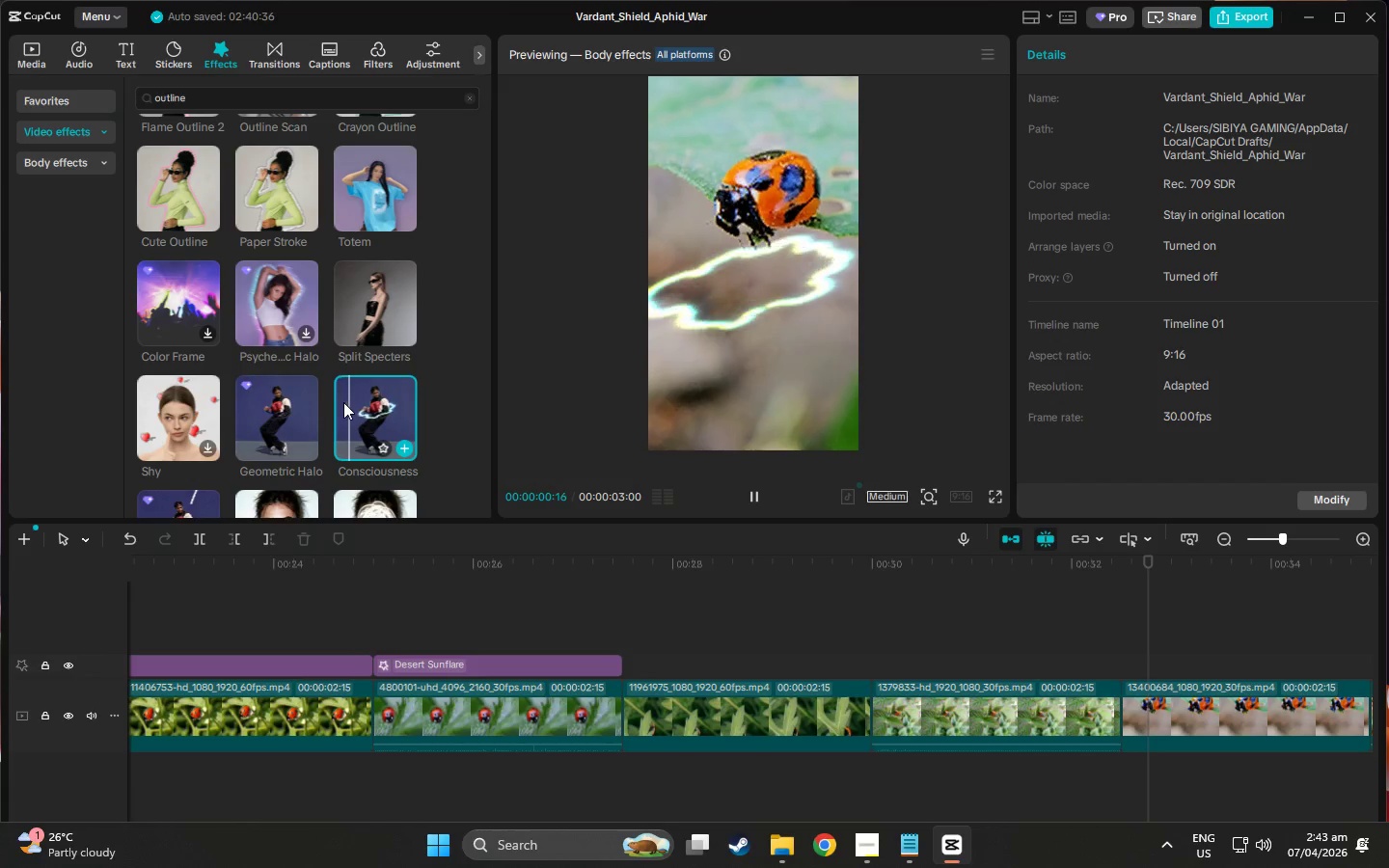 
scroll: coordinate [343, 402], scroll_direction: down, amount: 2.0
 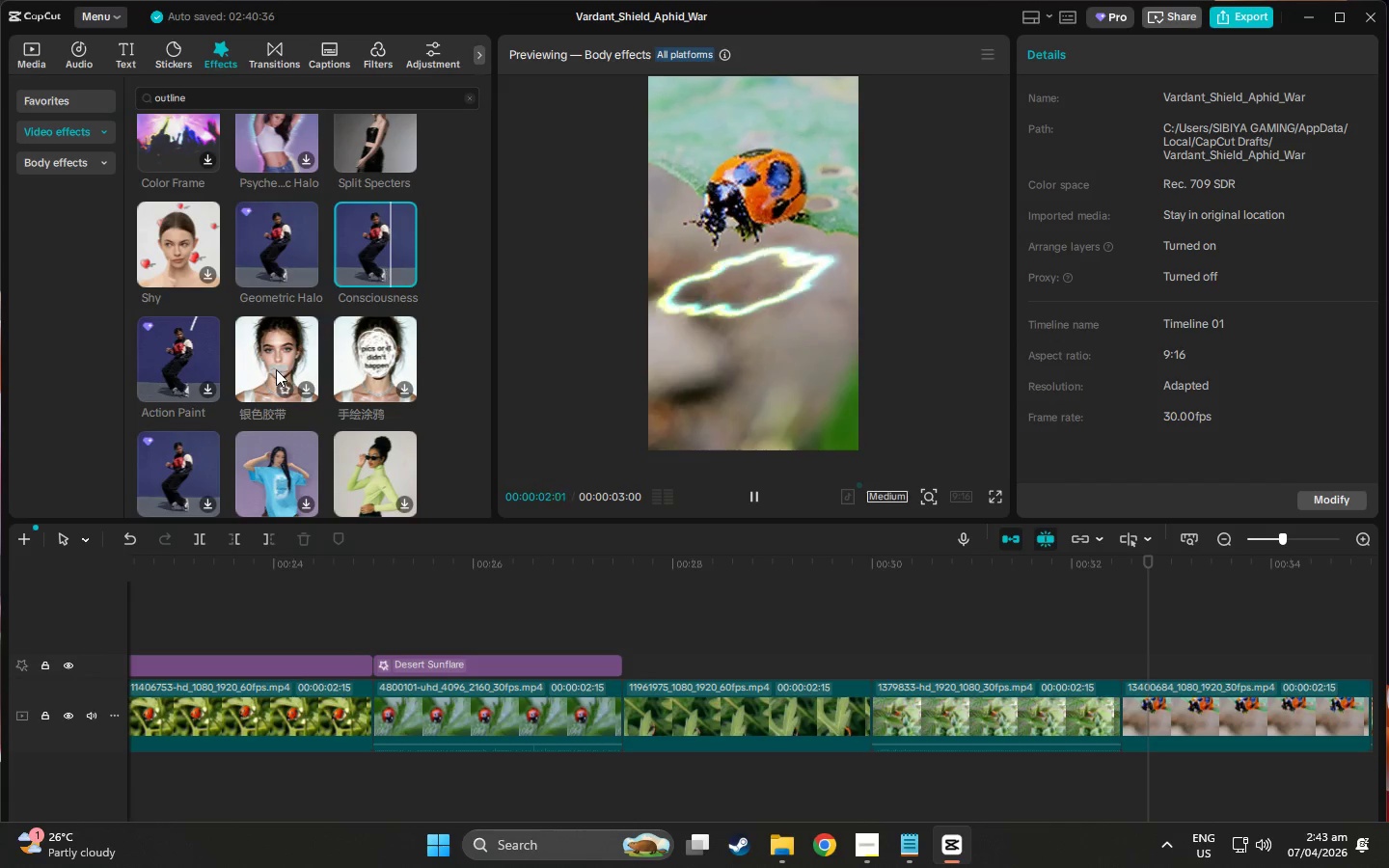 
left_click([265, 359])
 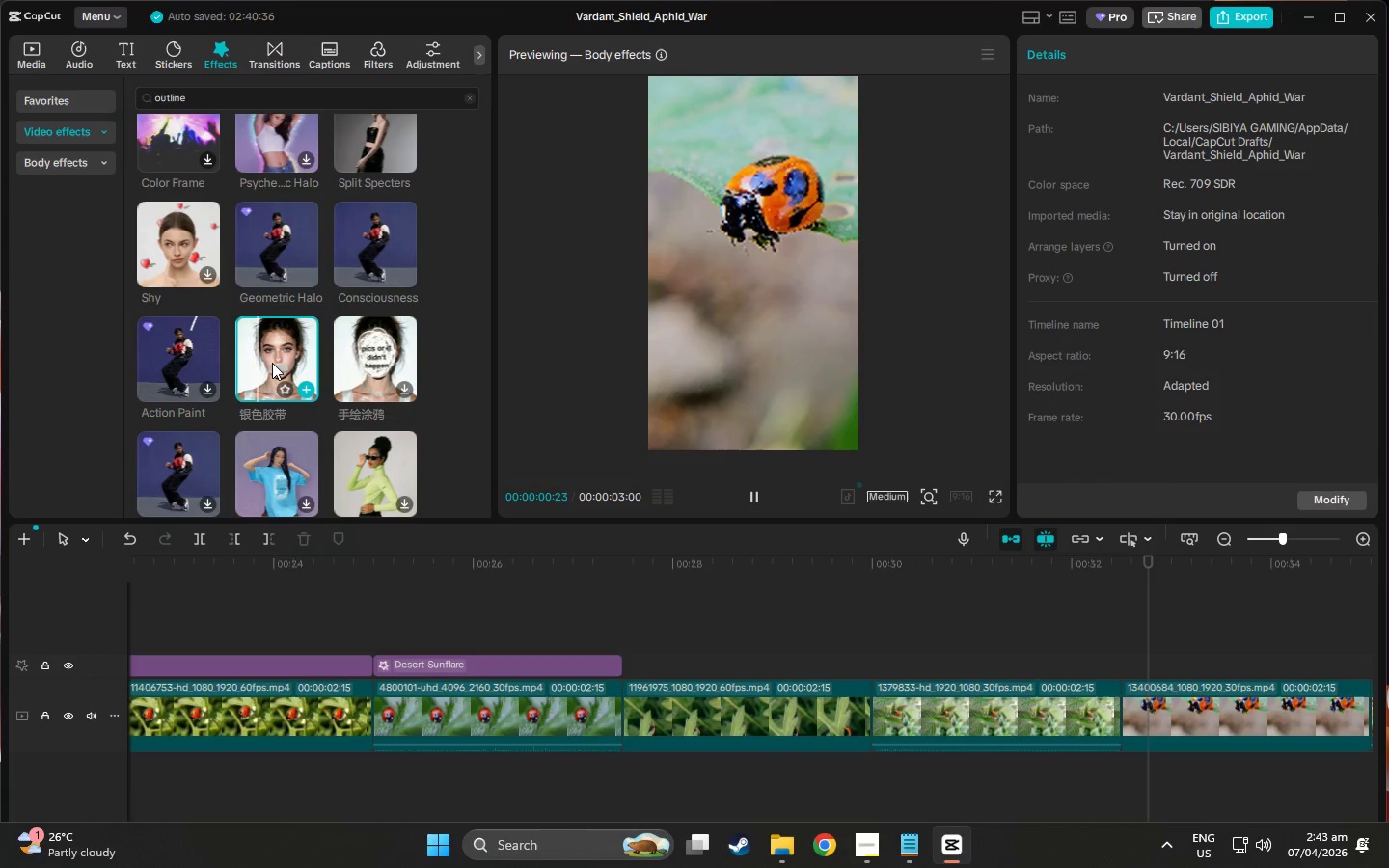 
scroll: coordinate [312, 390], scroll_direction: down, amount: 5.0
 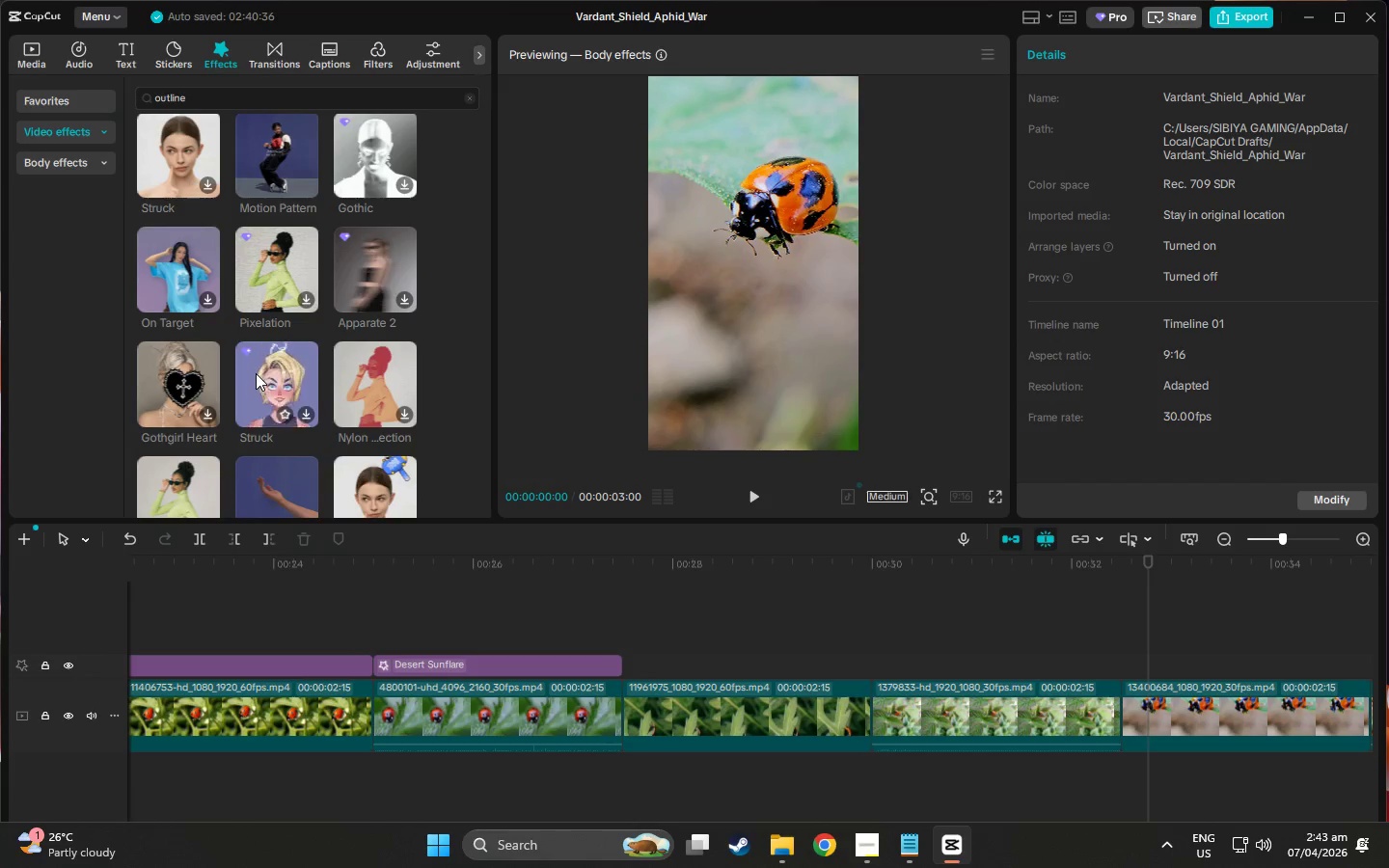 
left_click([297, 356])
 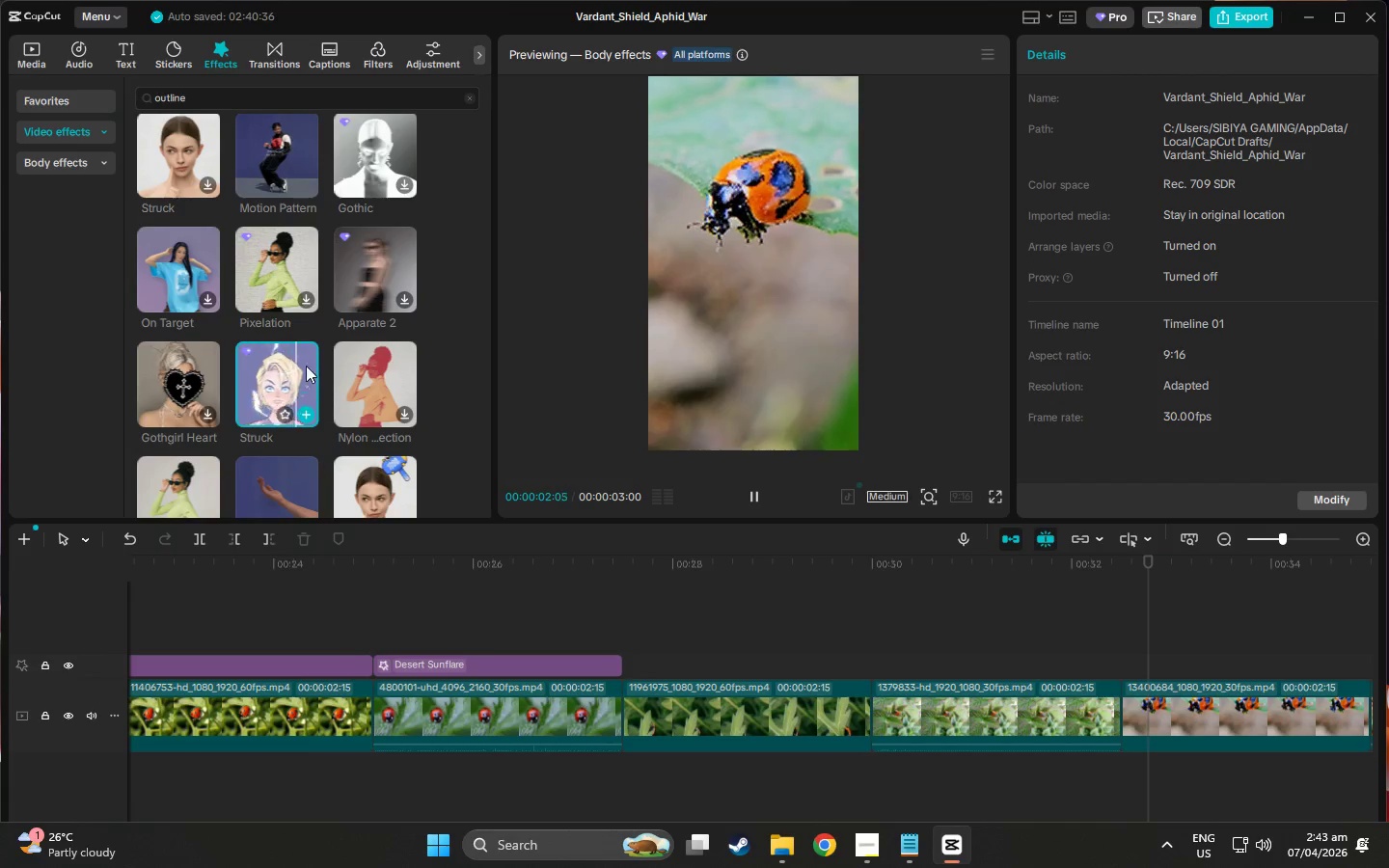 
scroll: coordinate [307, 369], scroll_direction: down, amount: 3.0
 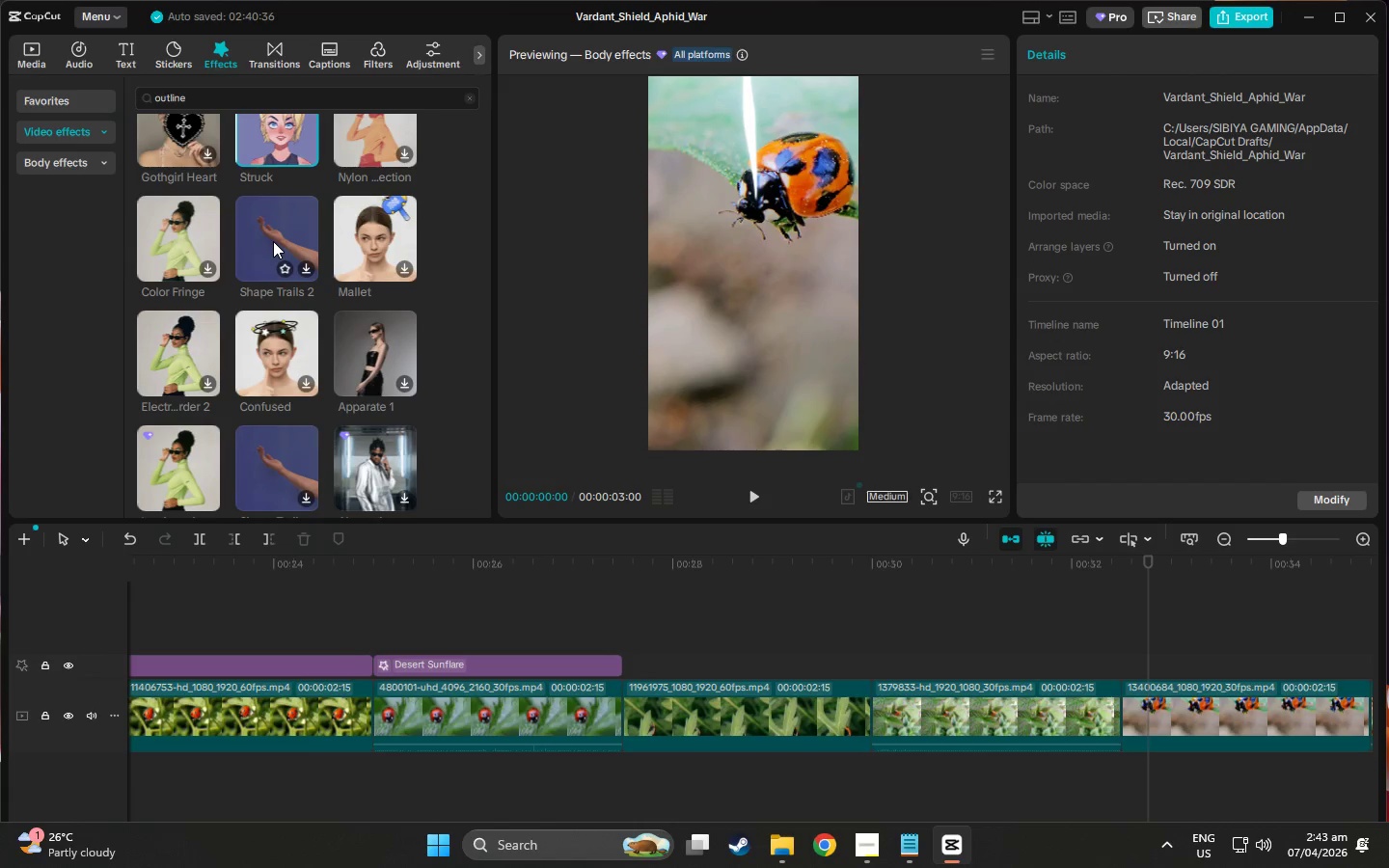 
left_click([273, 241])
 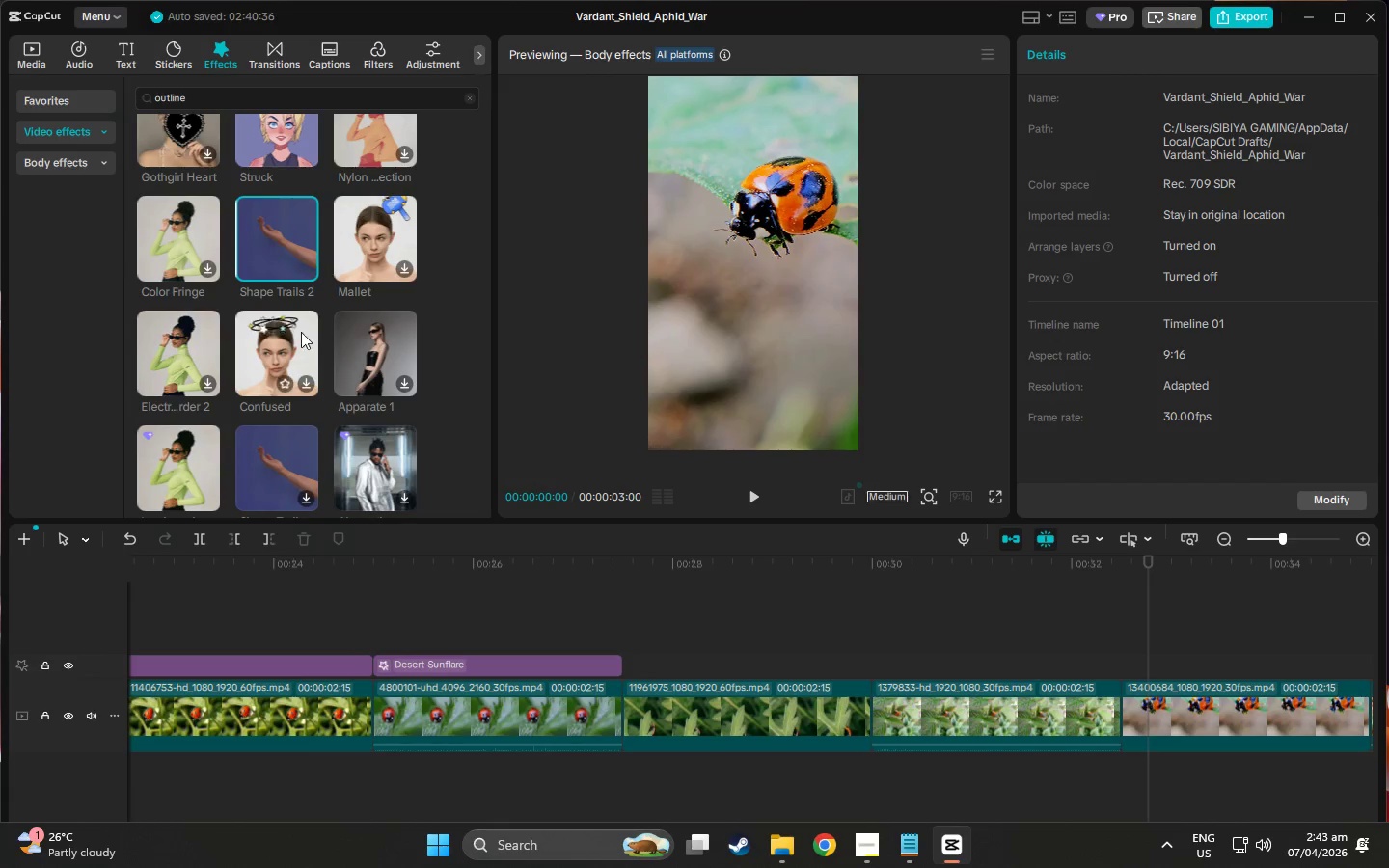 
wait(5.66)
 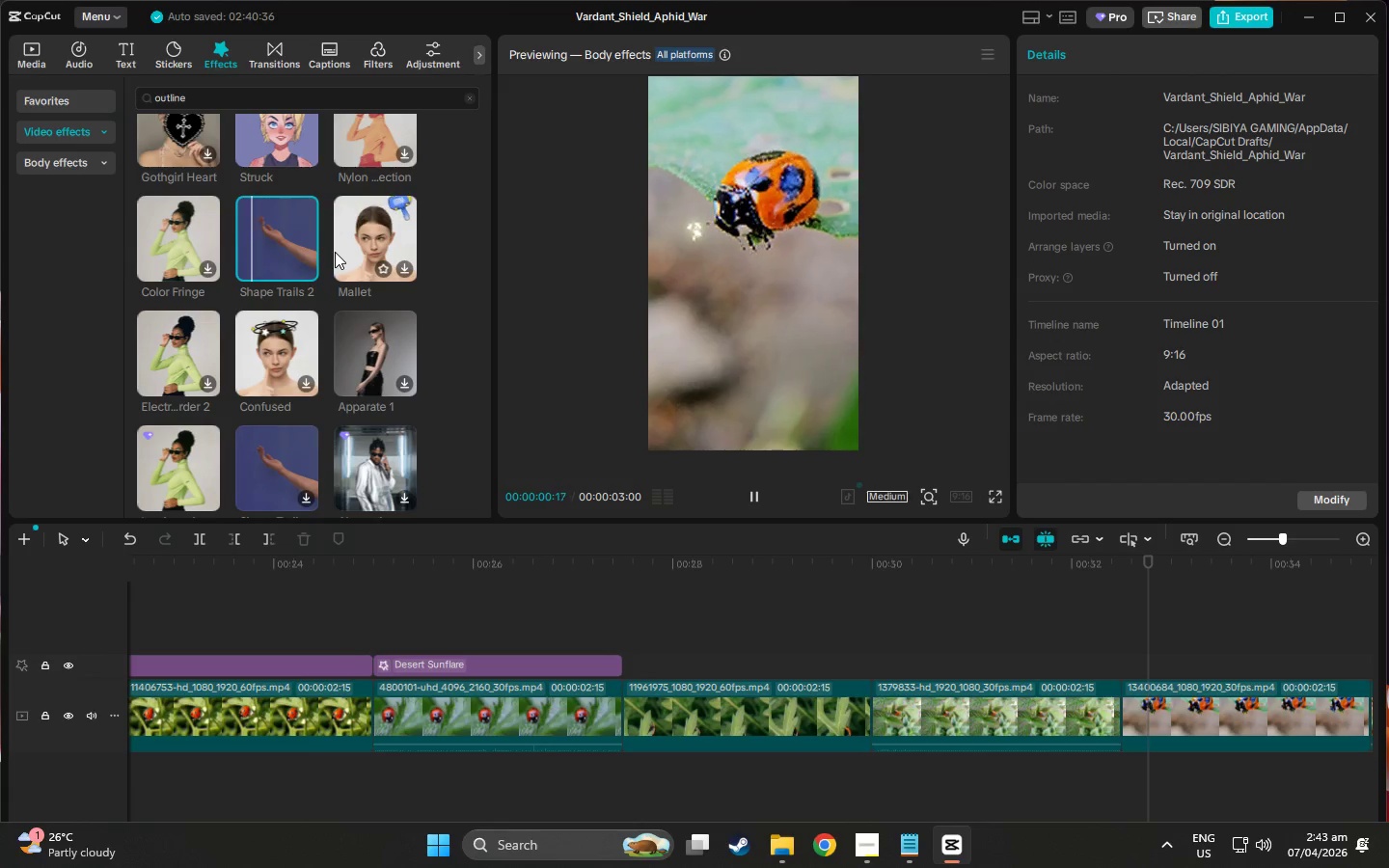 
left_click([387, 229])
 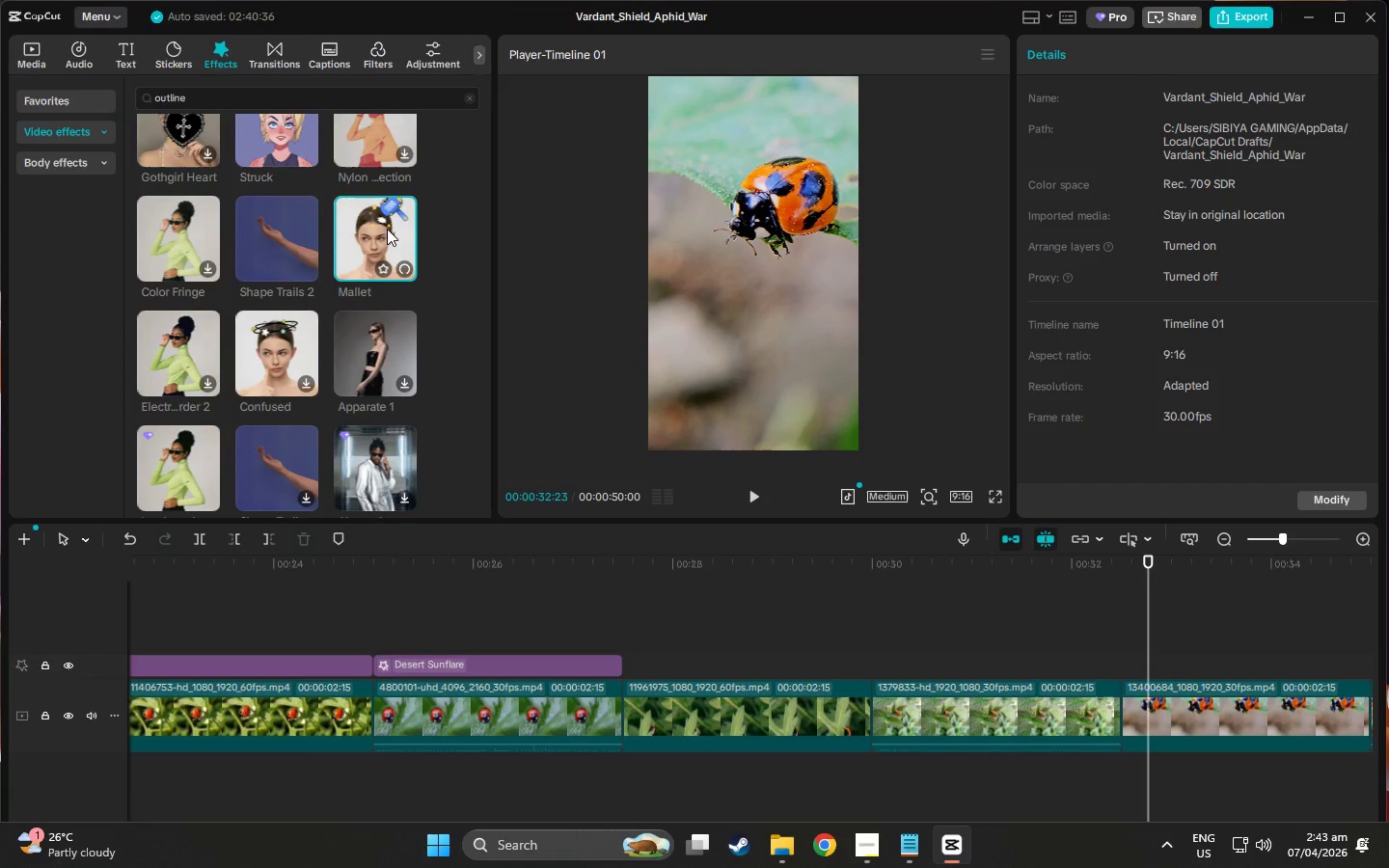 
mouse_move([372, 258])
 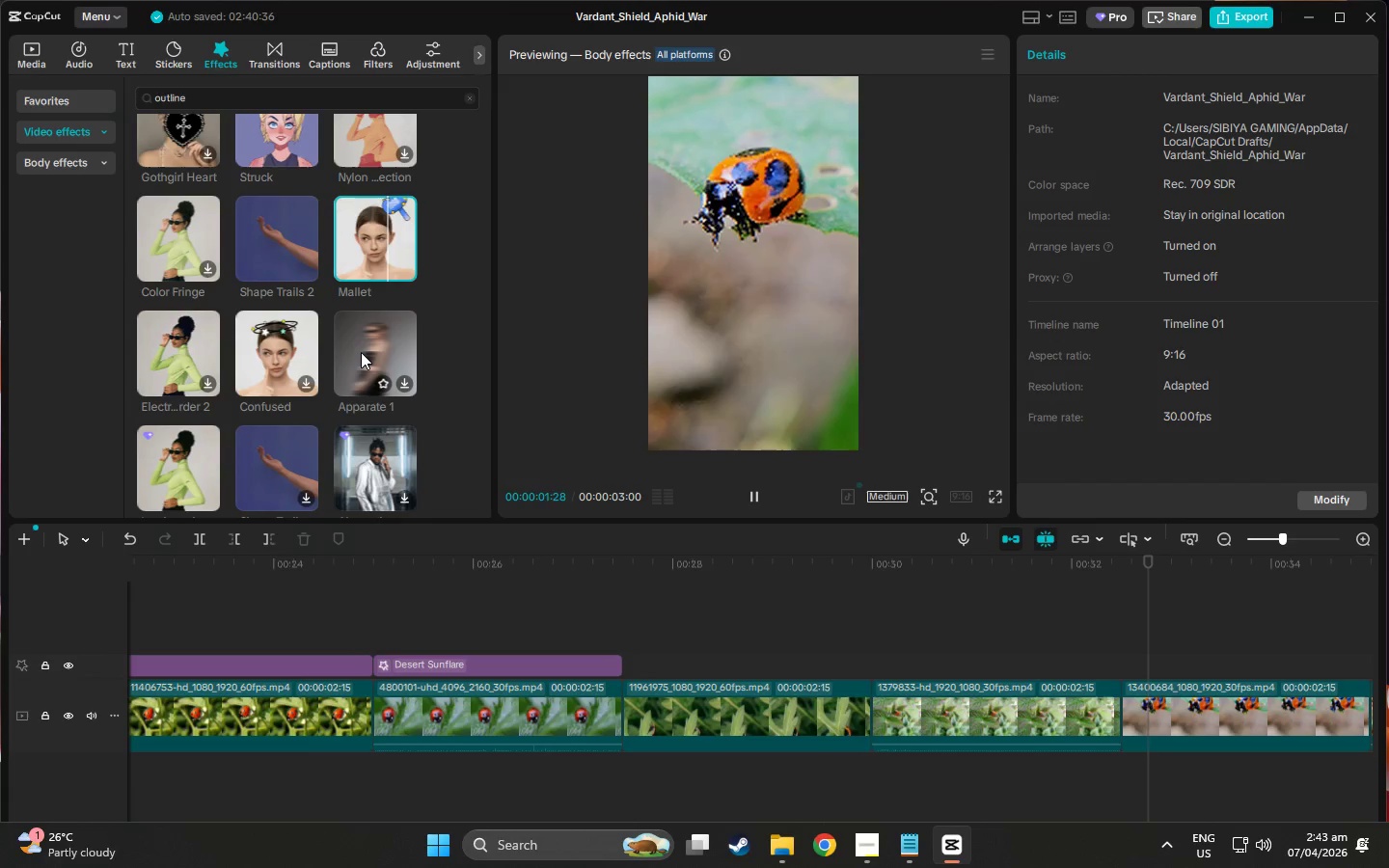 
scroll: coordinate [246, 381], scroll_direction: down, amount: 4.0
 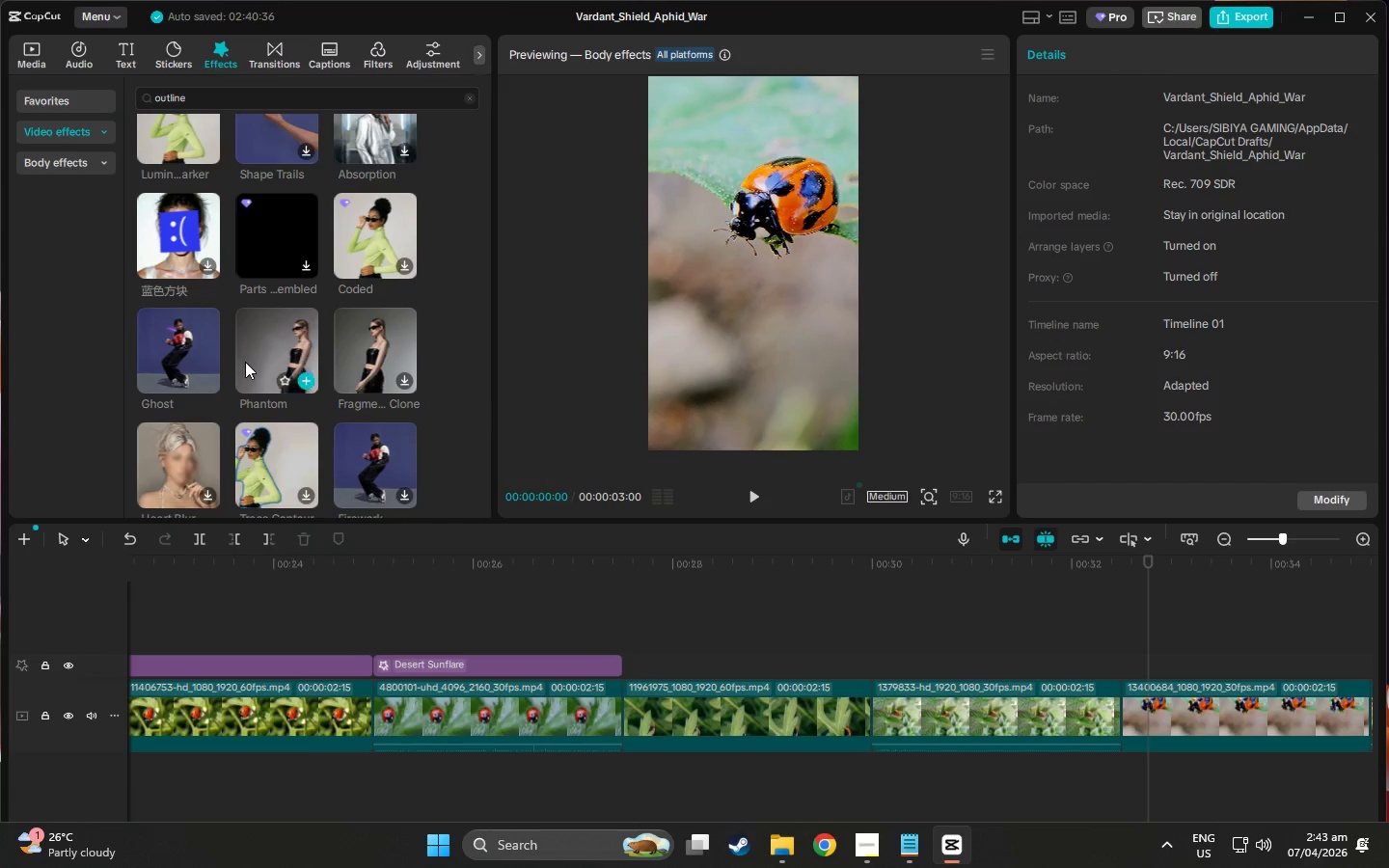 
left_click([247, 361])
 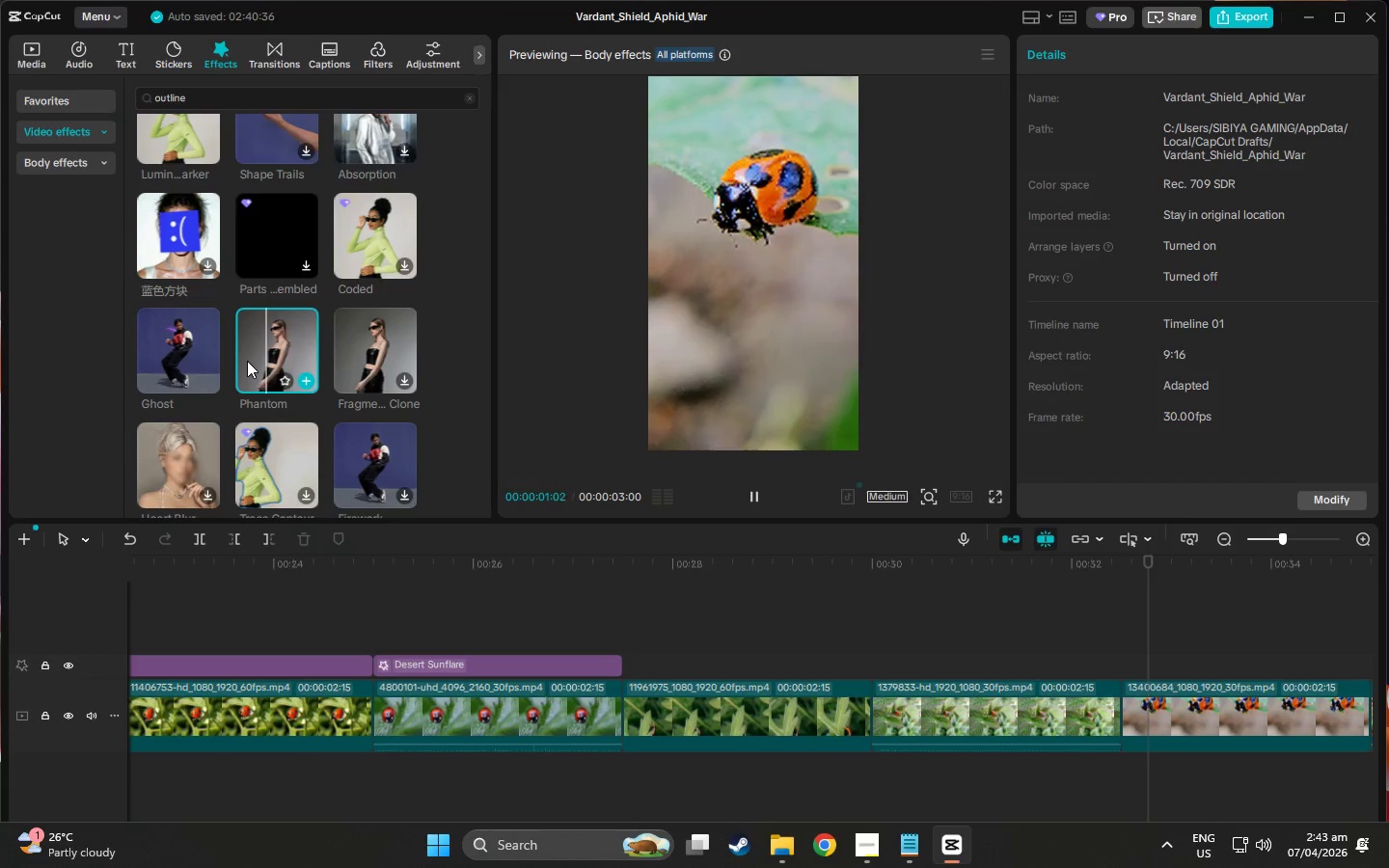 
scroll: coordinate [215, 348], scroll_direction: down, amount: 10.0
 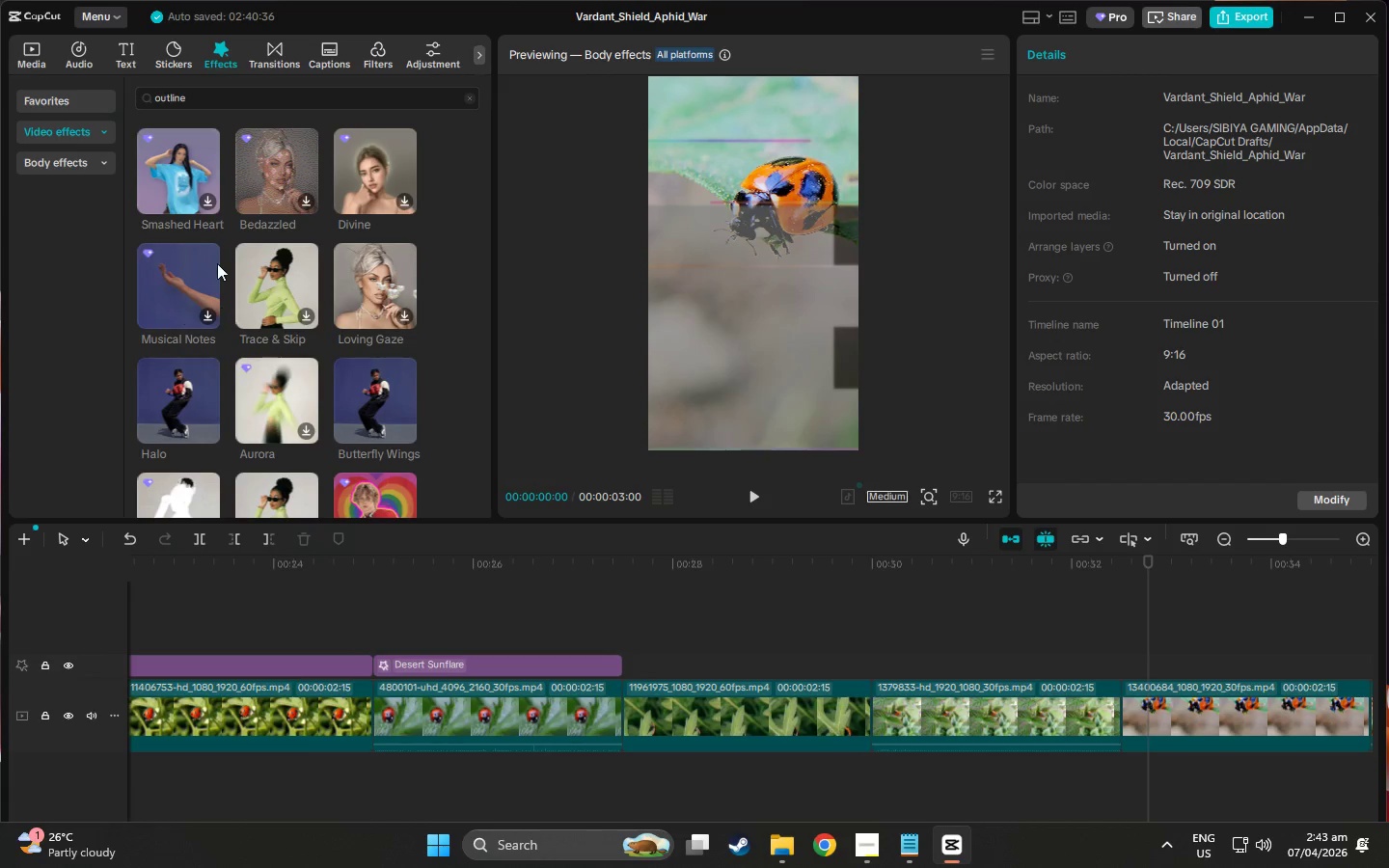 
scroll: coordinate [221, 228], scroll_direction: down, amount: 5.0
 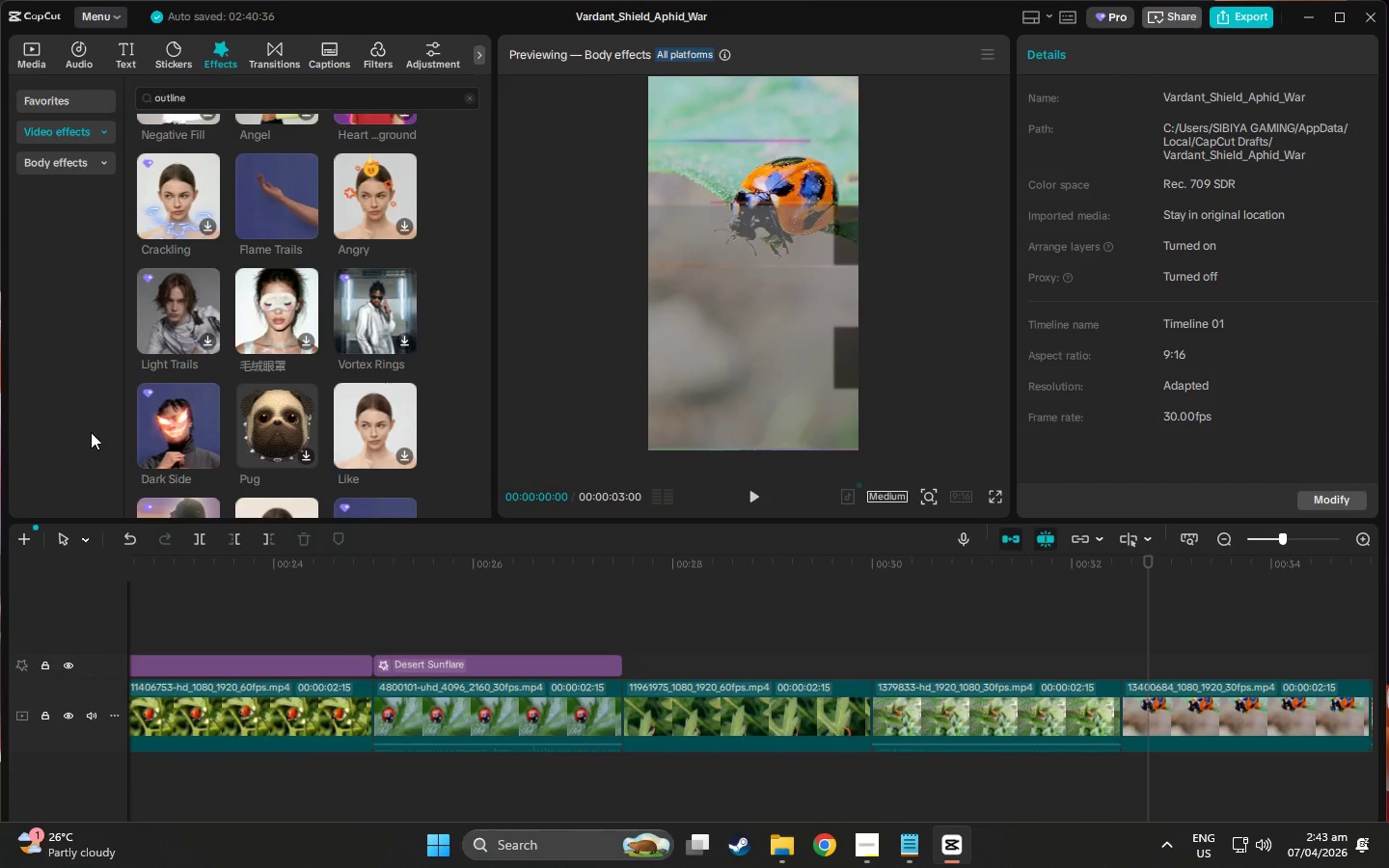 
left_click([276, 411])
 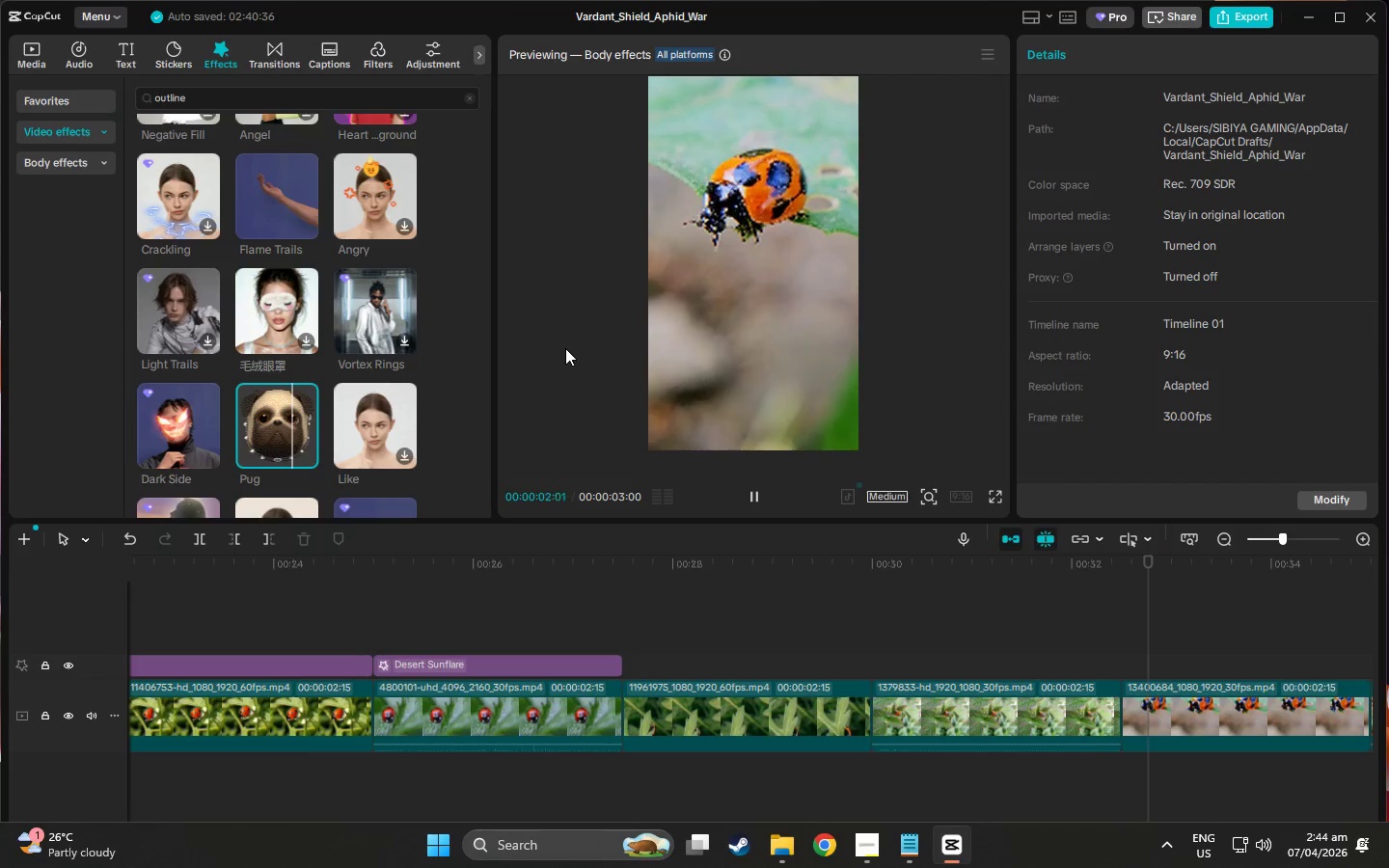 
scroll: coordinate [269, 415], scroll_direction: up, amount: 24.0
 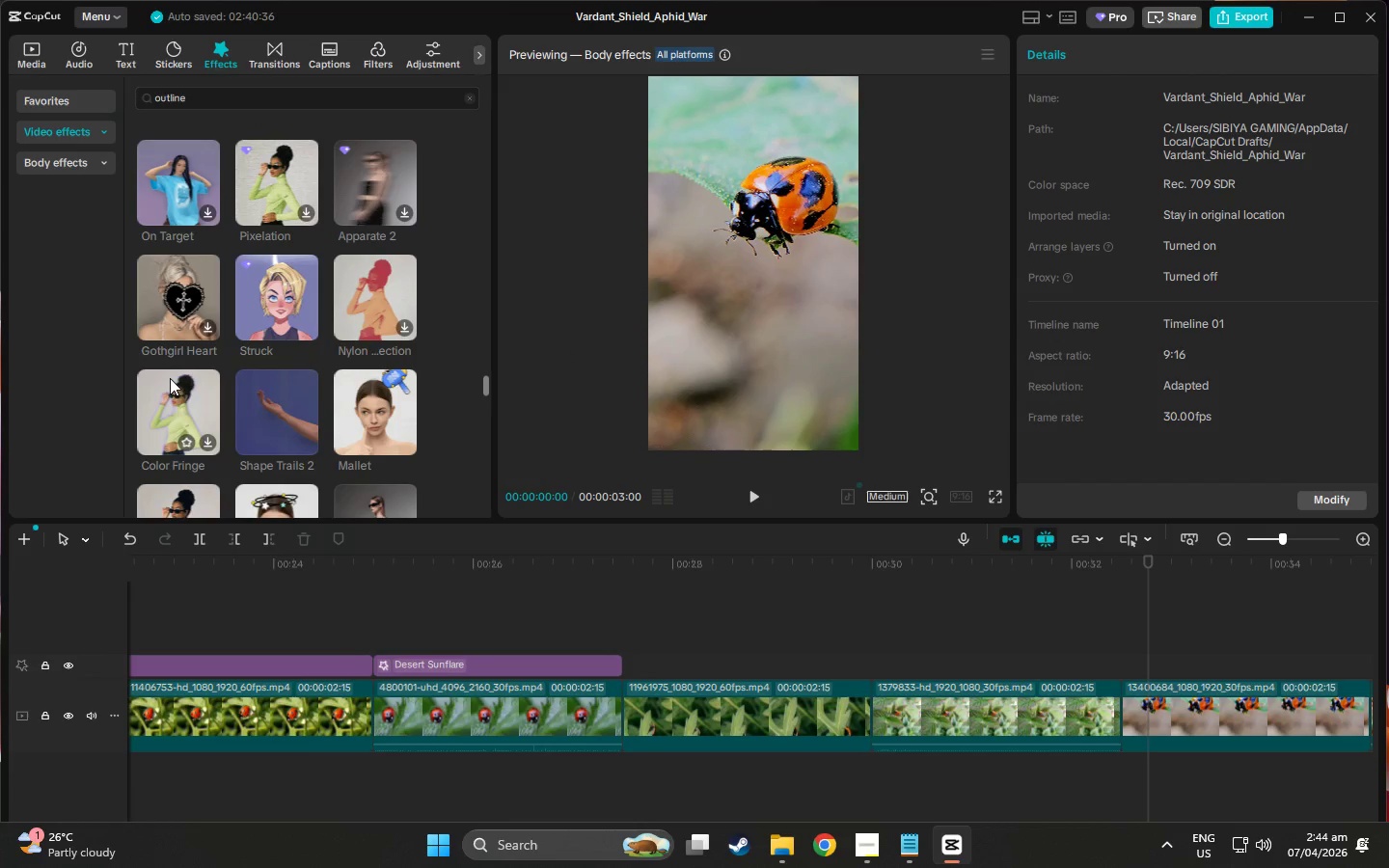 
left_click([177, 388])
 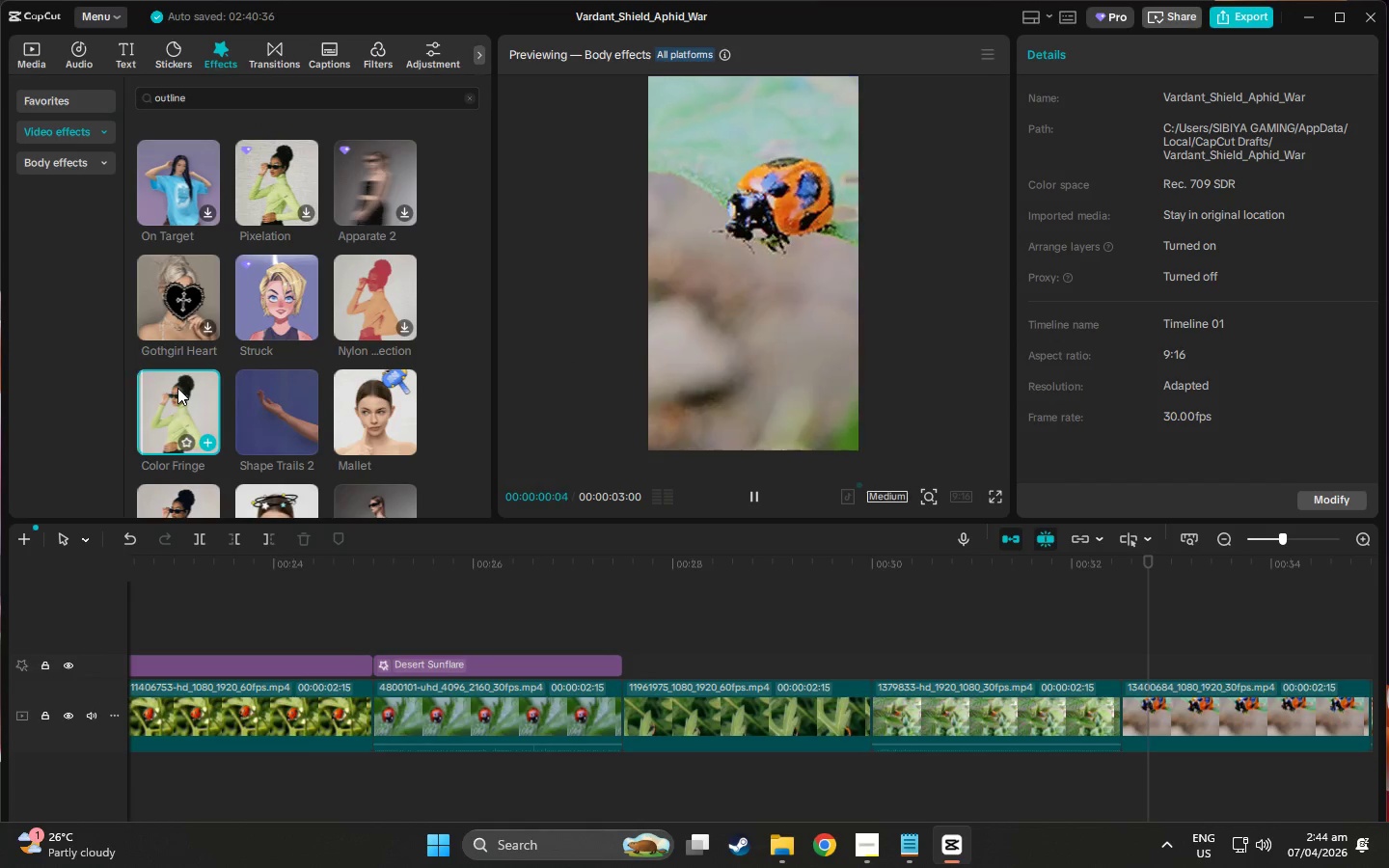 
scroll: coordinate [172, 324], scroll_direction: up, amount: 10.0
 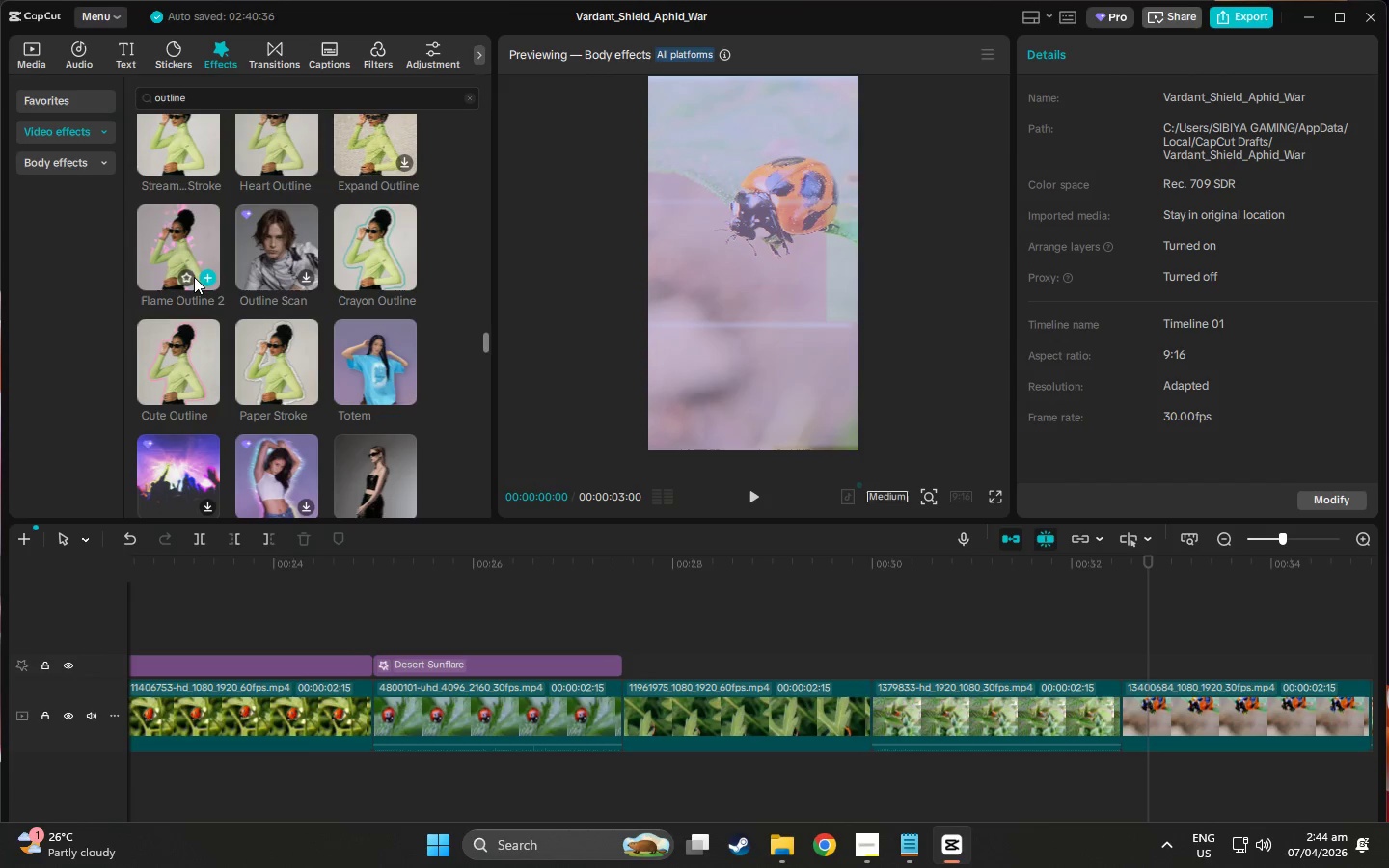 
scroll: coordinate [178, 290], scroll_direction: up, amount: 3.0
 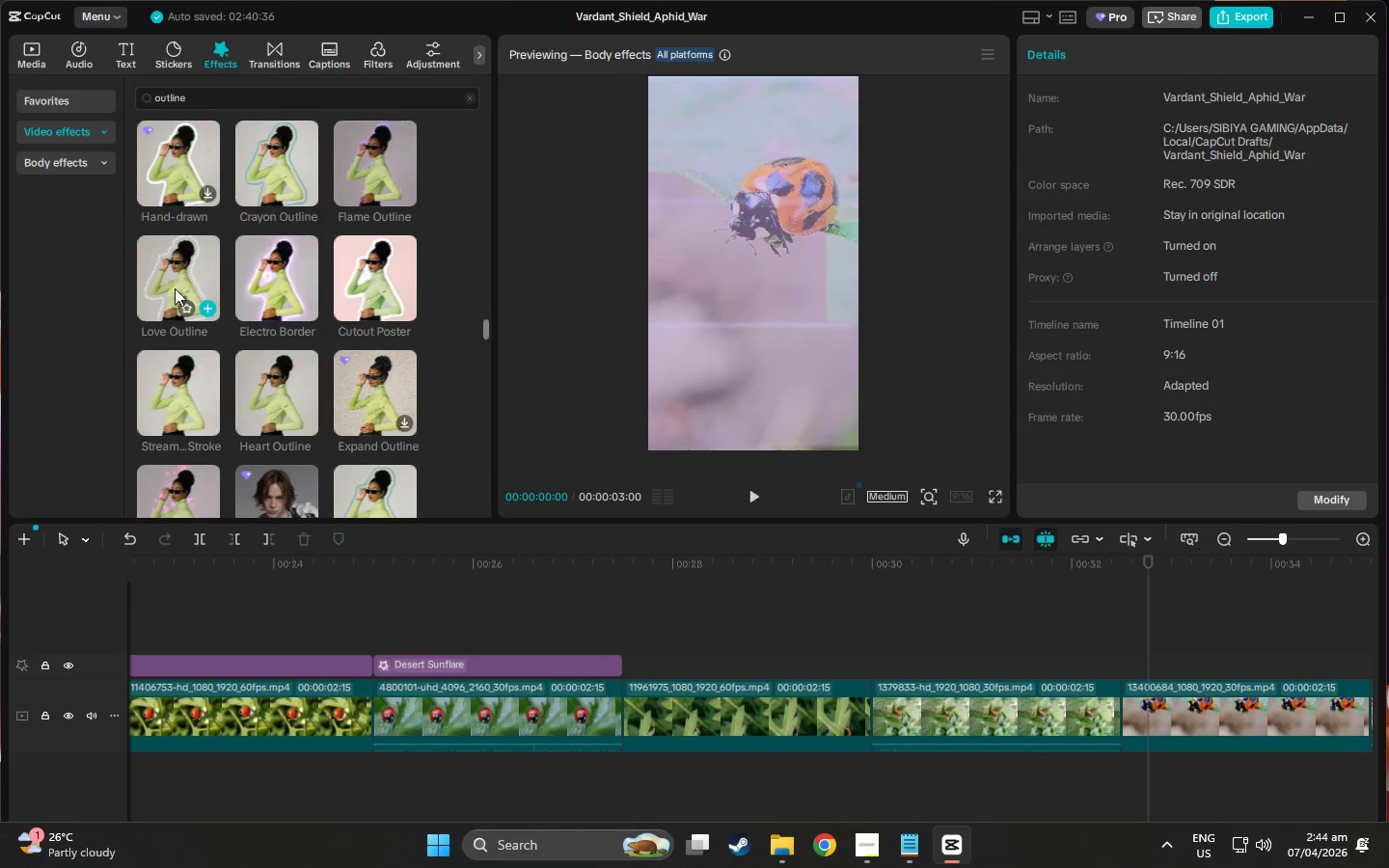 
left_click([174, 287])
 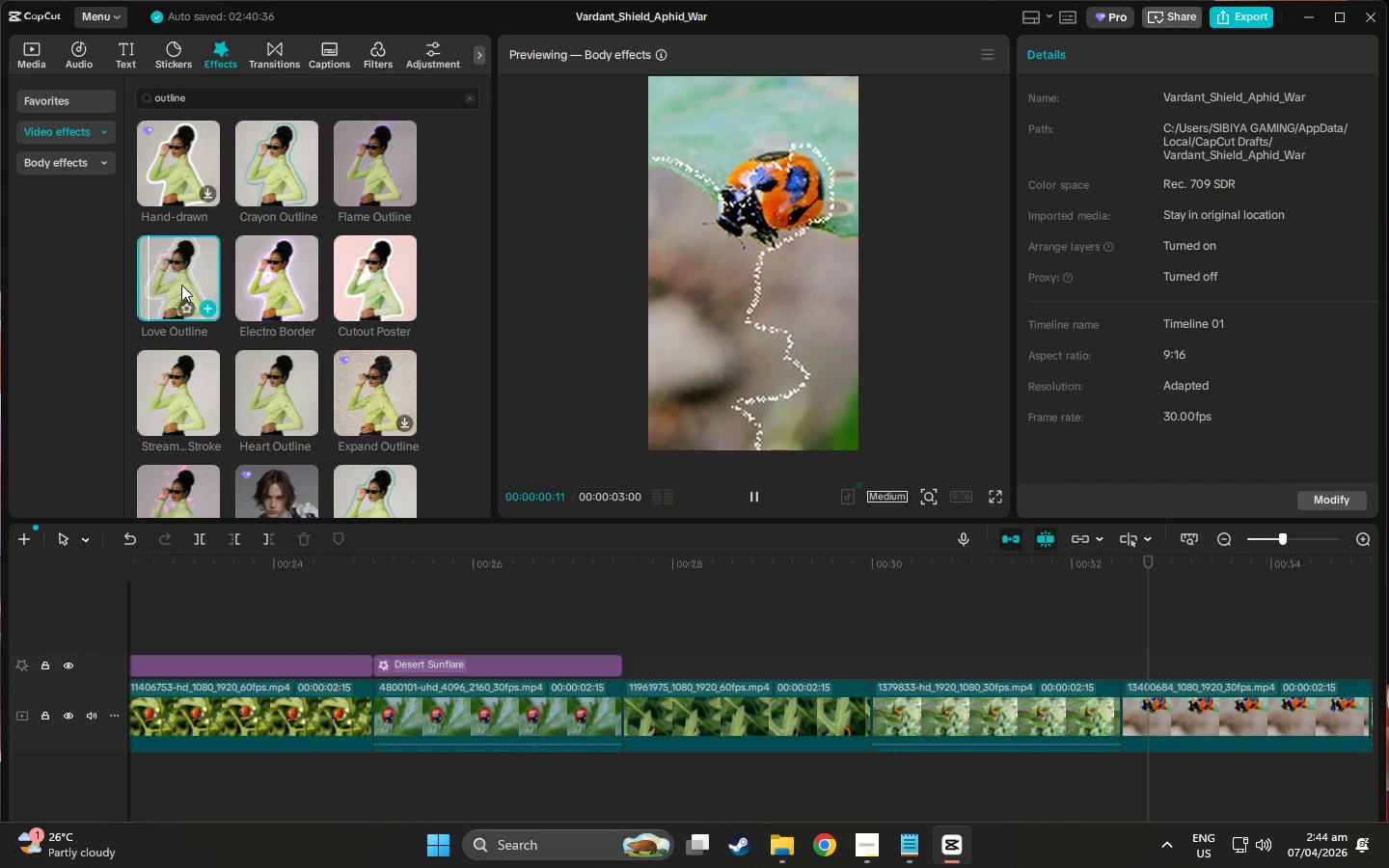 
left_click([172, 412])
 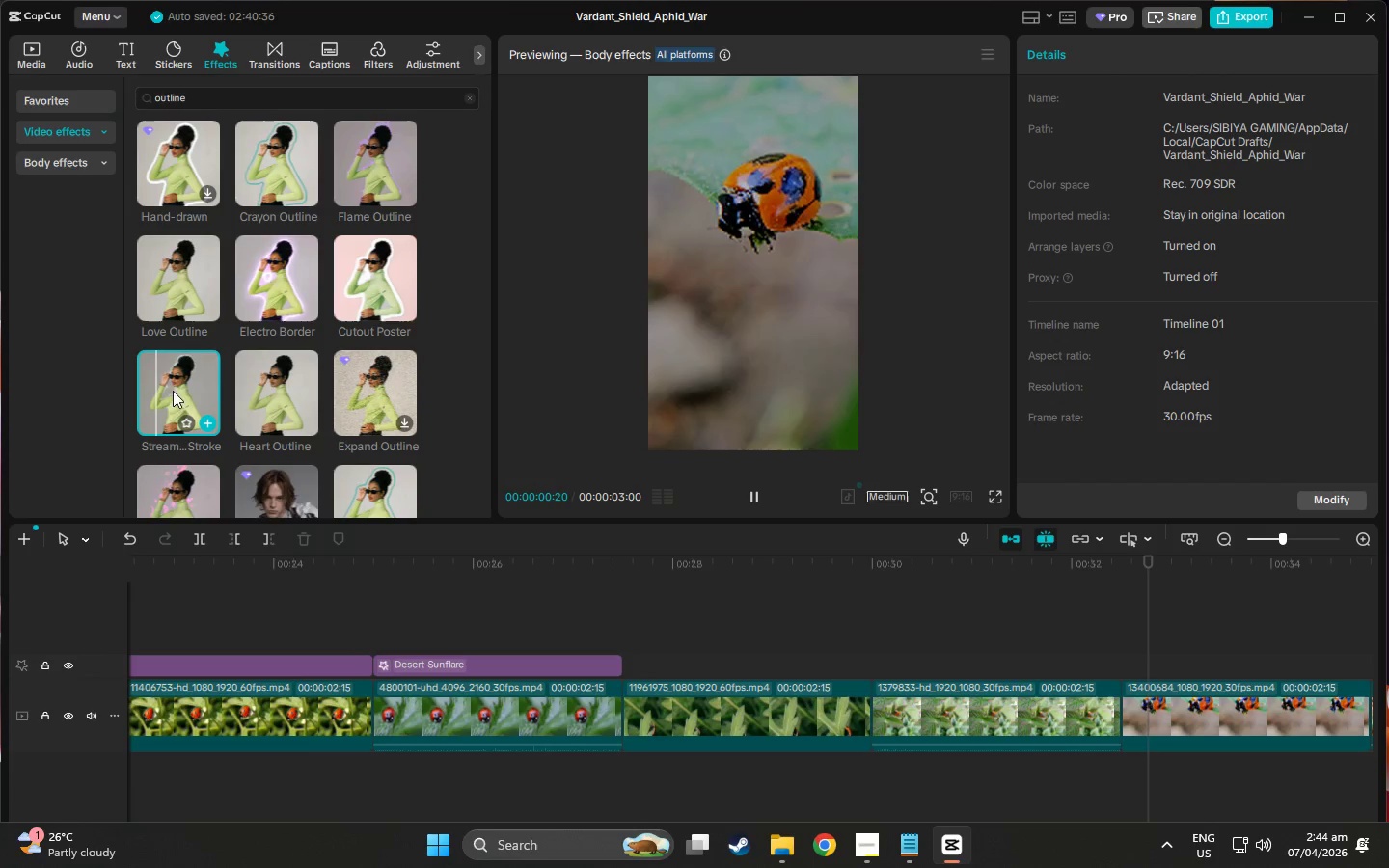 
left_click([259, 366])
 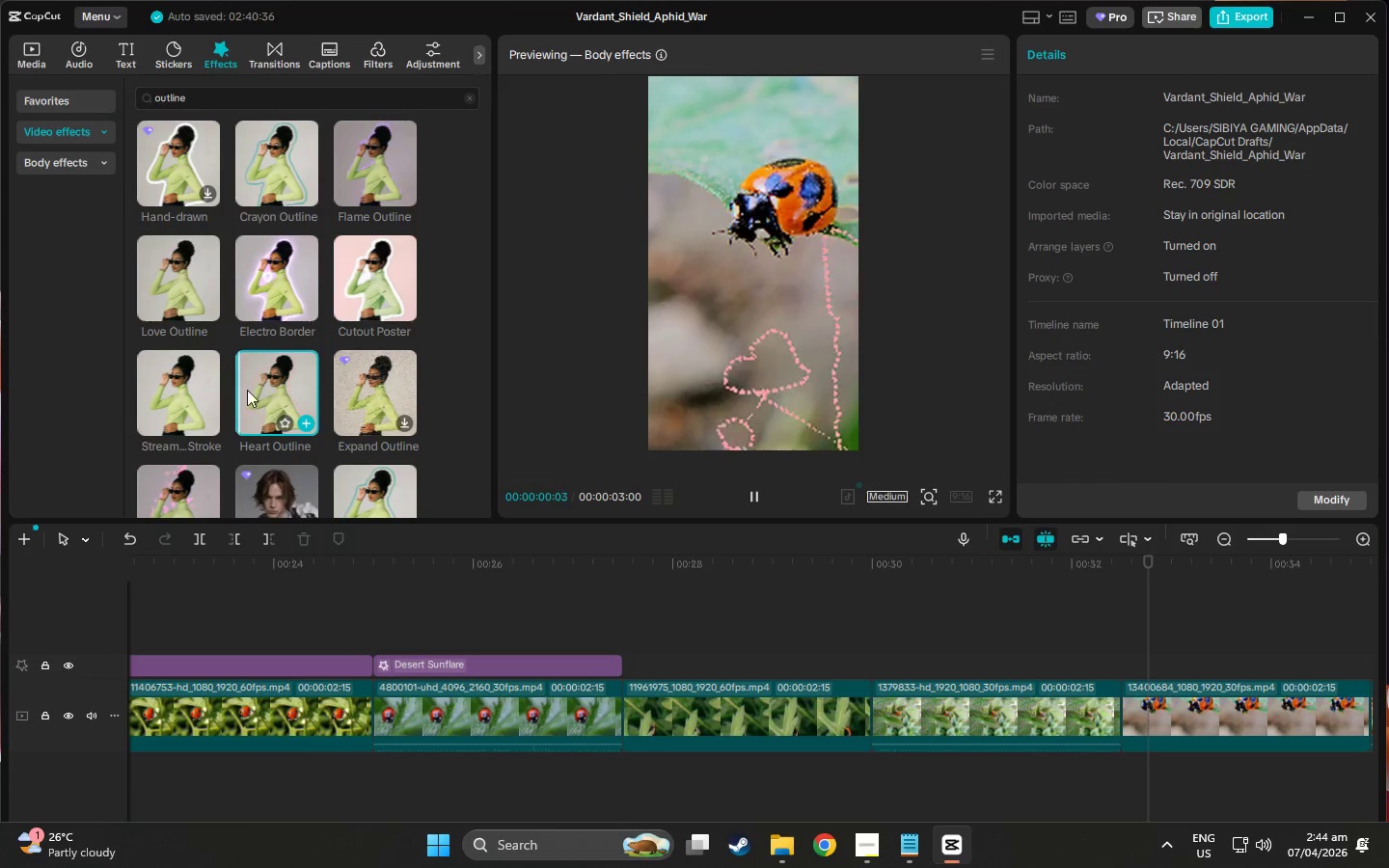 
scroll: coordinate [202, 411], scroll_direction: down, amount: 1.0
 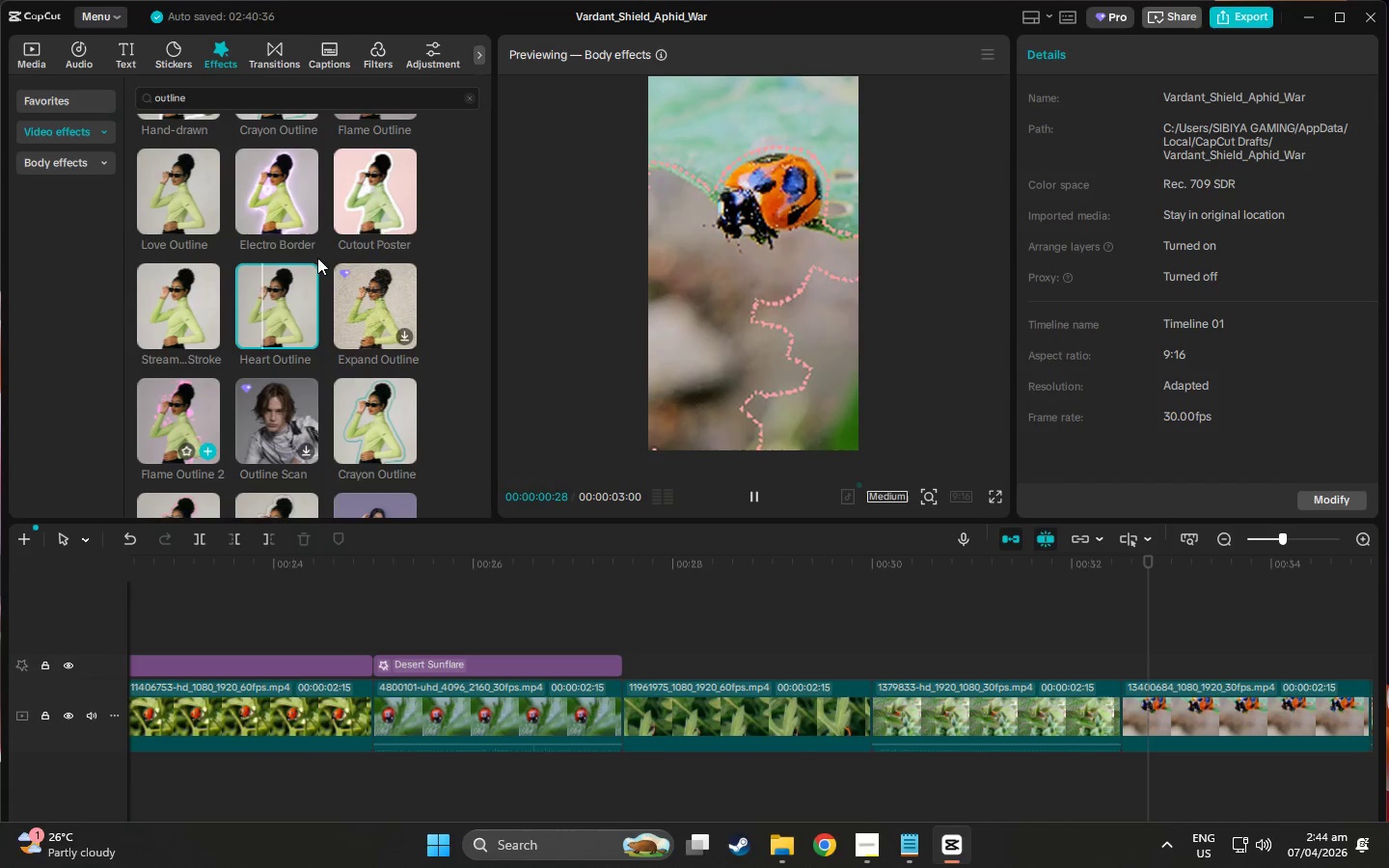 
left_click([357, 213])
 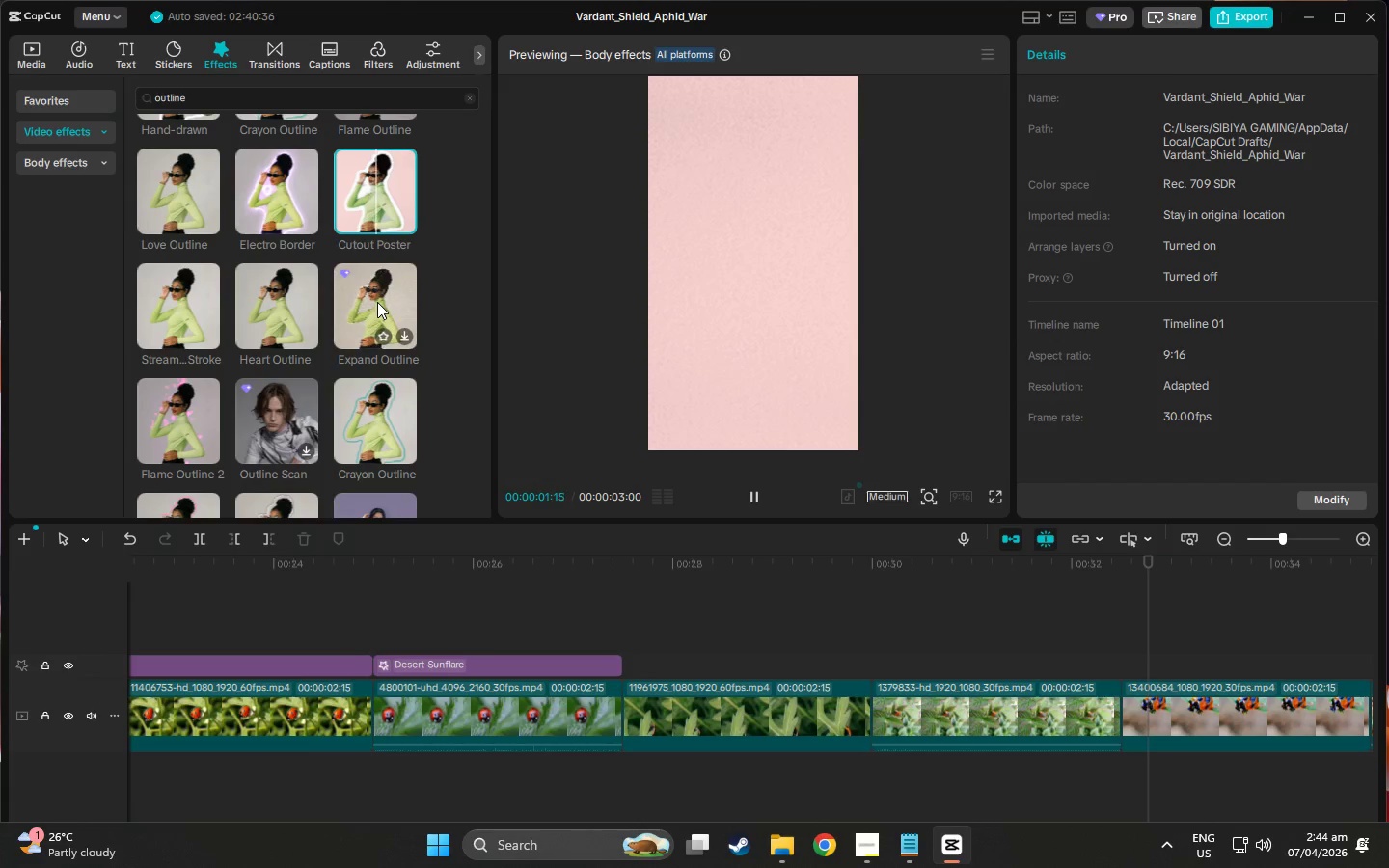 
scroll: coordinate [338, 377], scroll_direction: down, amount: 1.0
 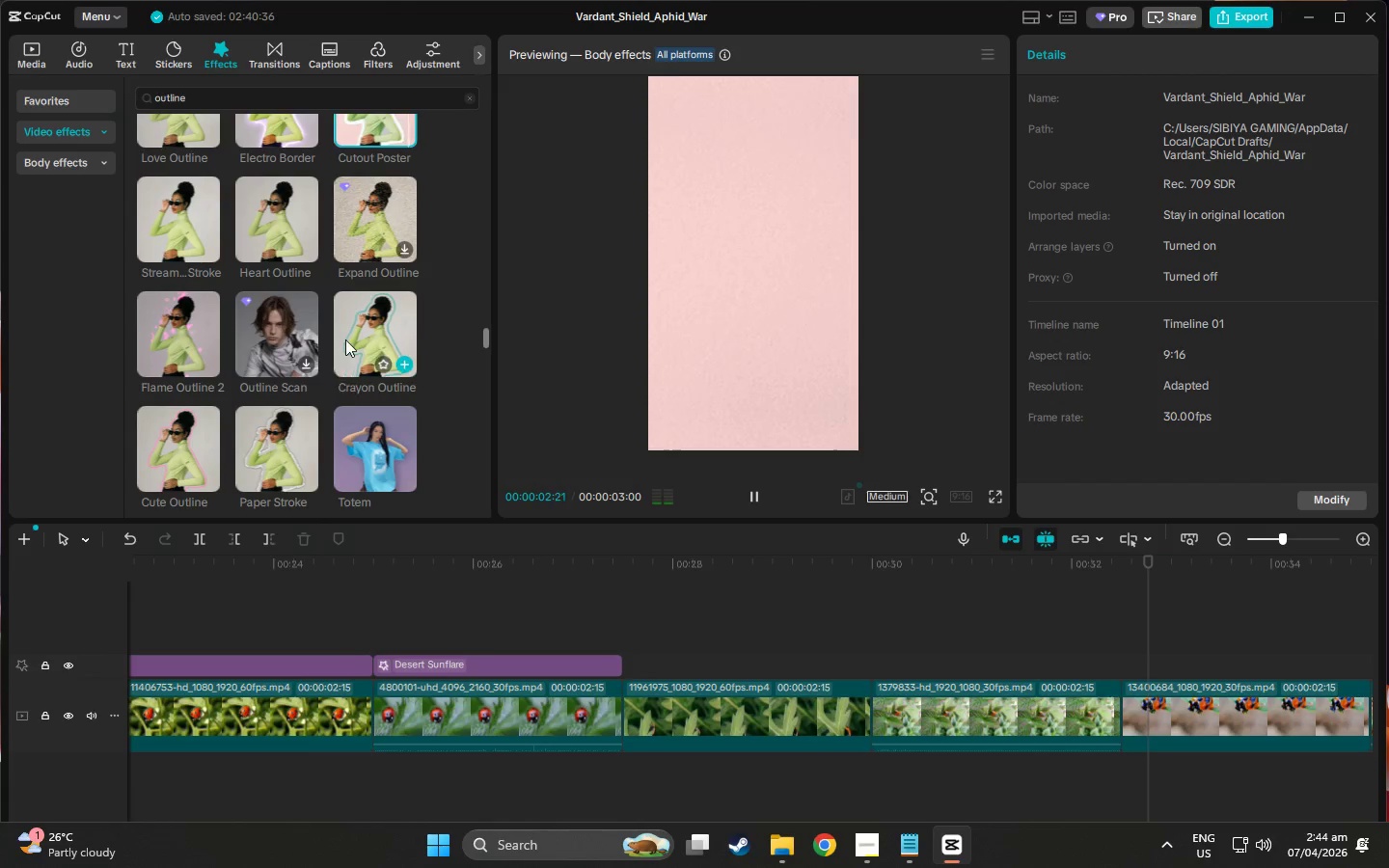 
left_click([346, 336])
 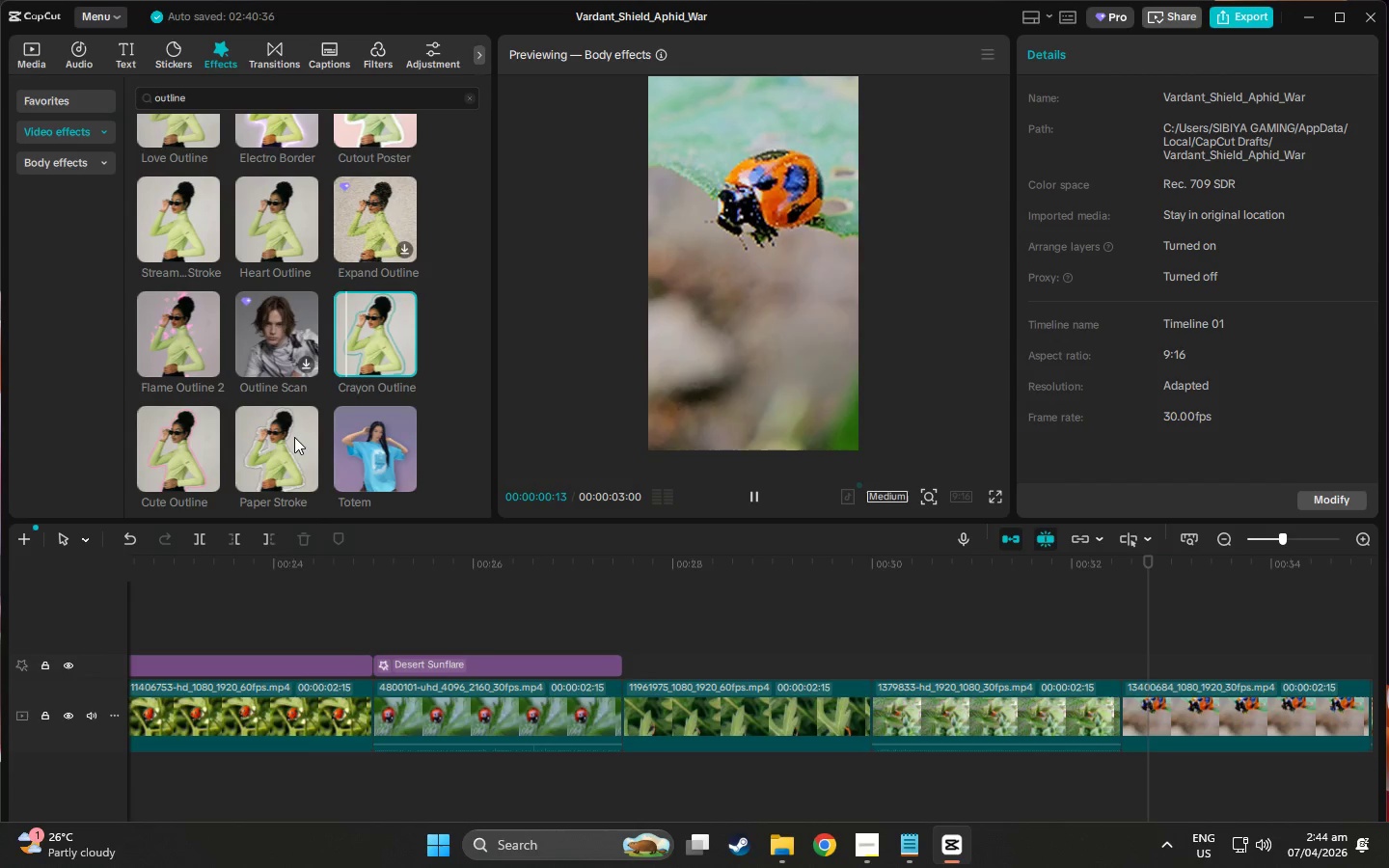 
left_click([271, 473])
 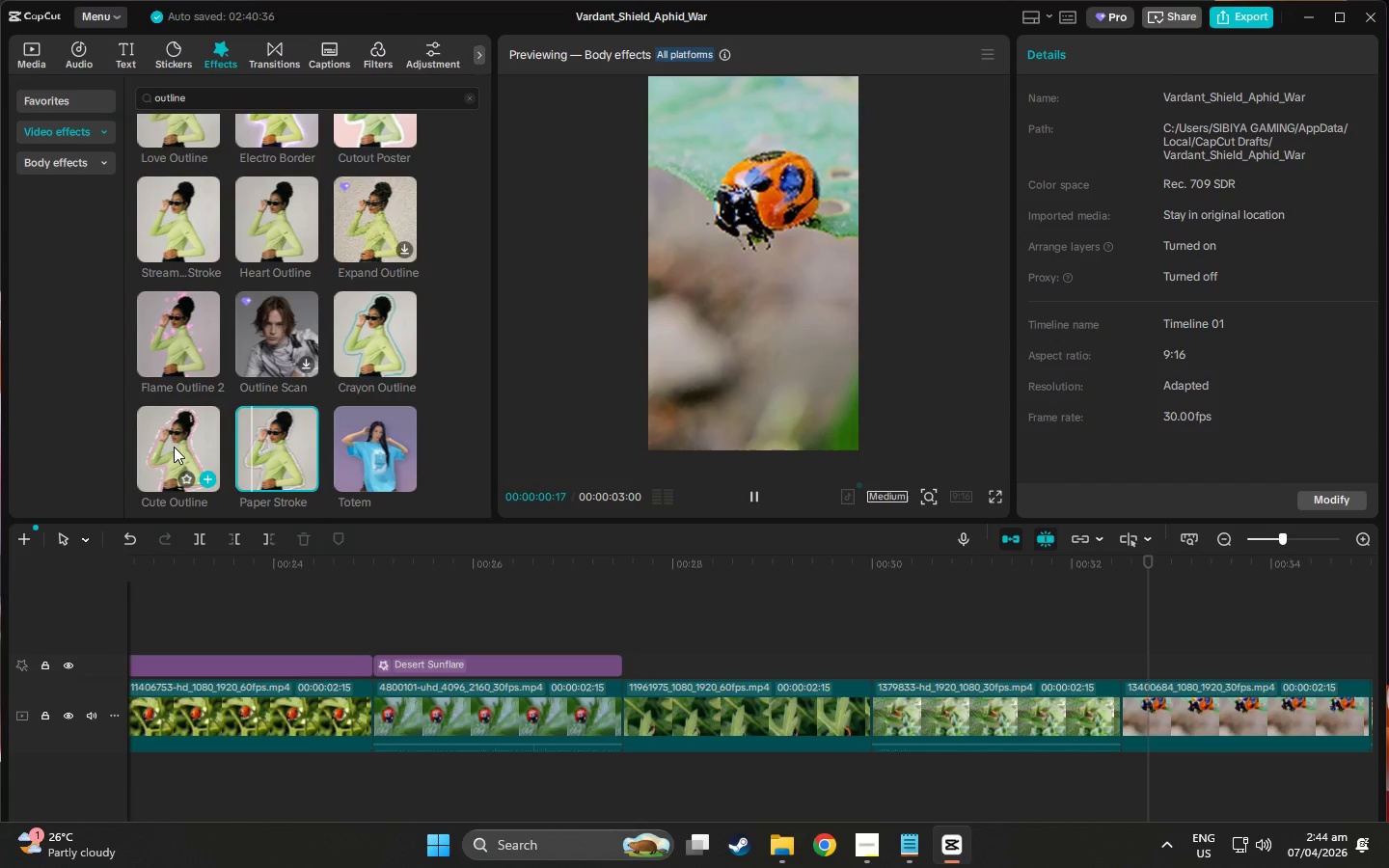 
left_click([164, 444])
 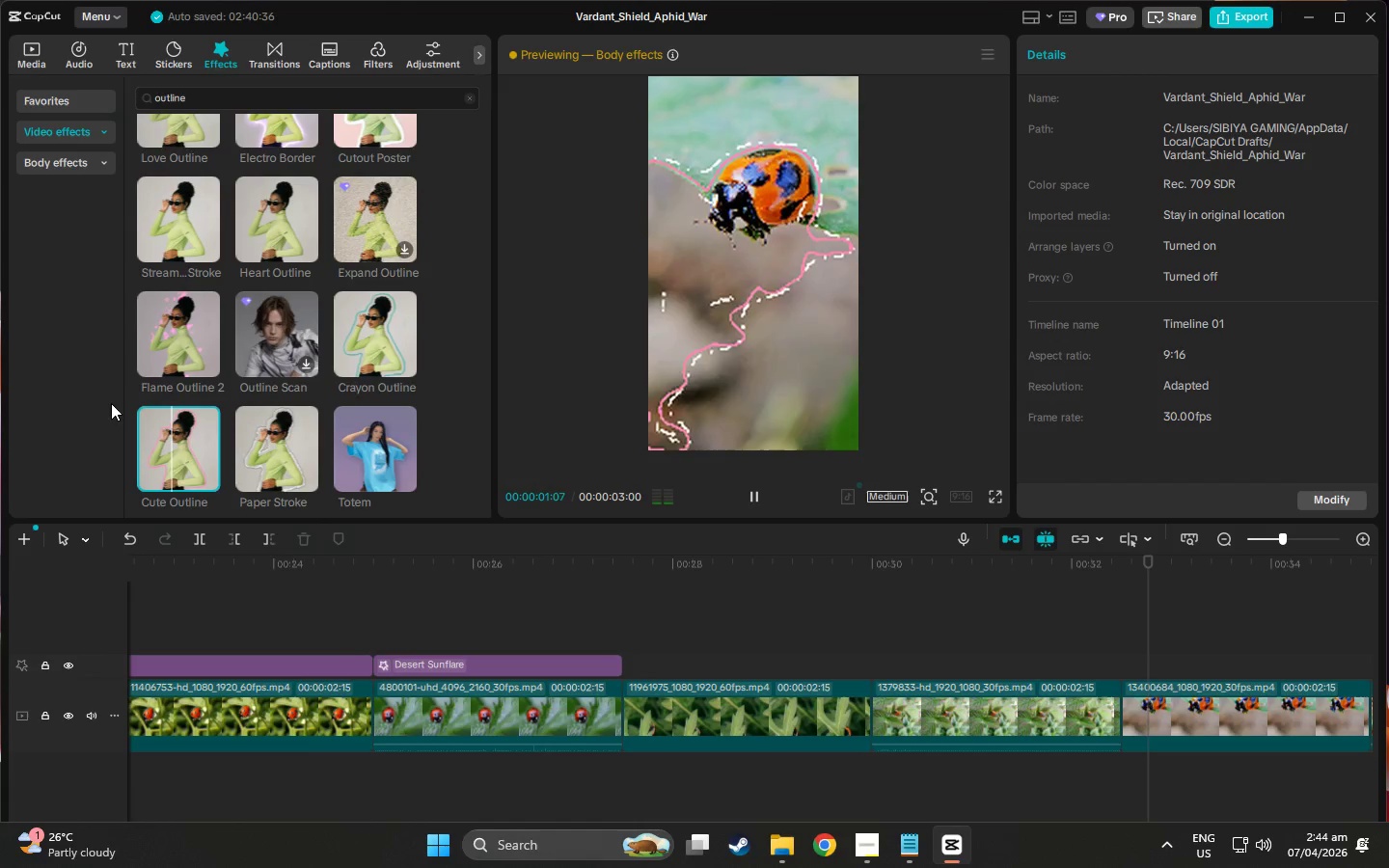 
left_click_drag(start_coordinate=[1154, 564], to_coordinate=[944, 571])
 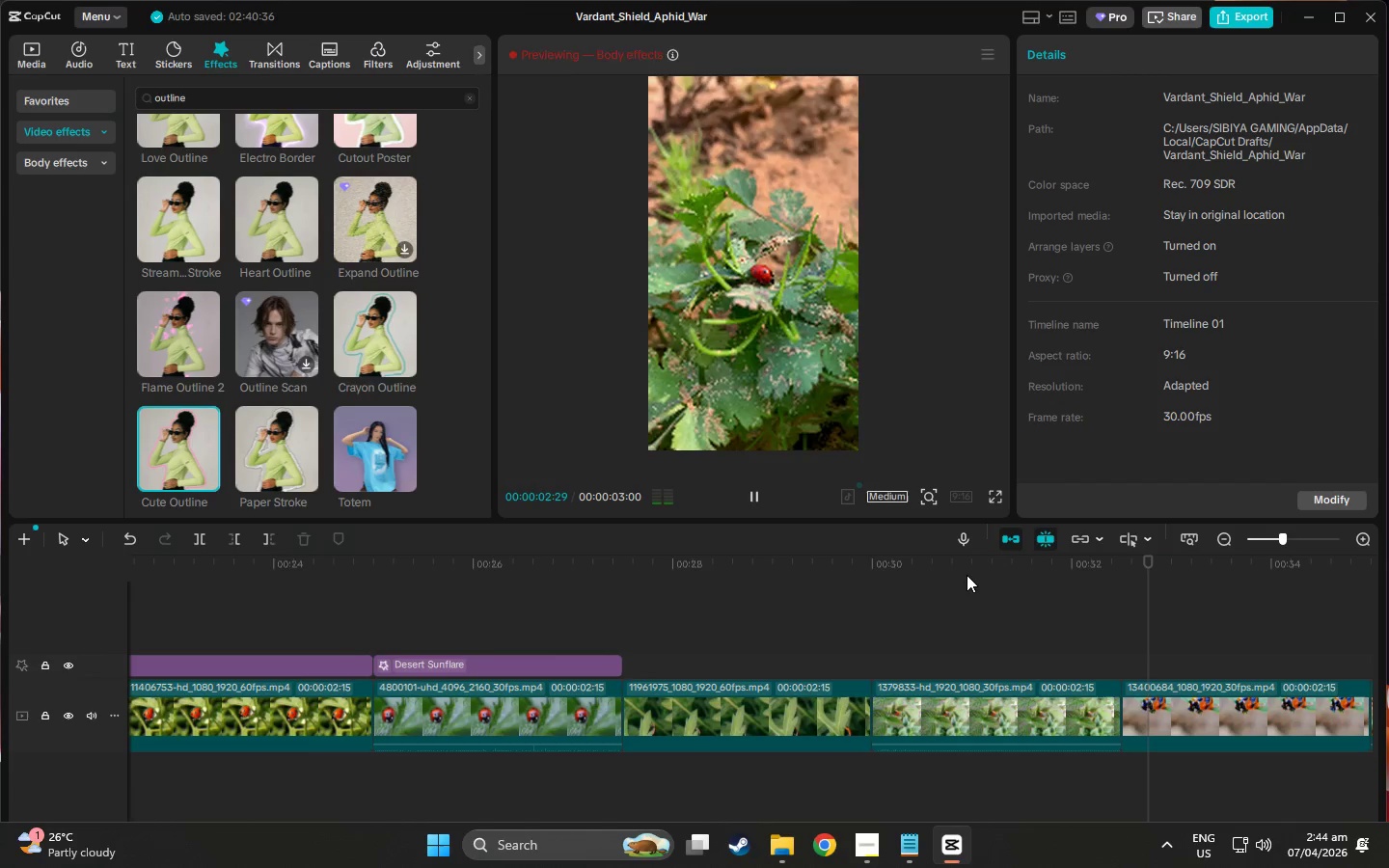 
left_click([950, 562])
 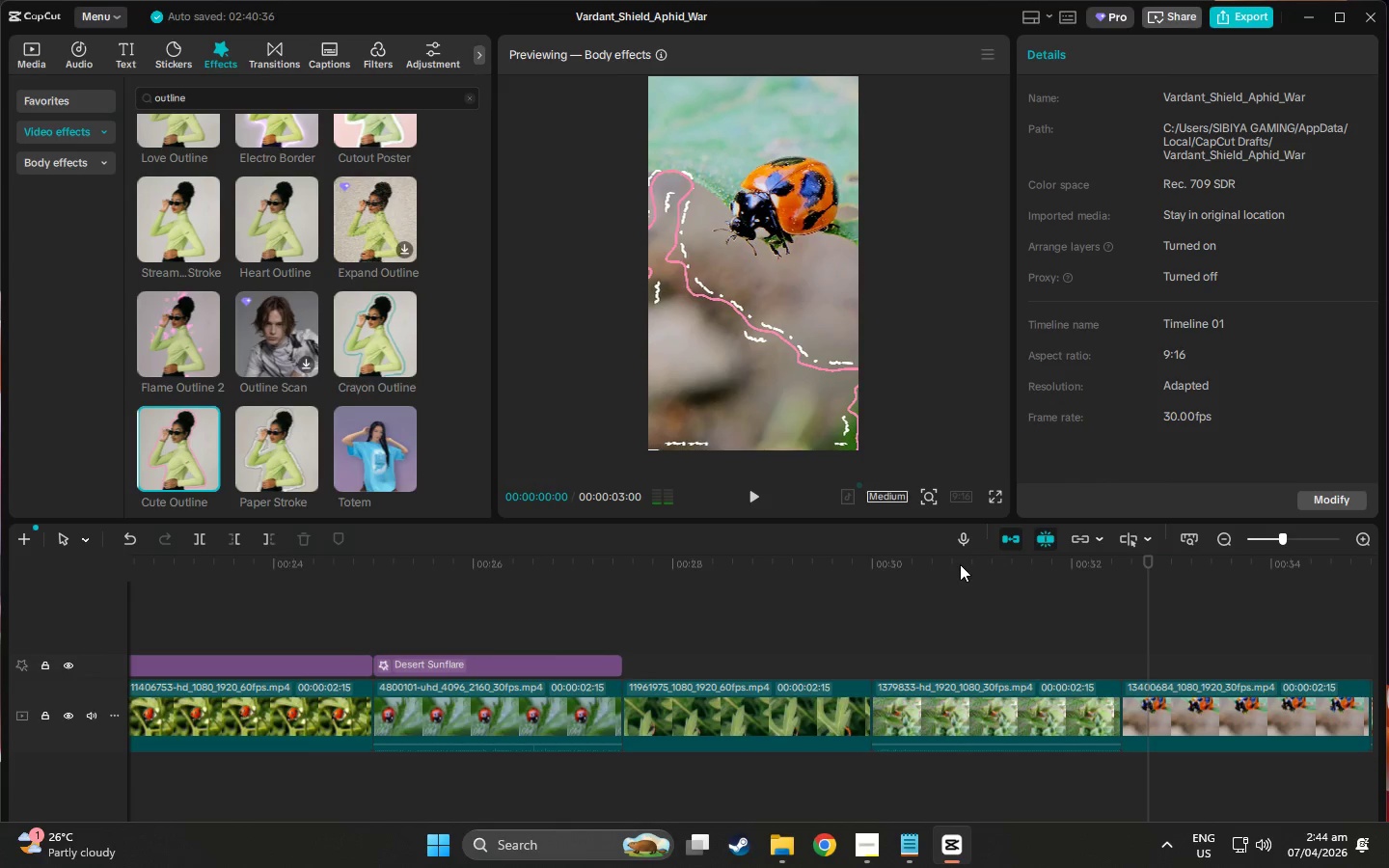 
left_click([962, 565])
 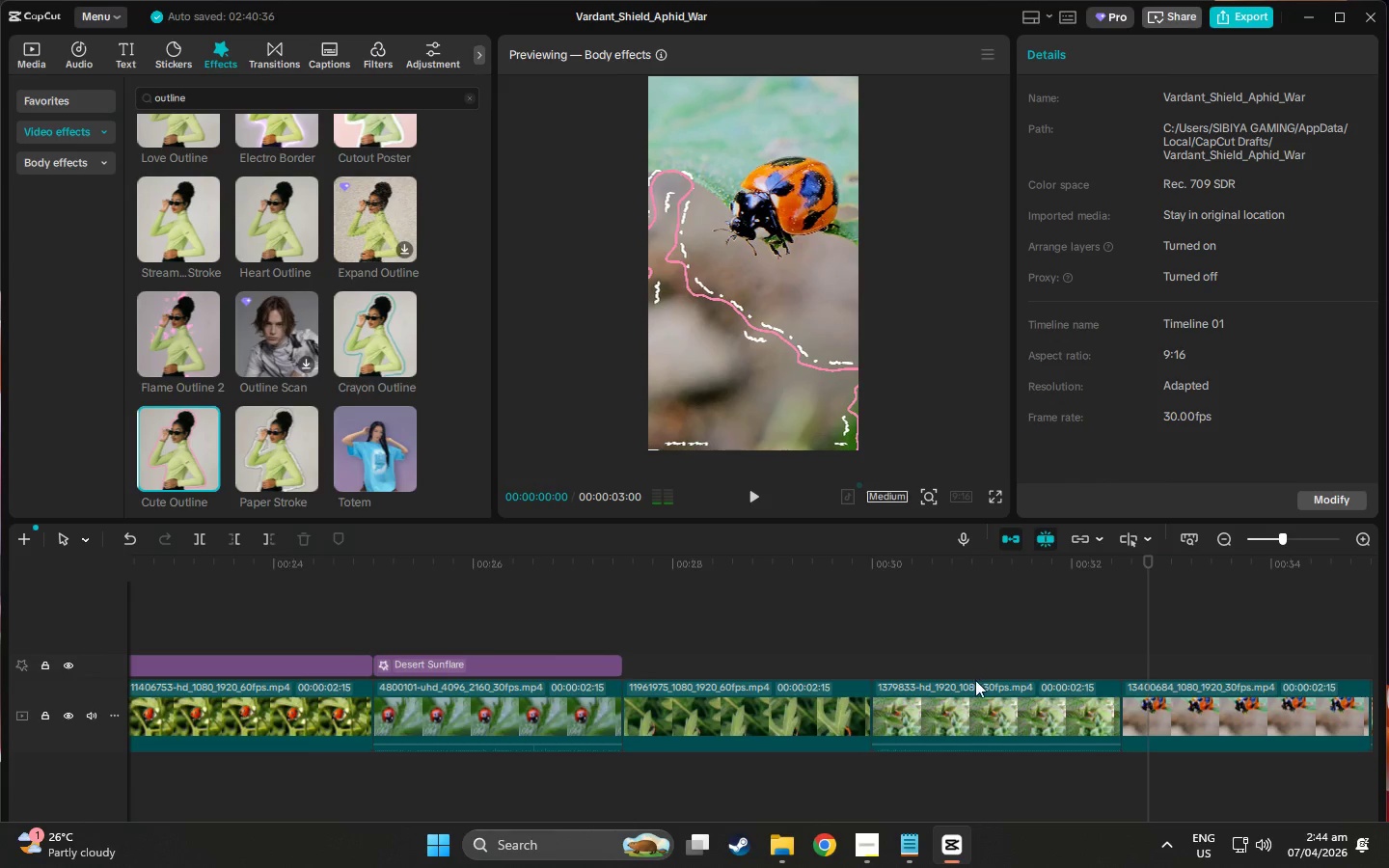 
left_click([977, 699])
 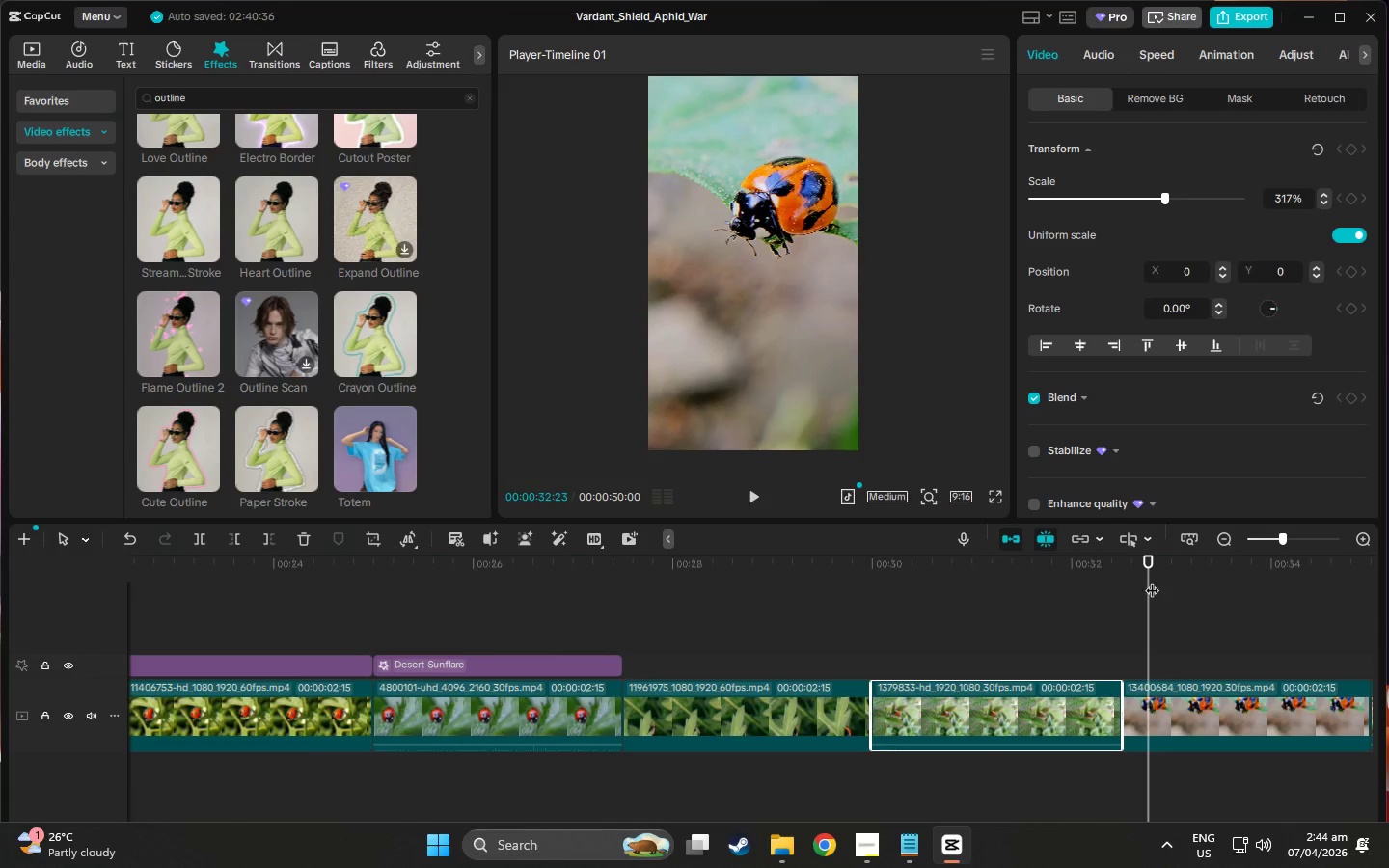 
left_click_drag(start_coordinate=[1147, 564], to_coordinate=[966, 567])
 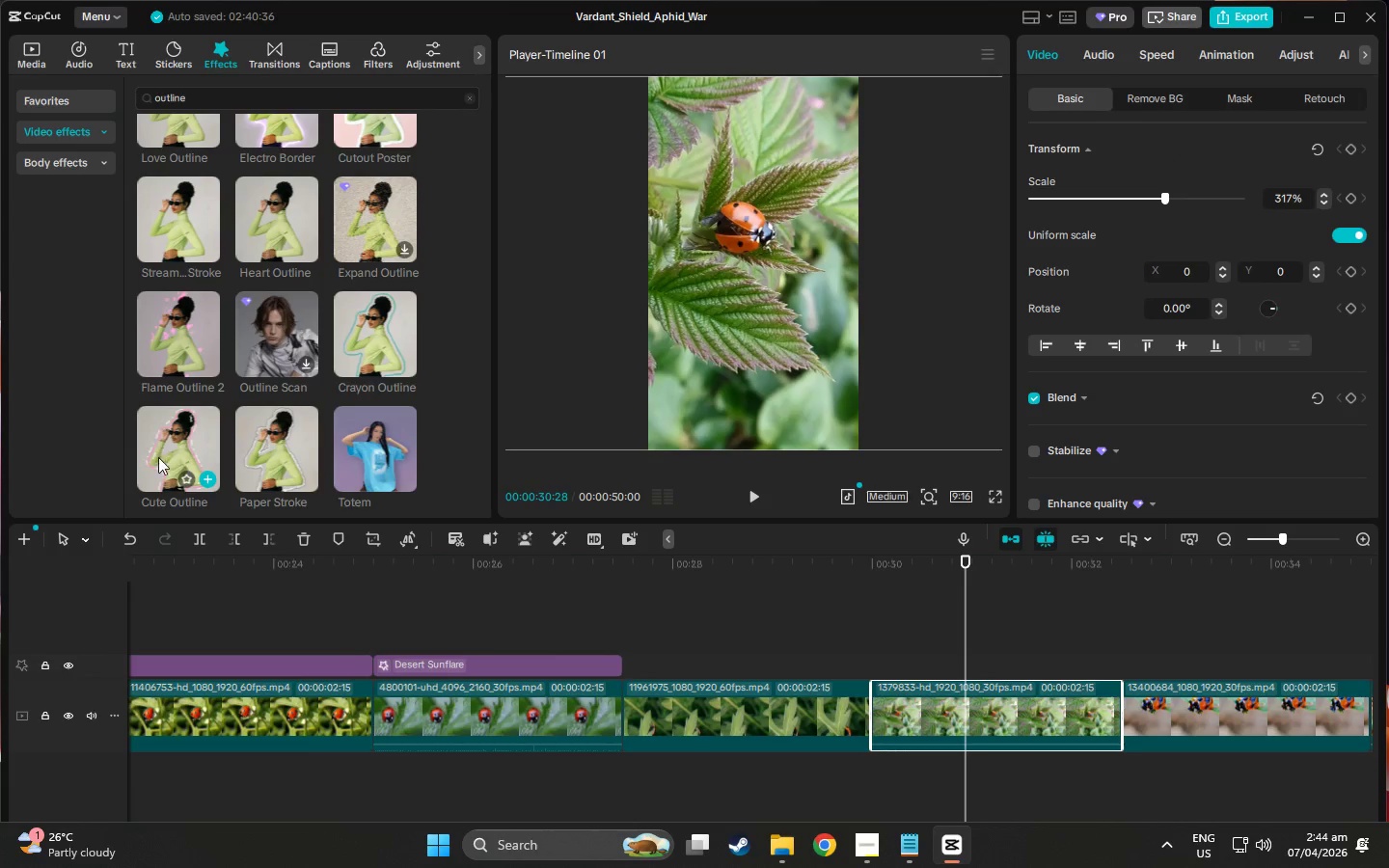 
left_click([163, 464])
 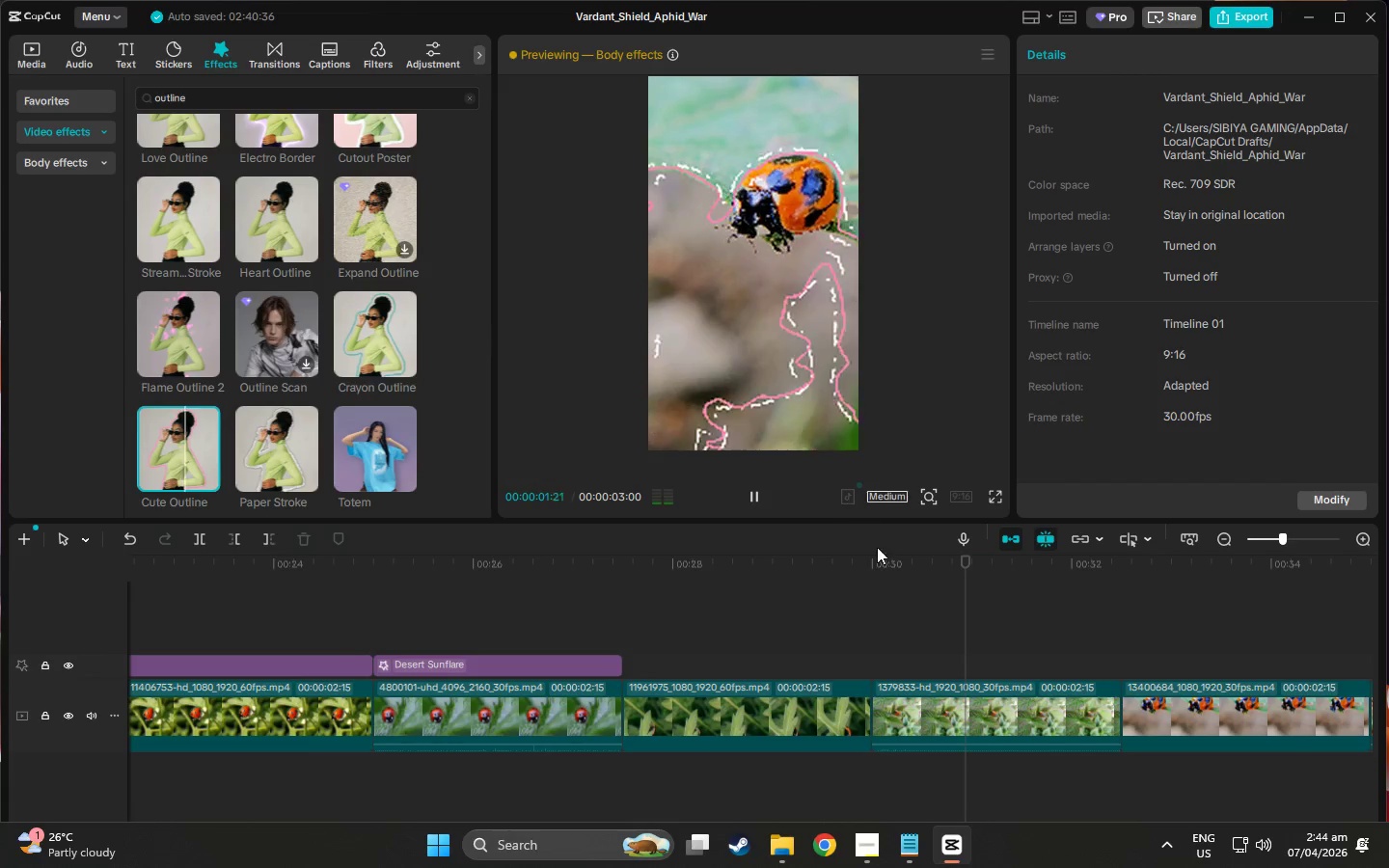 
left_click_drag(start_coordinate=[965, 562], to_coordinate=[761, 579])
 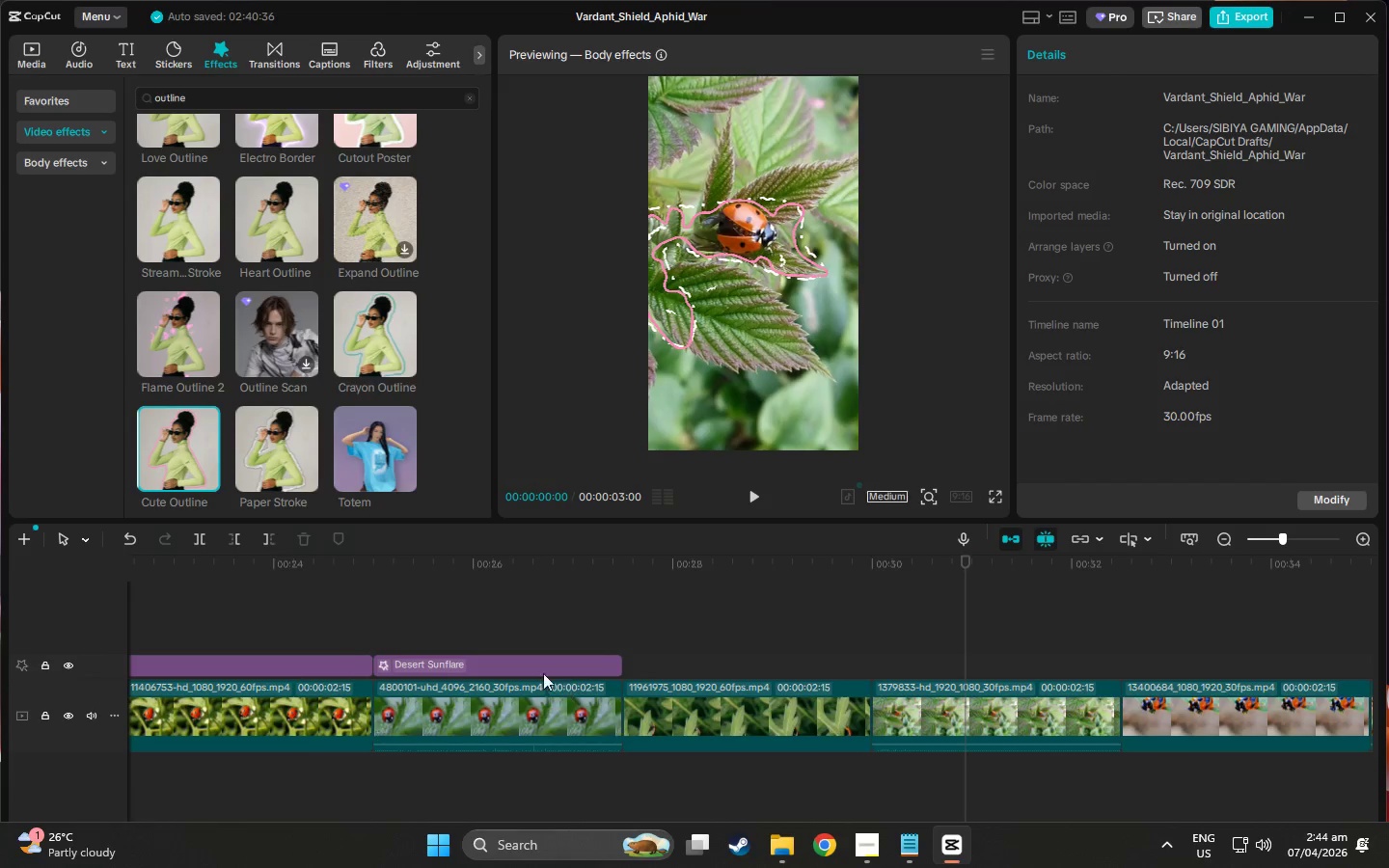 
left_click([501, 712])
 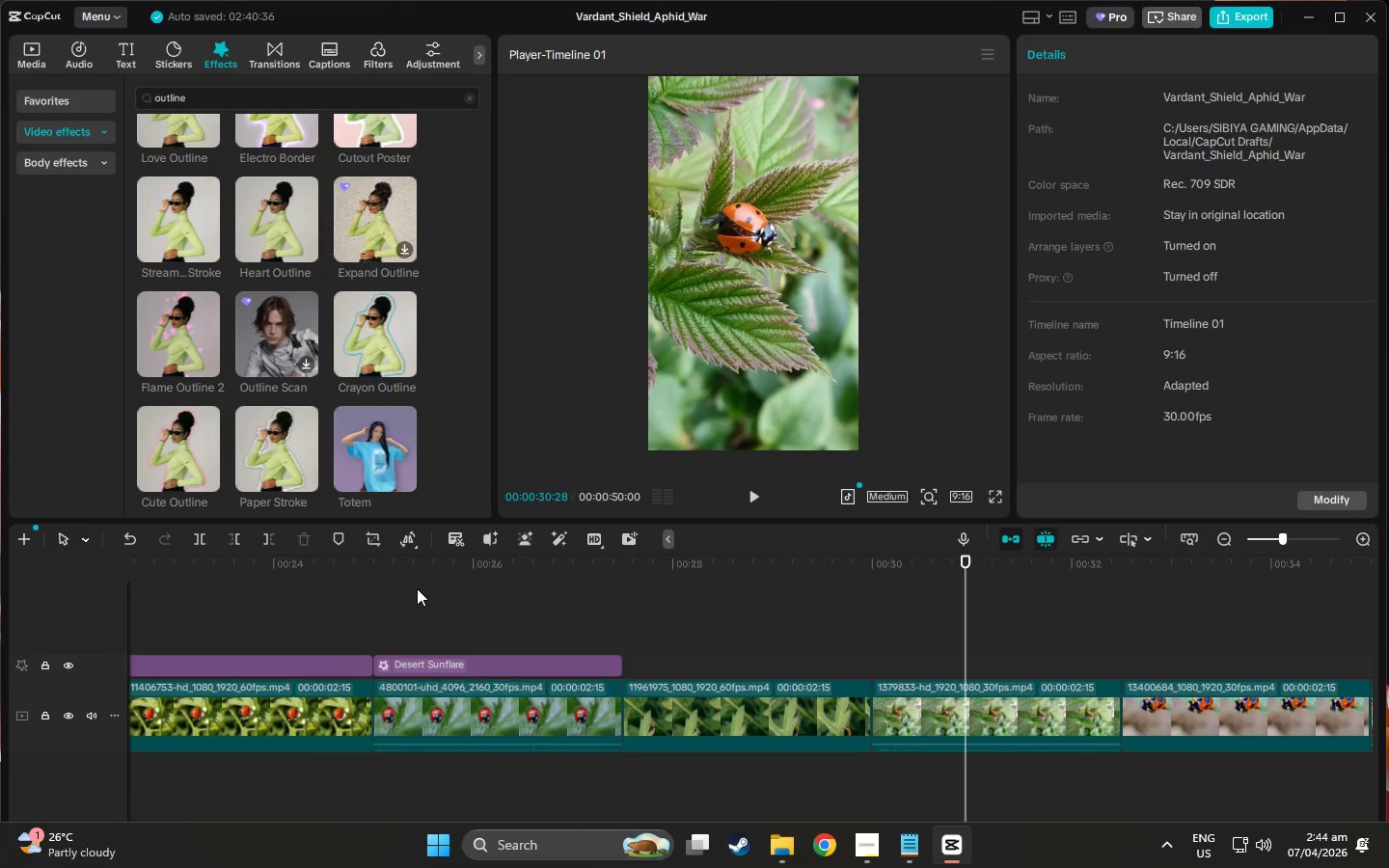 
double_click([415, 573])
 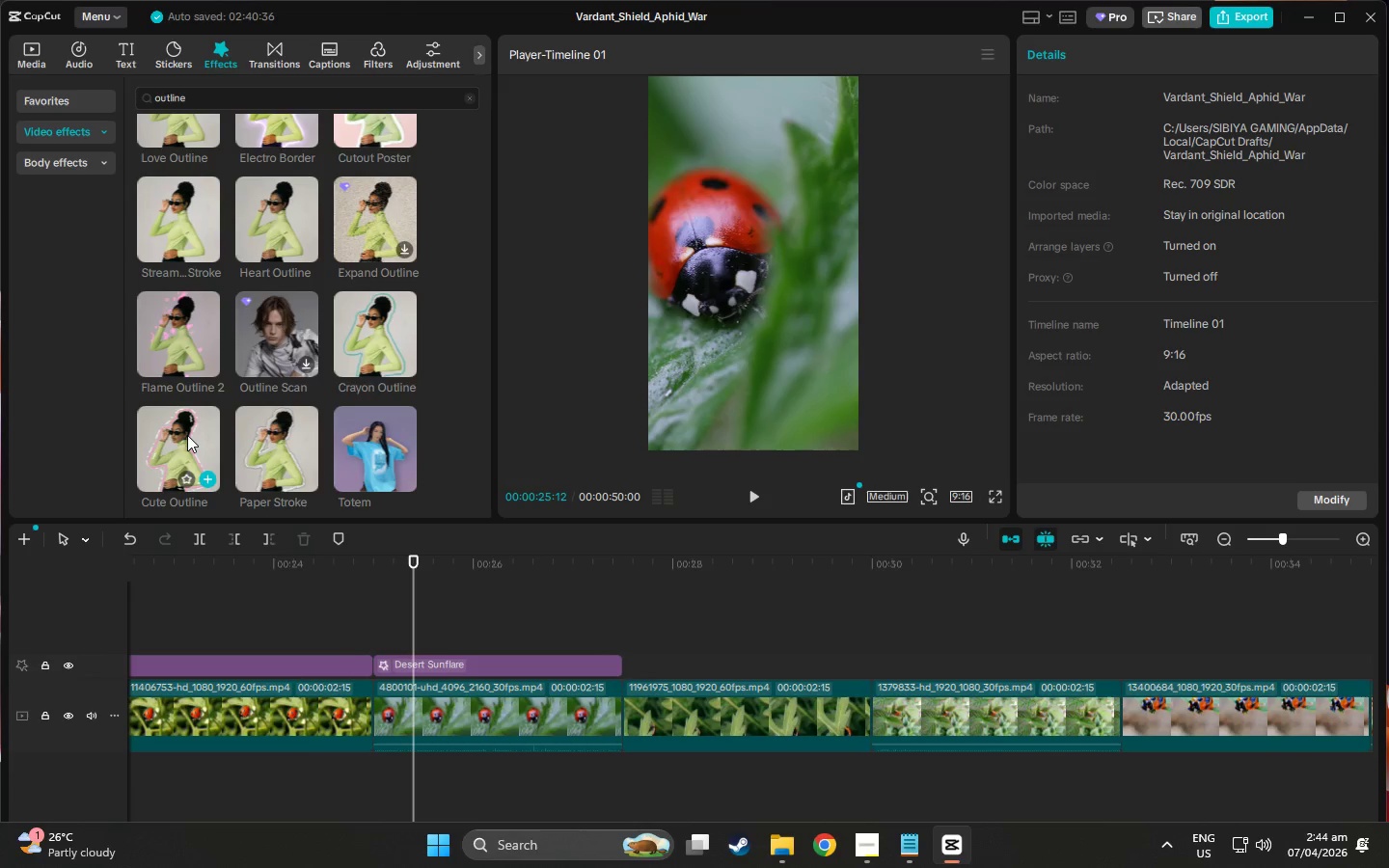 
left_click([180, 434])
 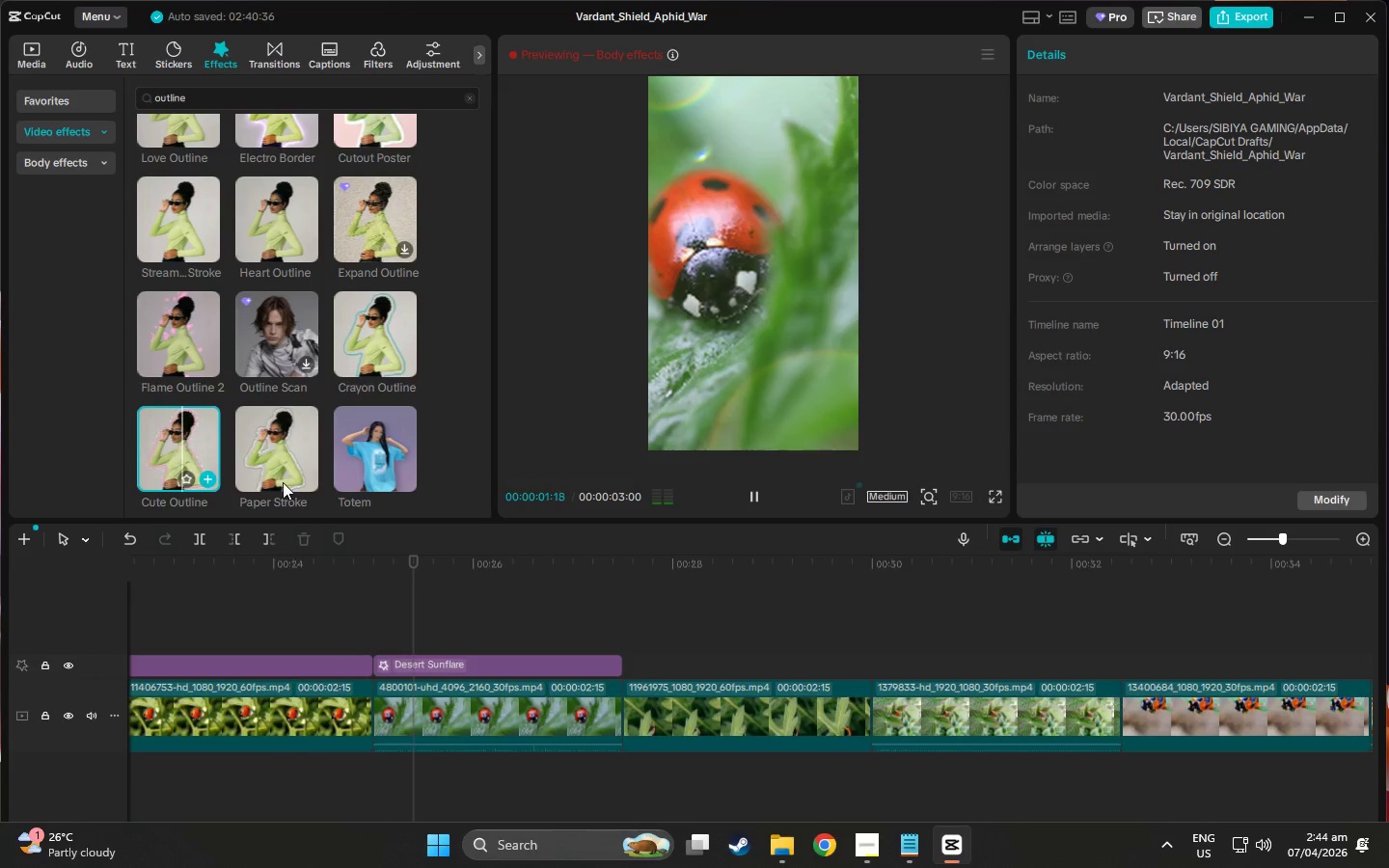 
left_click_drag(start_coordinate=[411, 560], to_coordinate=[772, 577])
 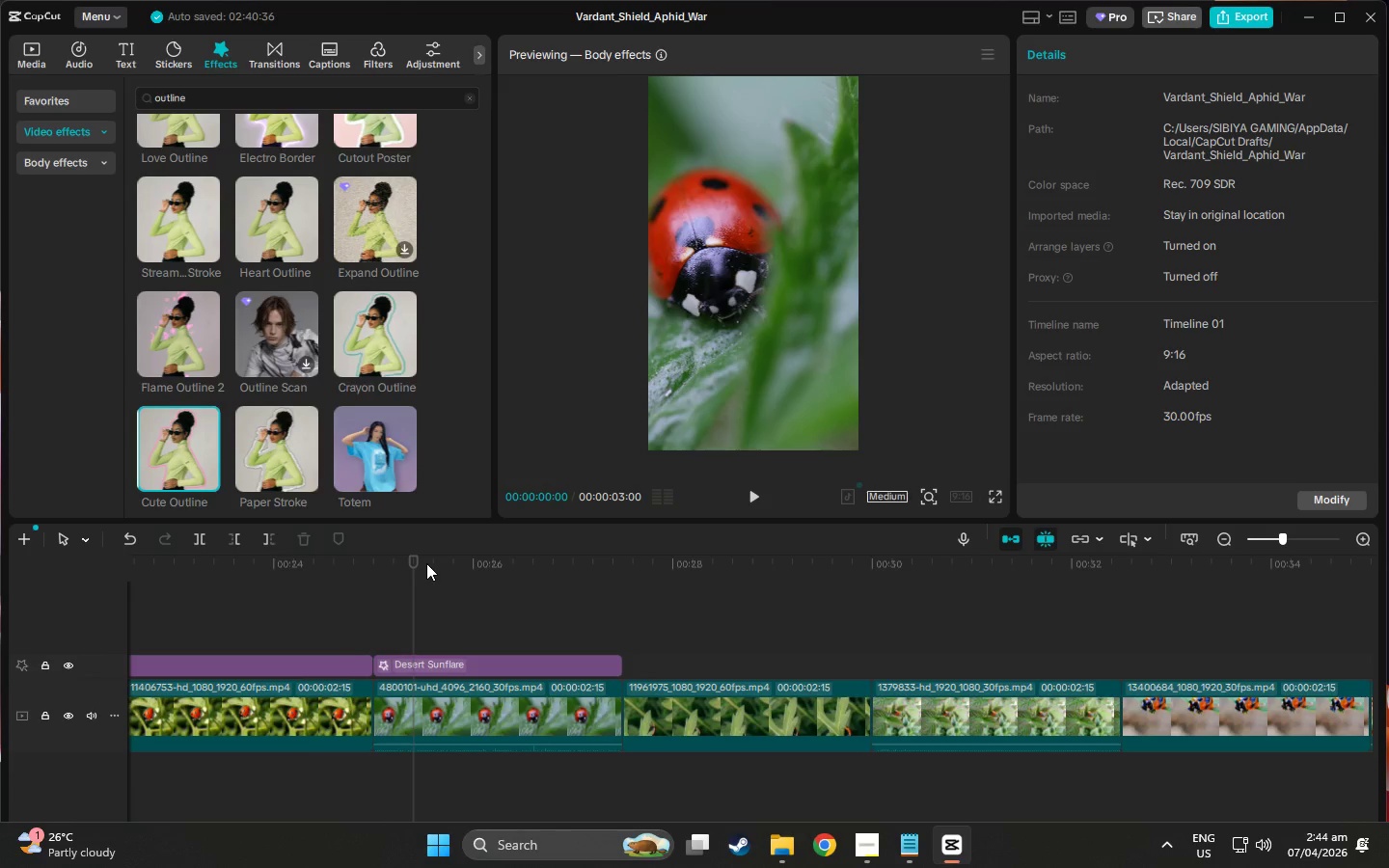 
left_click_drag(start_coordinate=[414, 559], to_coordinate=[762, 571])
 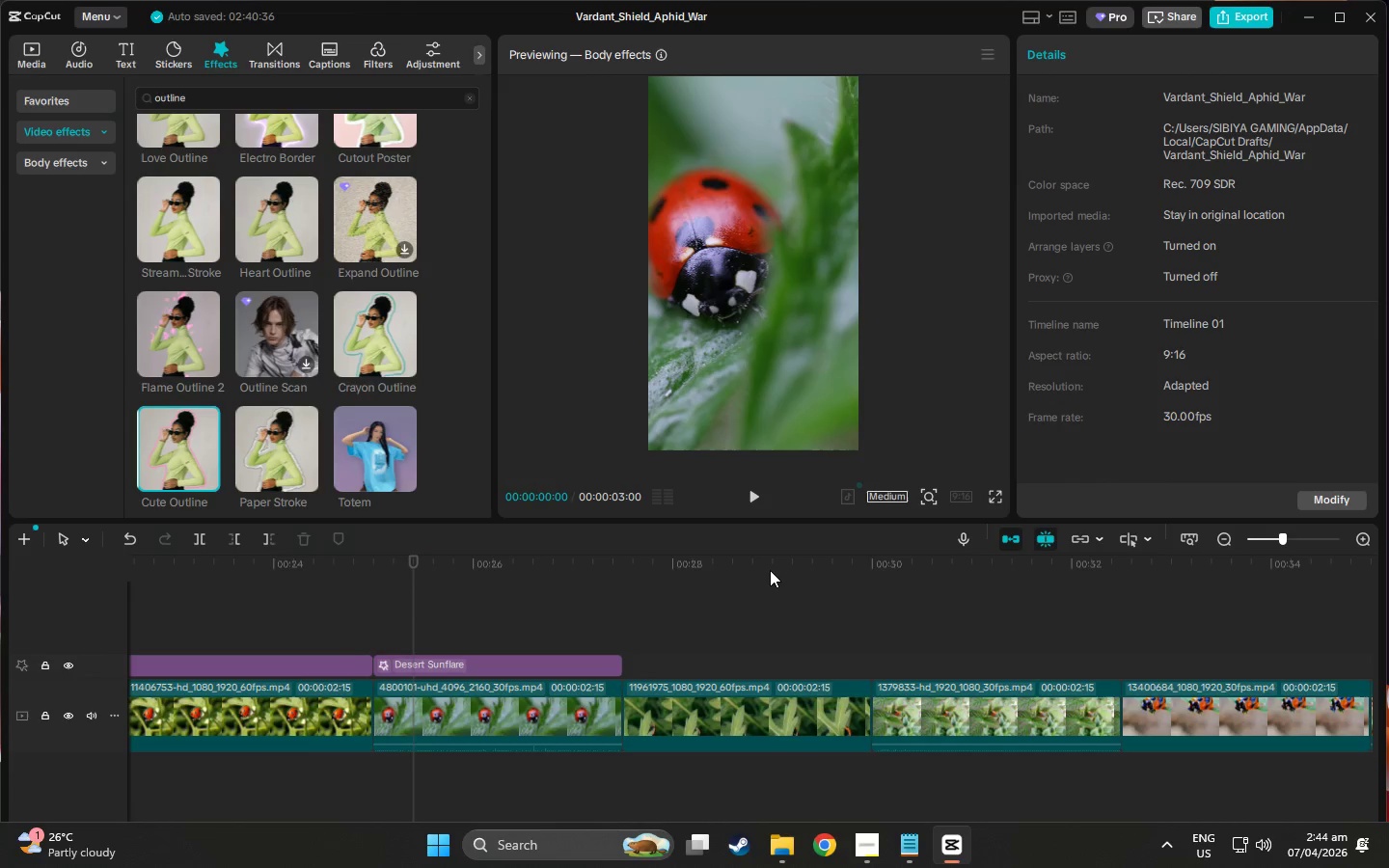 
left_click([770, 569])
 